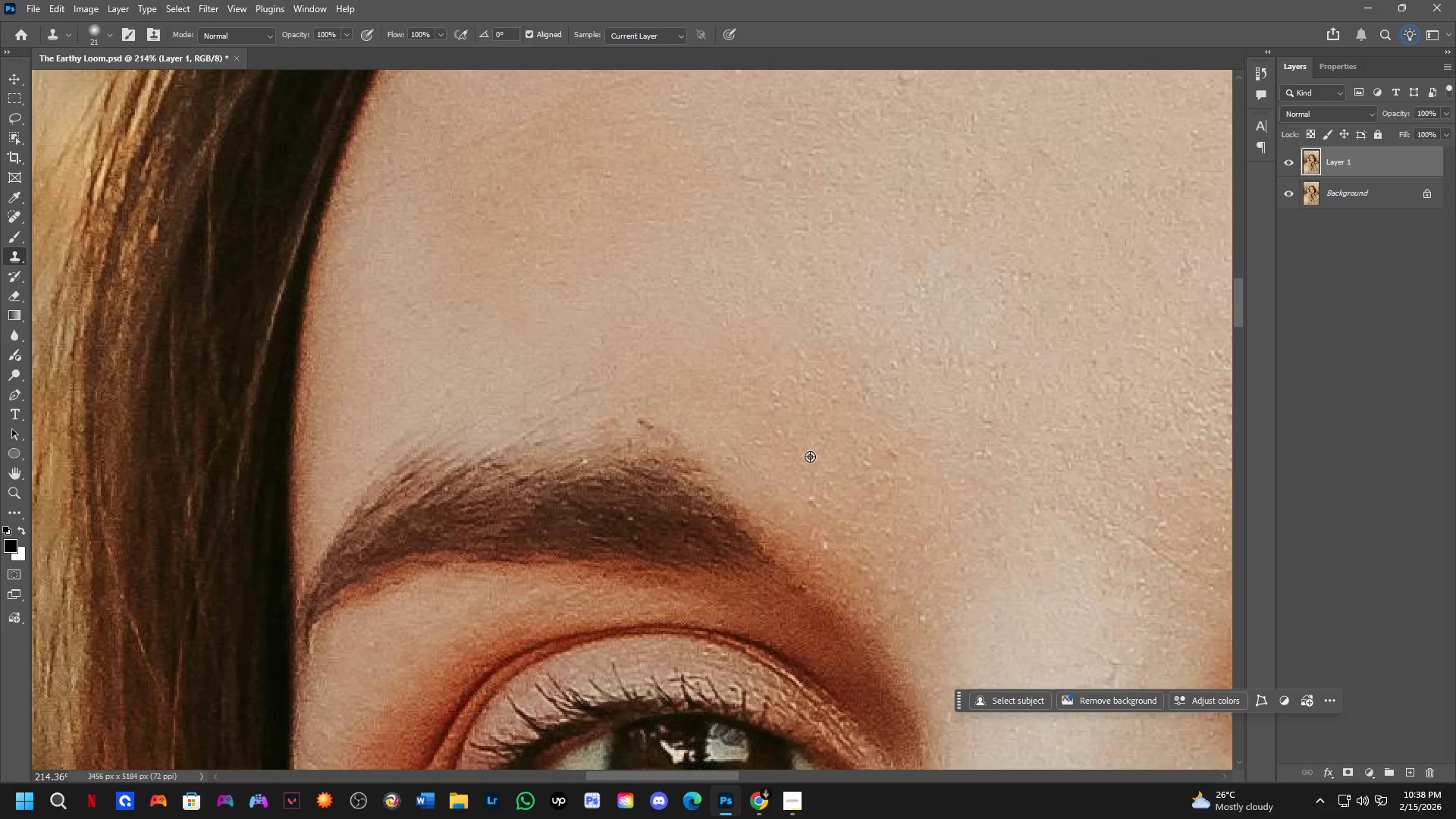 
left_click_drag(start_coordinate=[878, 552], to_coordinate=[831, 536])
 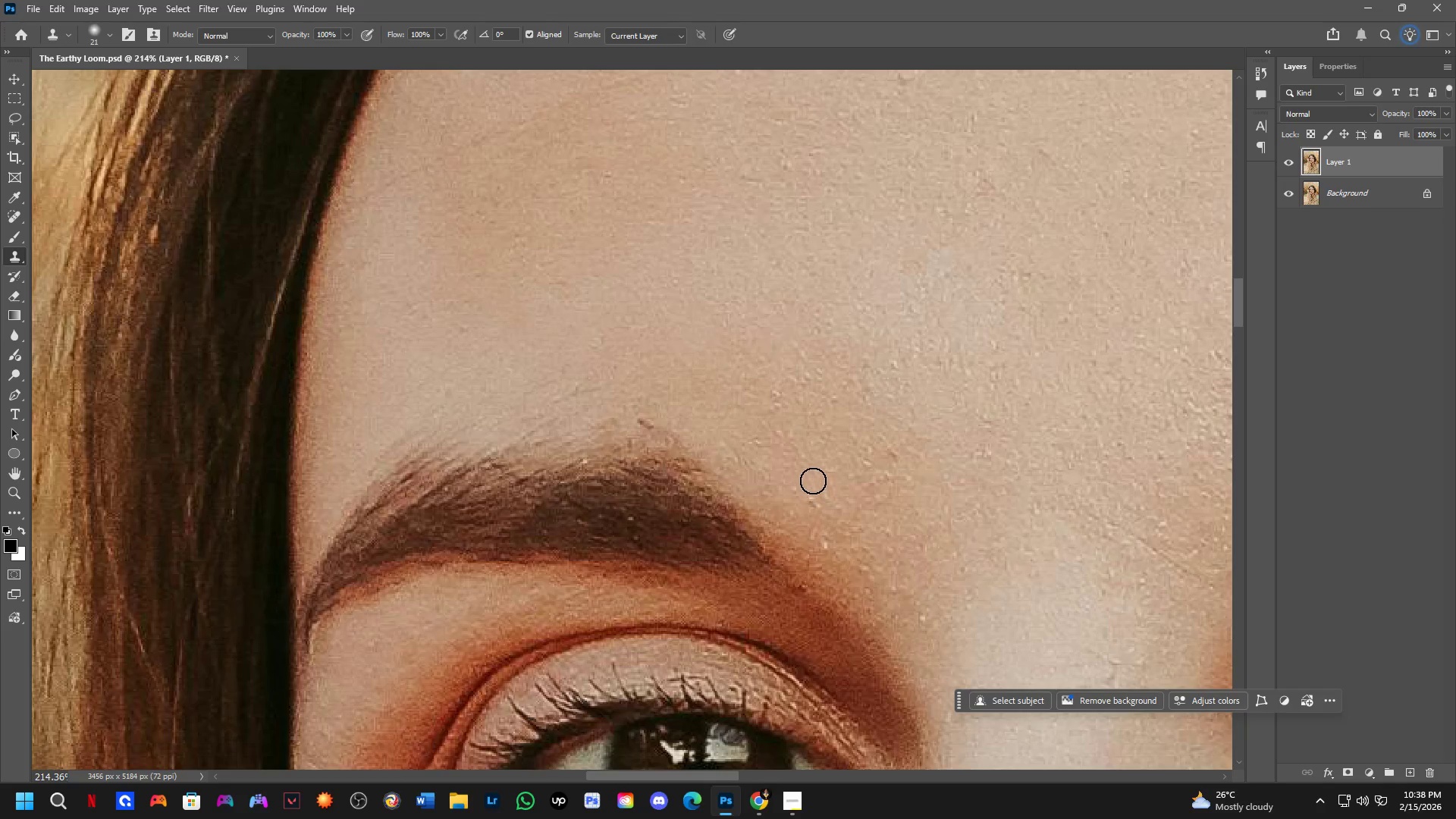 
hold_key(key=AltLeft, duration=0.36)
left_click([810, 457])
 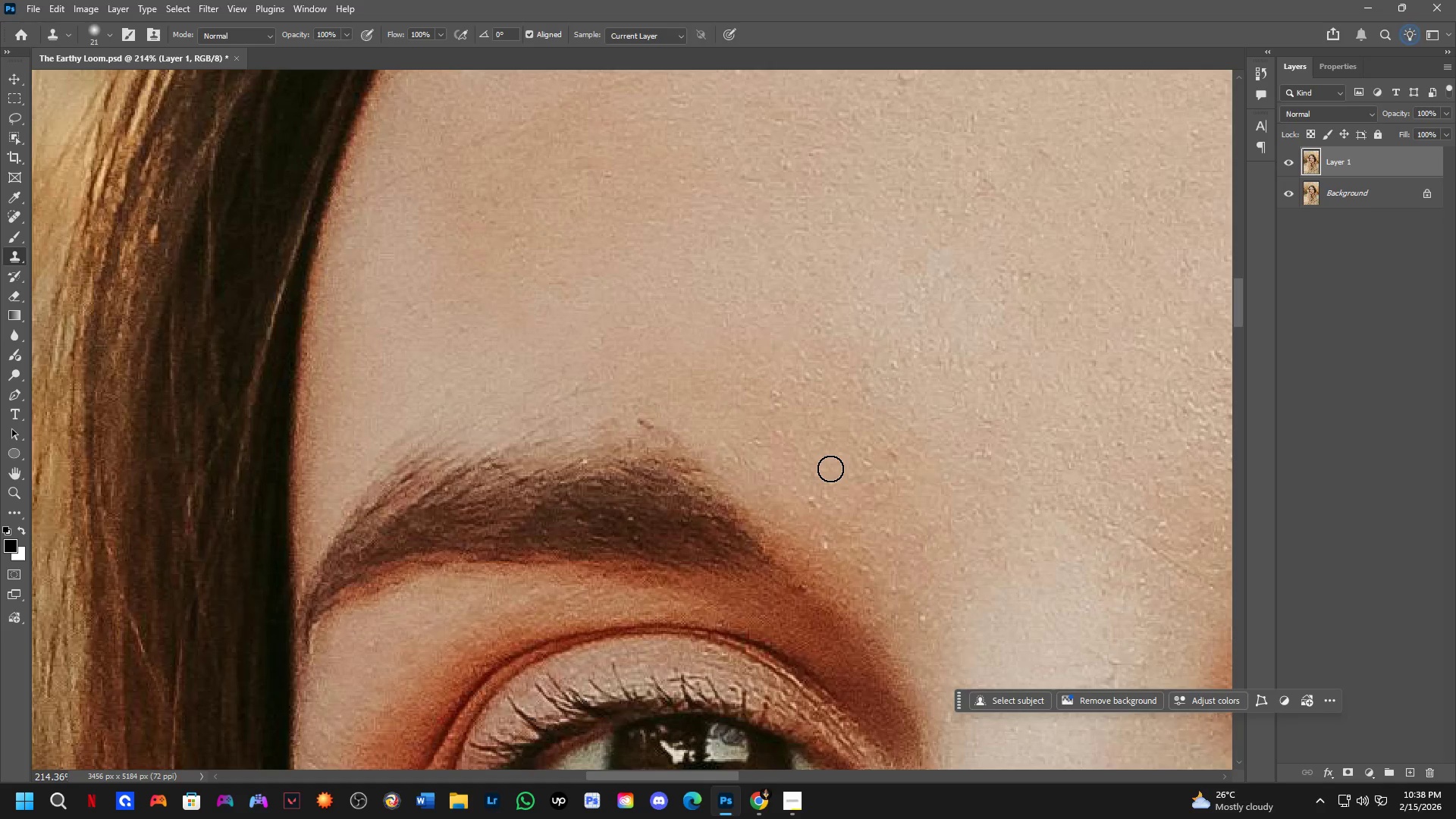 
double_click([830, 469])
 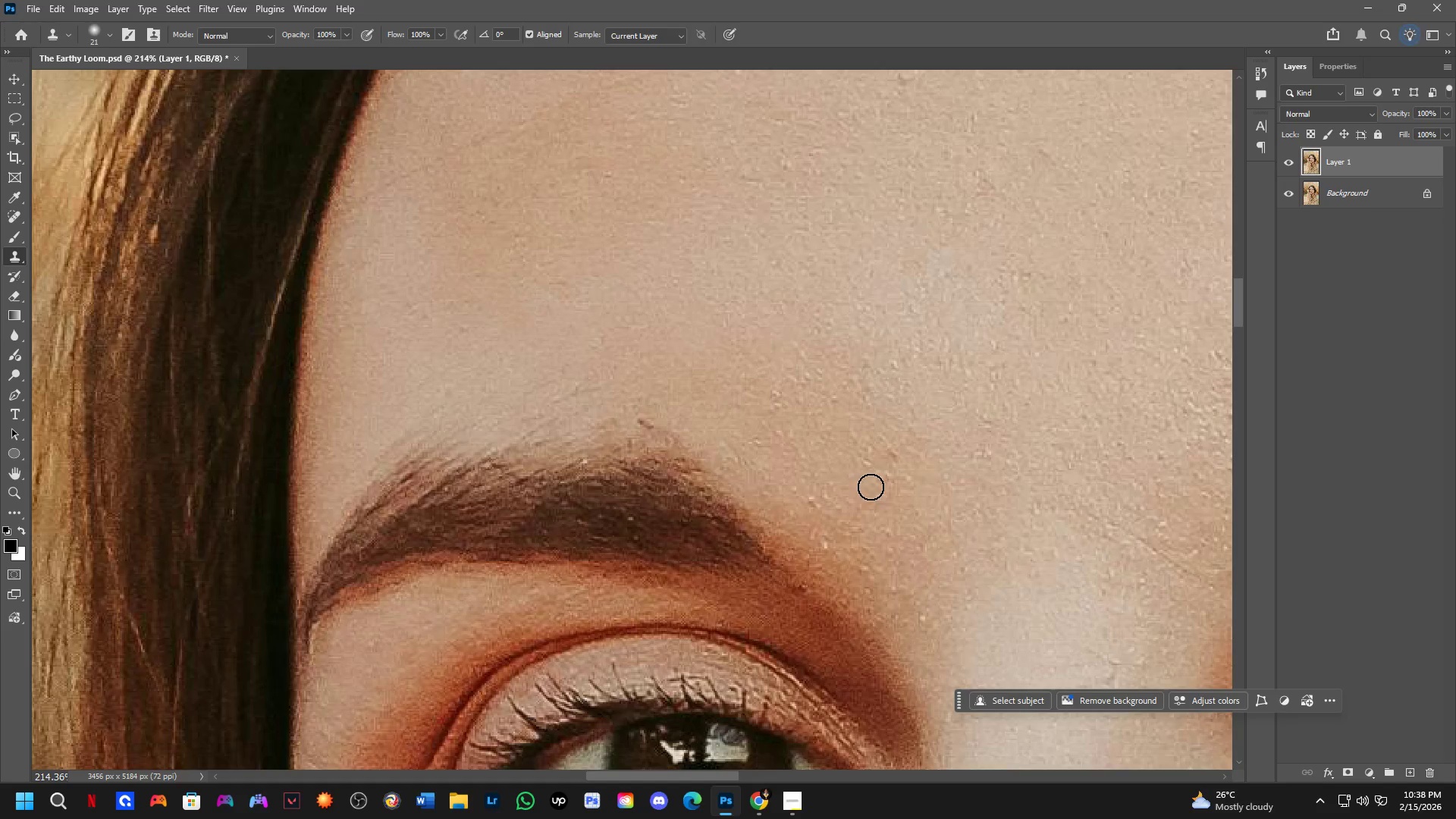 
hold_key(key=Space, duration=0.72)
 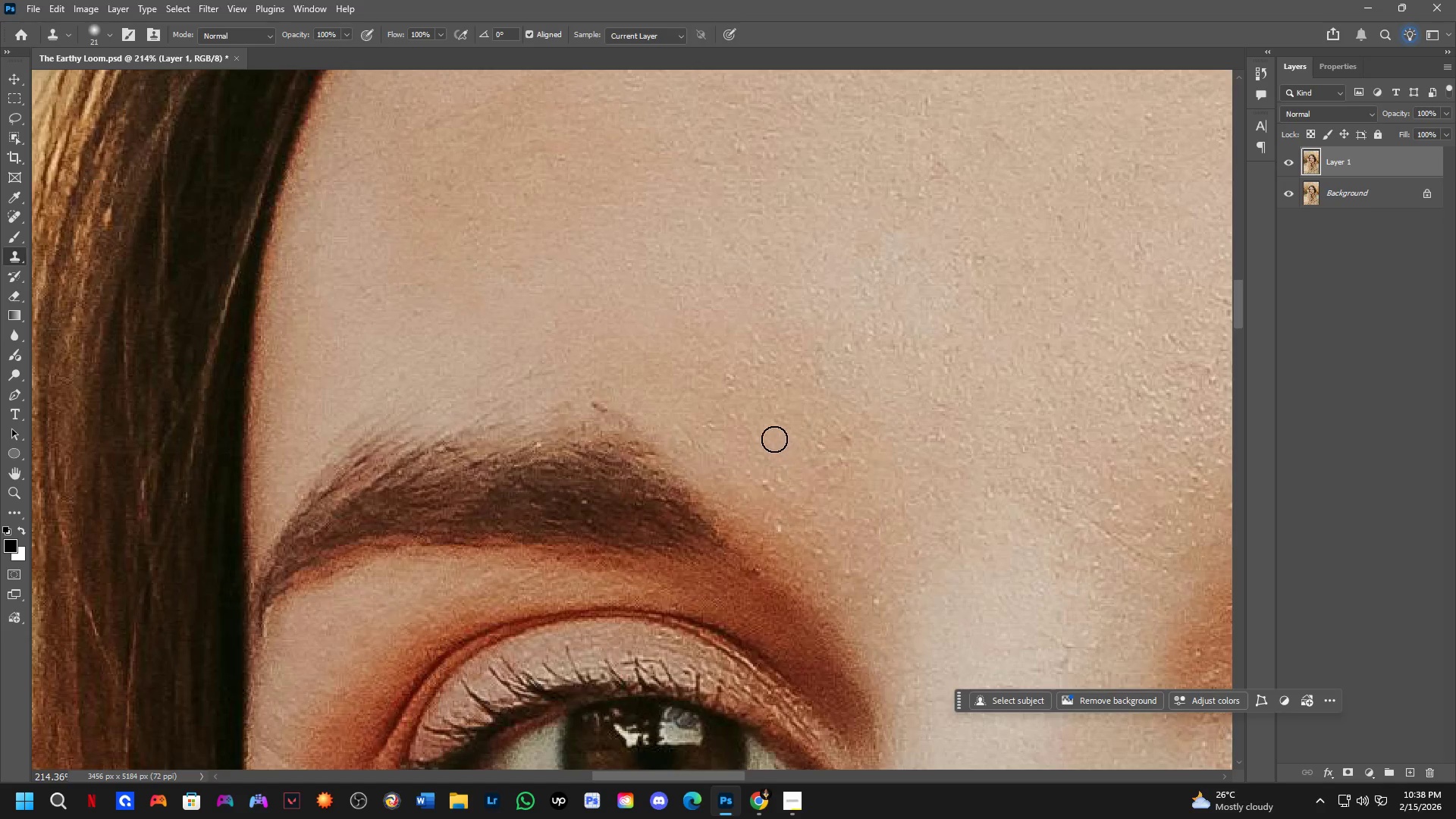 
left_click_drag(start_coordinate=[891, 516], to_coordinate=[845, 499])
 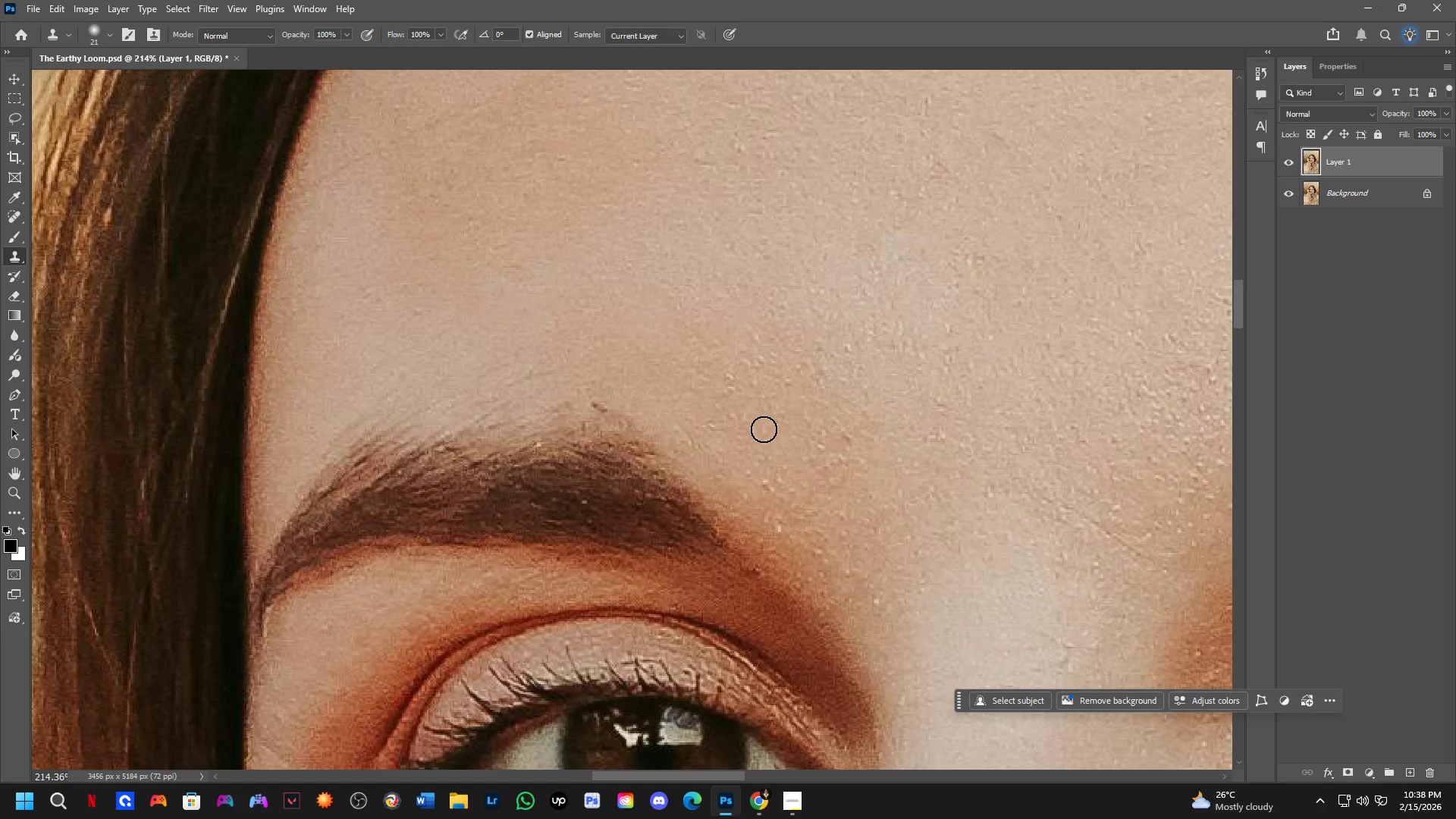 
hold_key(key=AltLeft, duration=0.53)
left_click([753, 401])
 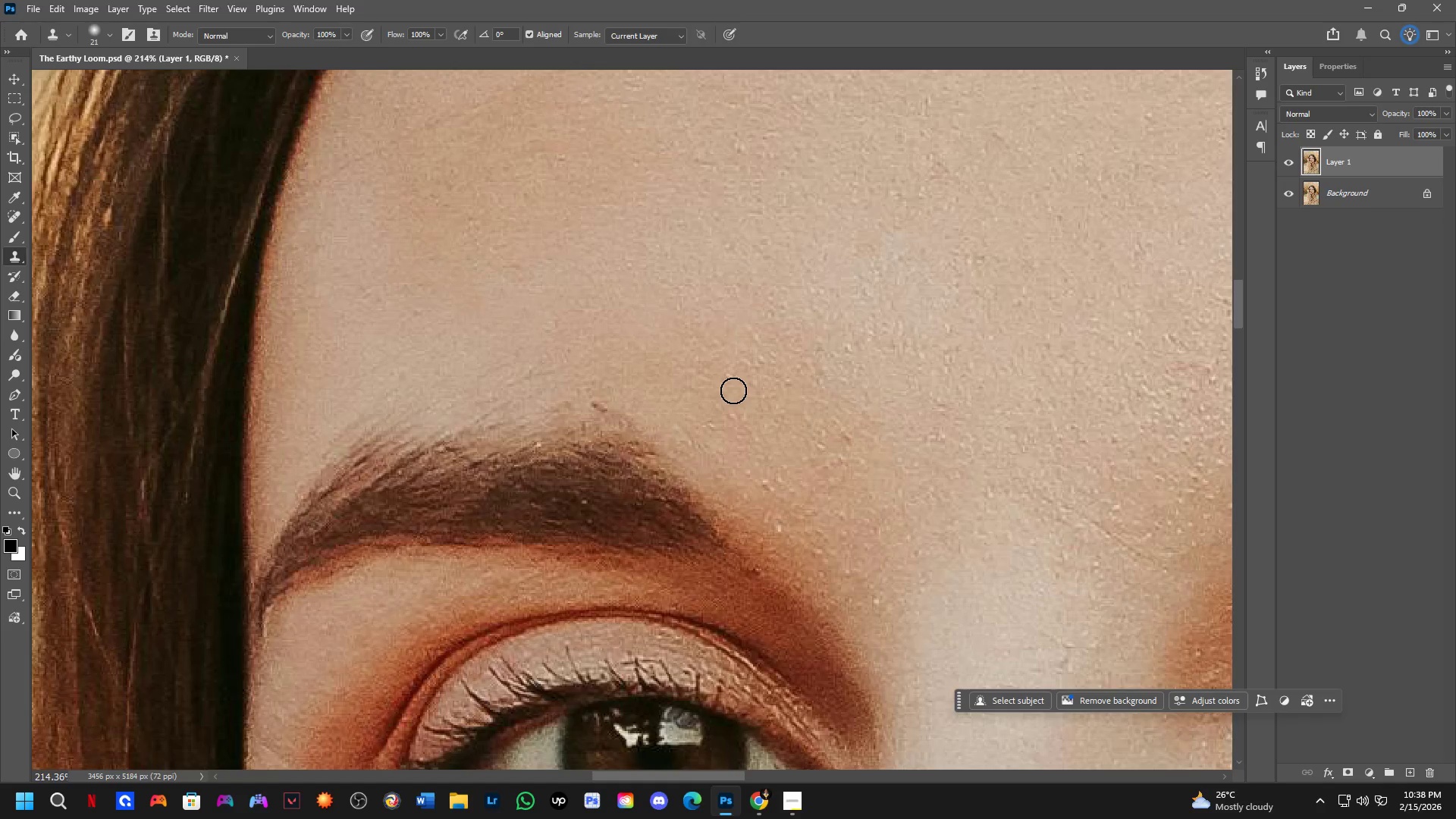 
left_click([733, 391])
 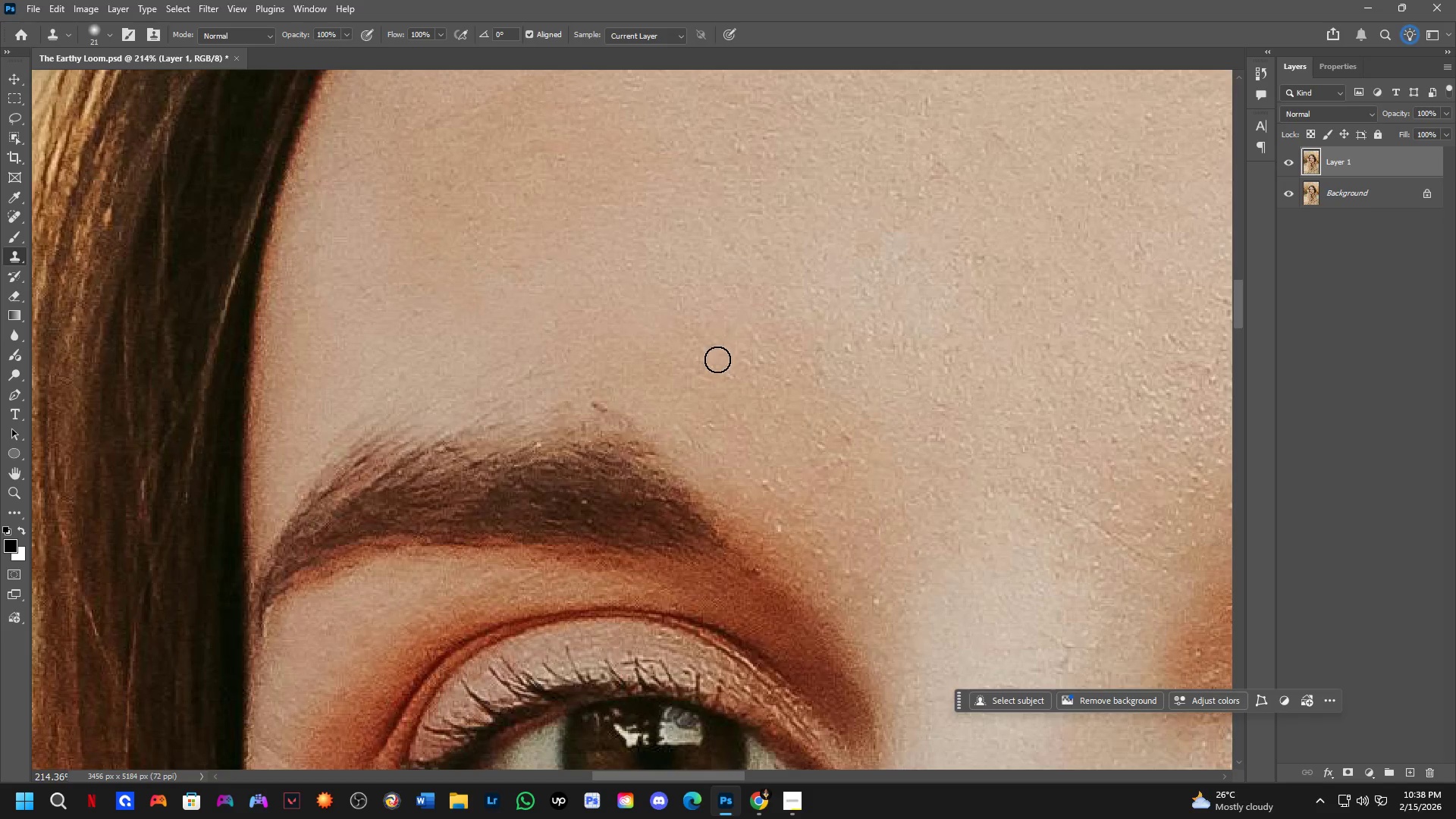 
key(Alt+AltLeft)
 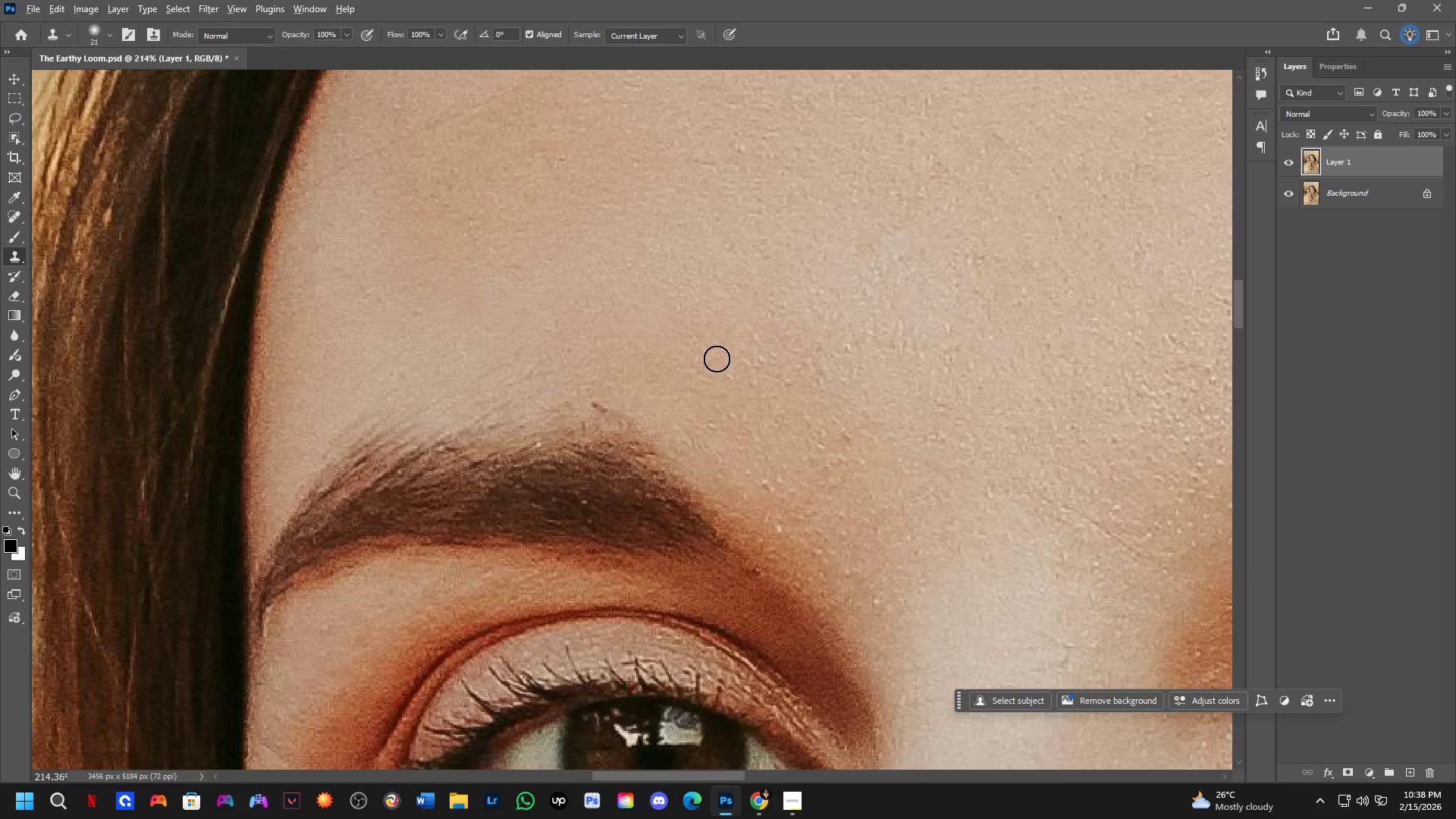 
double_click([717, 359])
 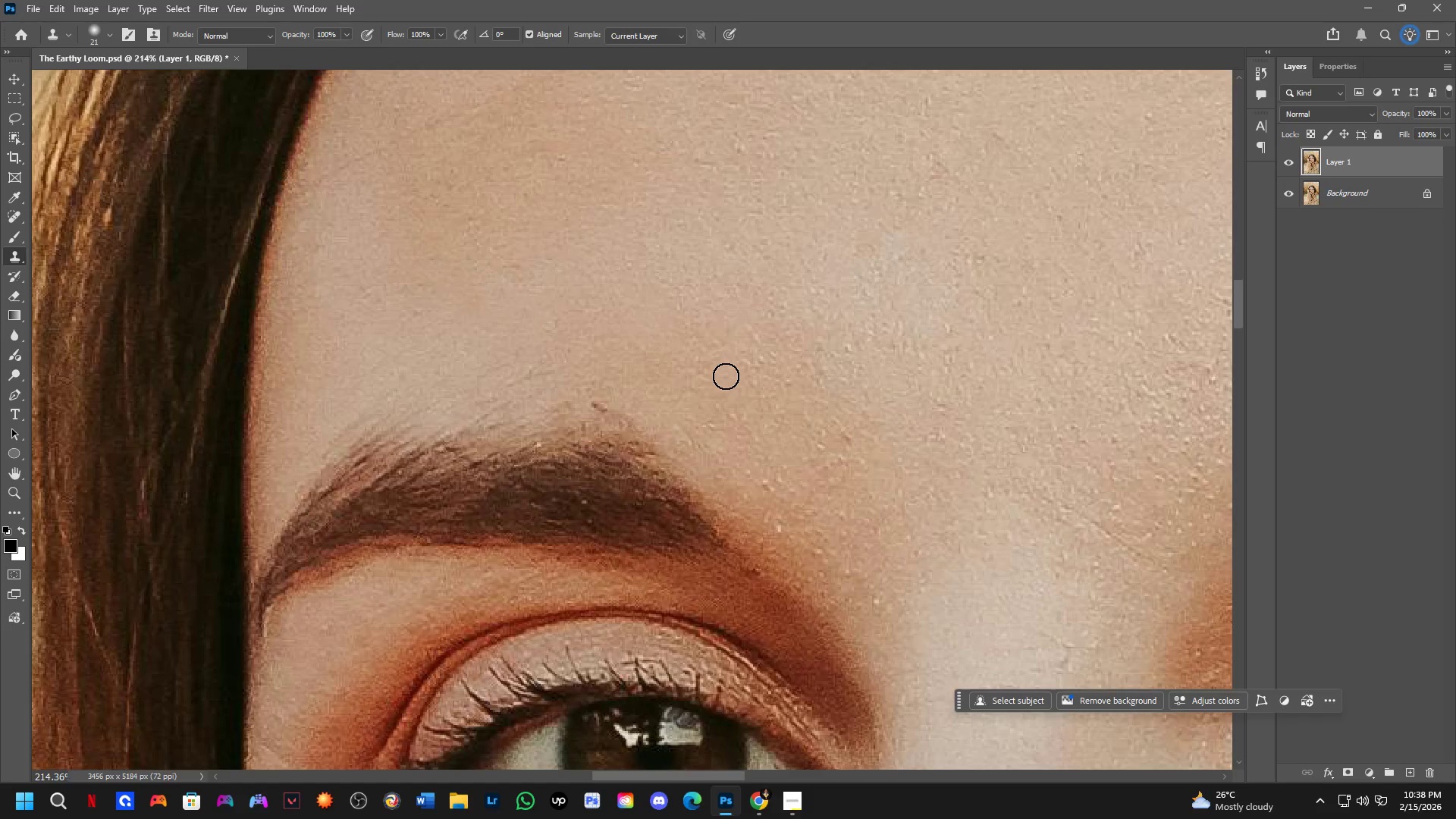 
left_click([726, 376])
 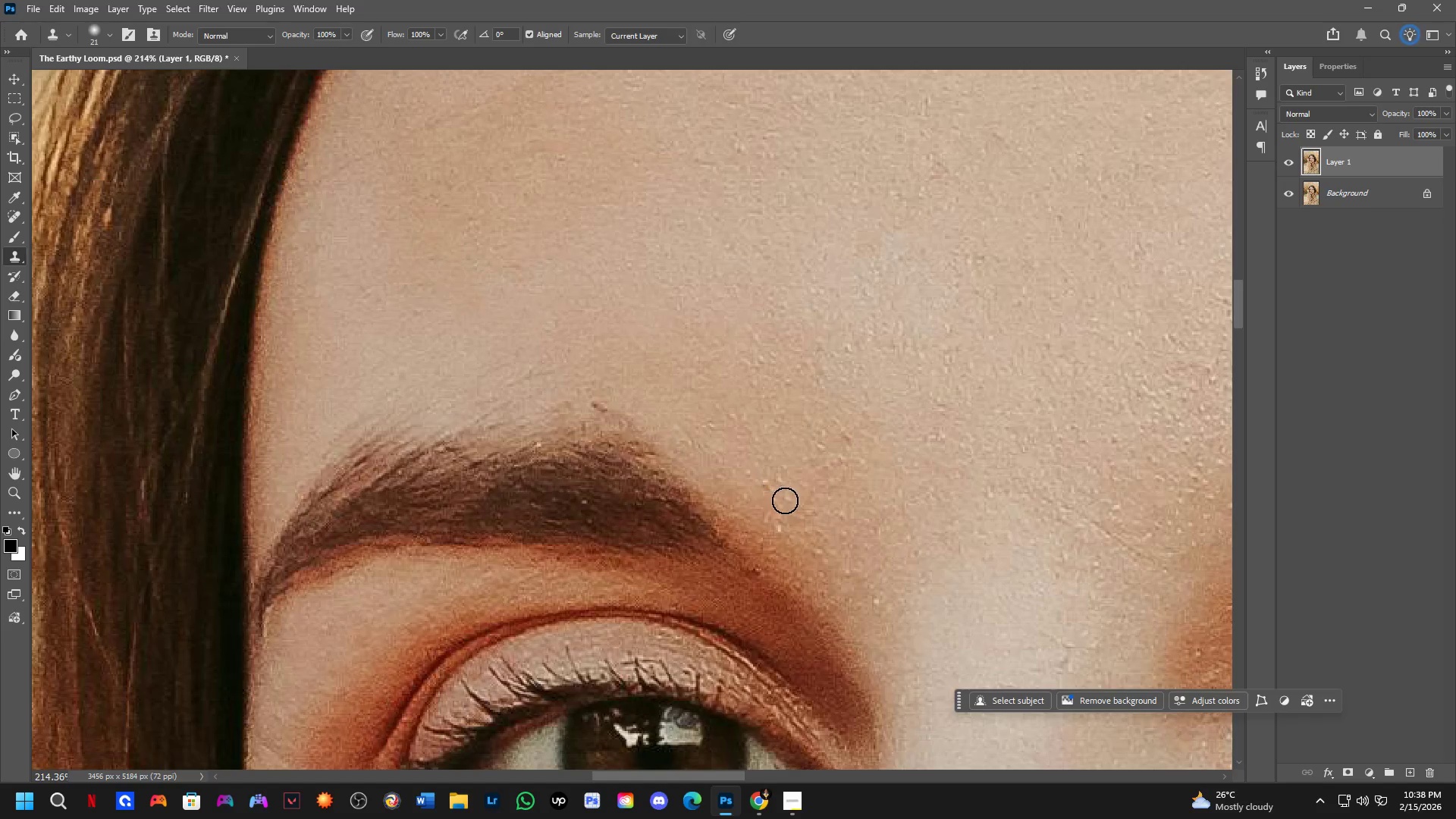 
key(Shift+ShiftLeft)
 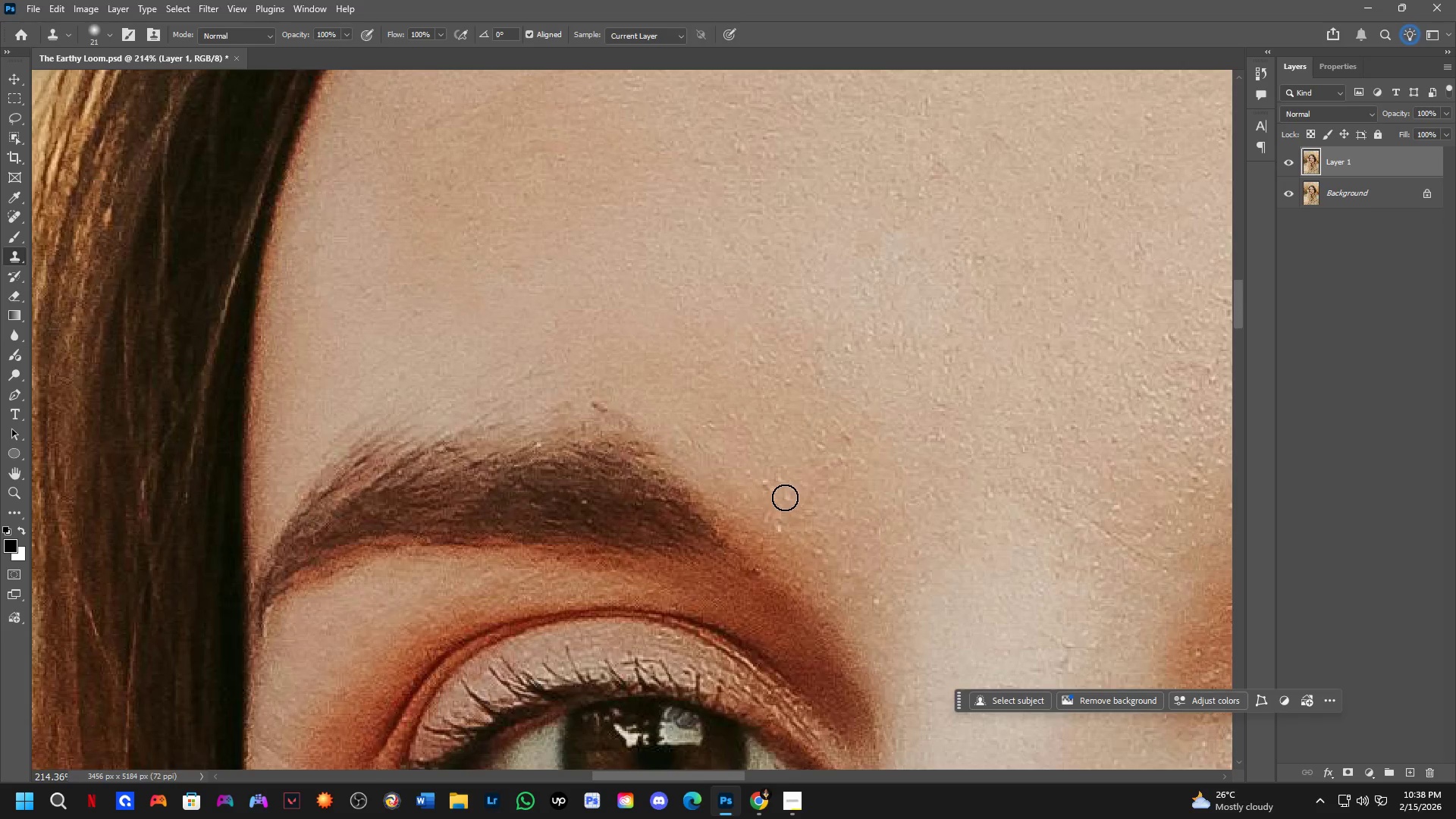 
scroll: coordinate [785, 497], scroll_direction: down, amount: 3.0
 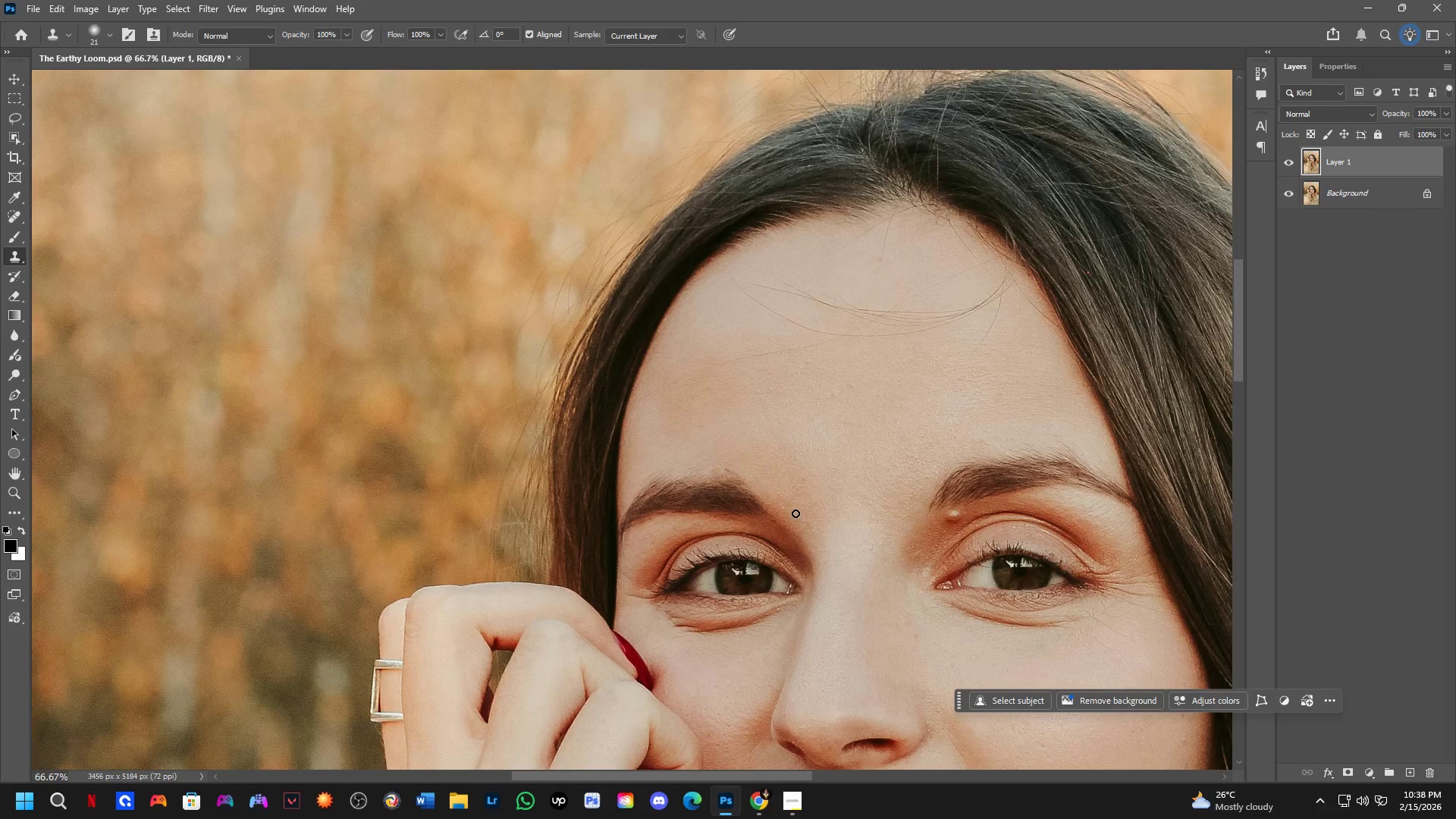 
hold_key(key=Space, duration=0.58)
 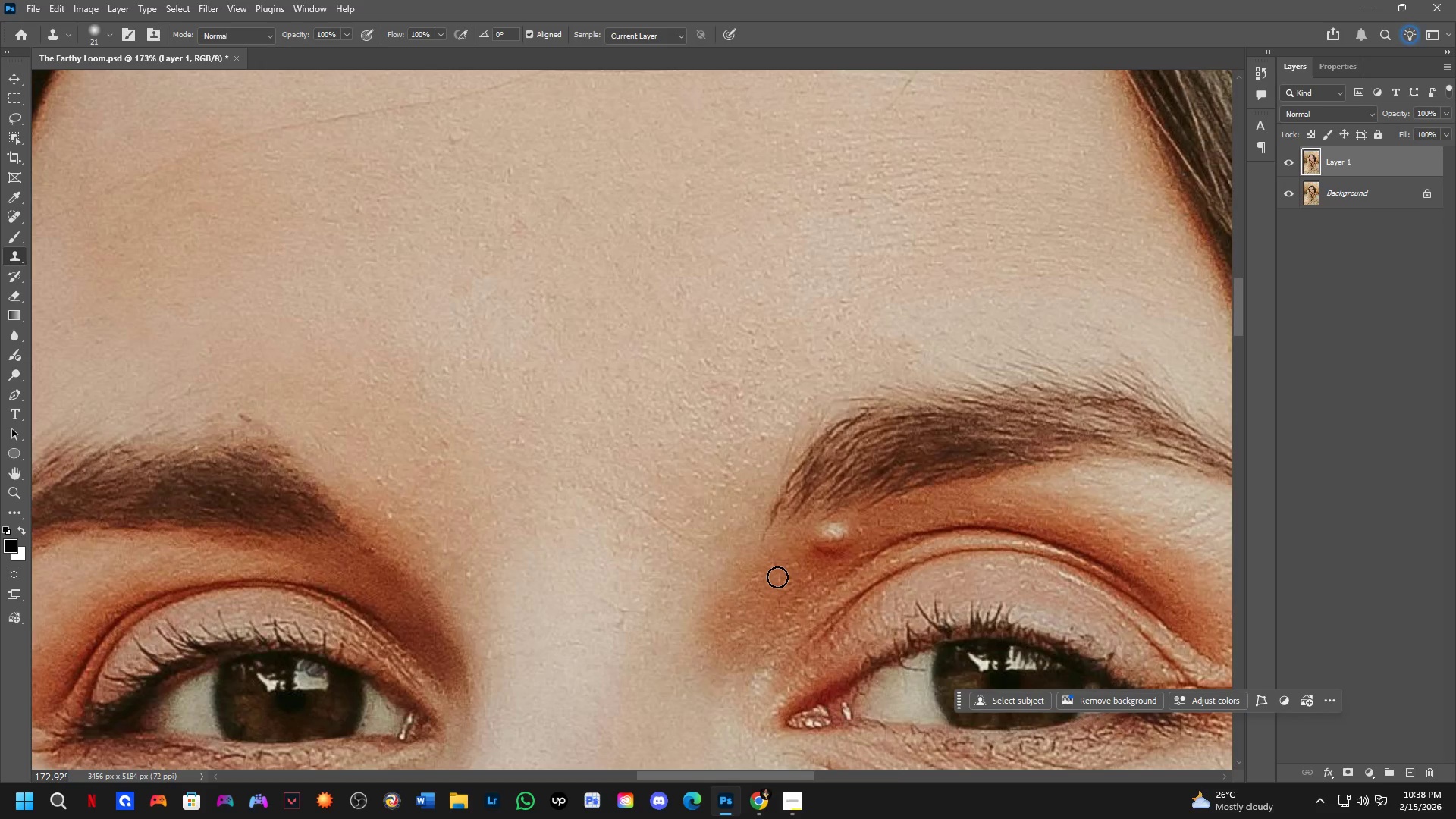 
left_click_drag(start_coordinate=[1013, 527], to_coordinate=[711, 533])
 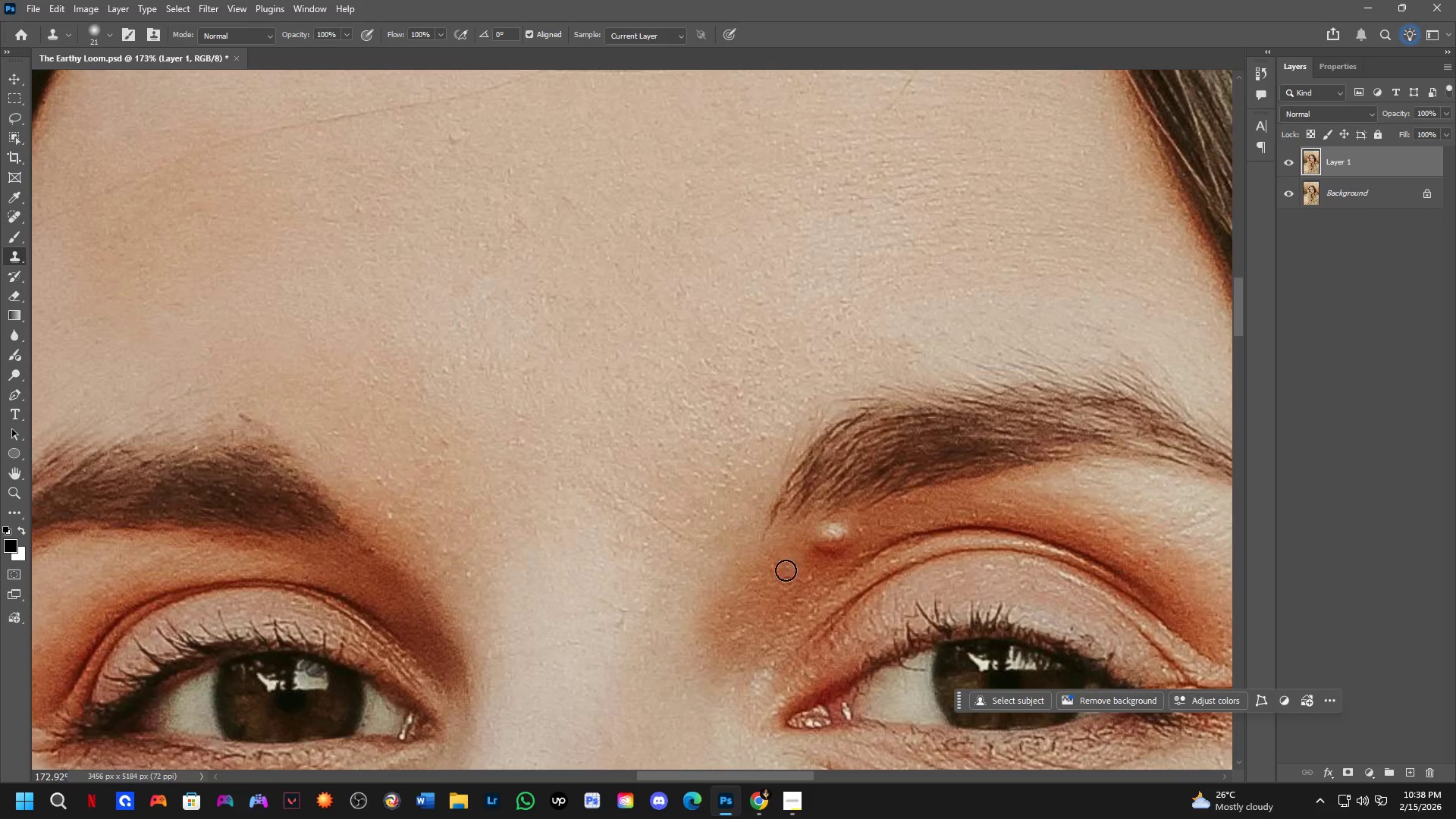 
scroll: coordinate [943, 524], scroll_direction: up, amount: 10.0
 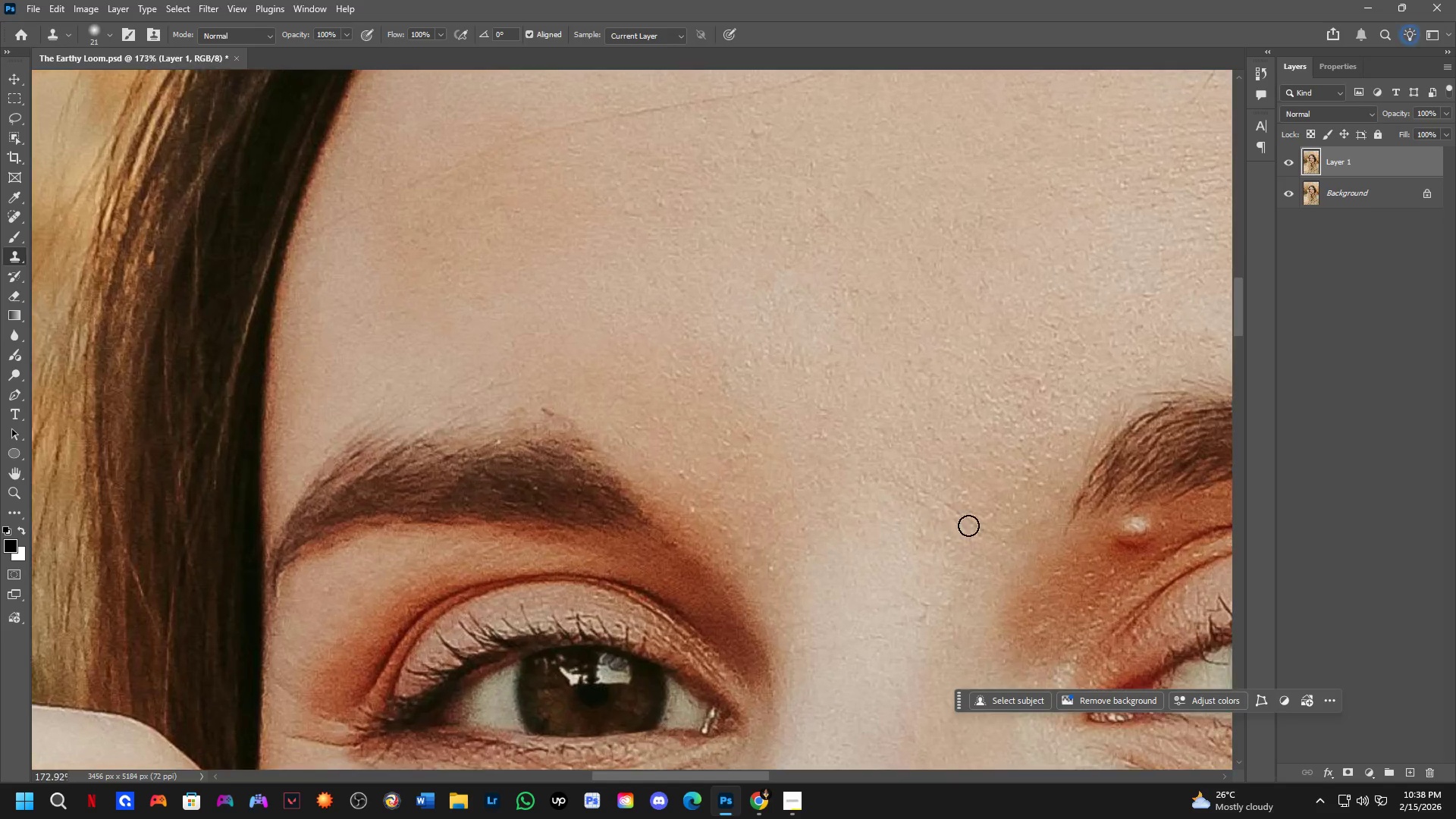 
hold_key(key=AltLeft, duration=0.56)
 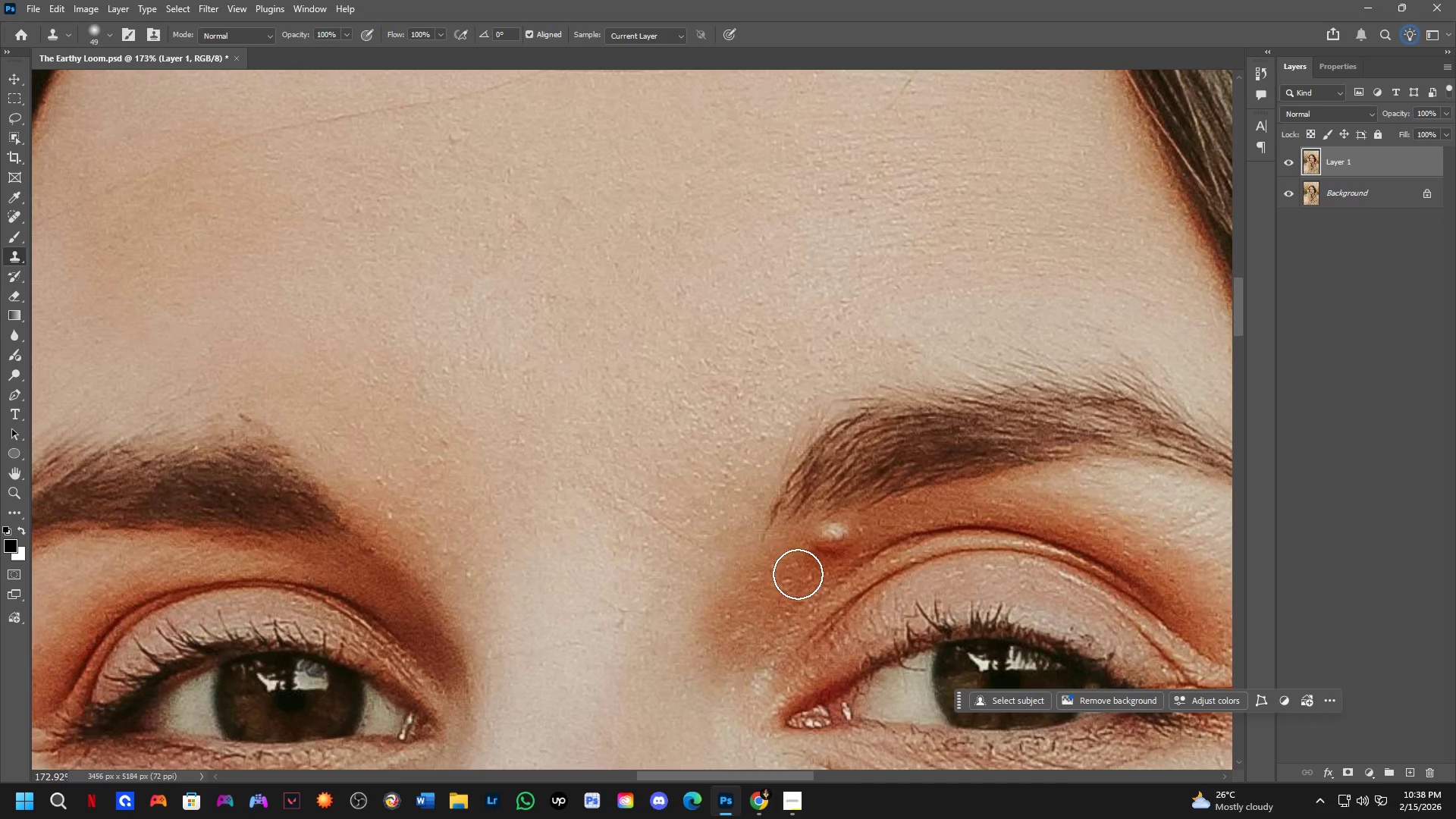 
hold_key(key=AltLeft, duration=0.62)
left_click([787, 579])
 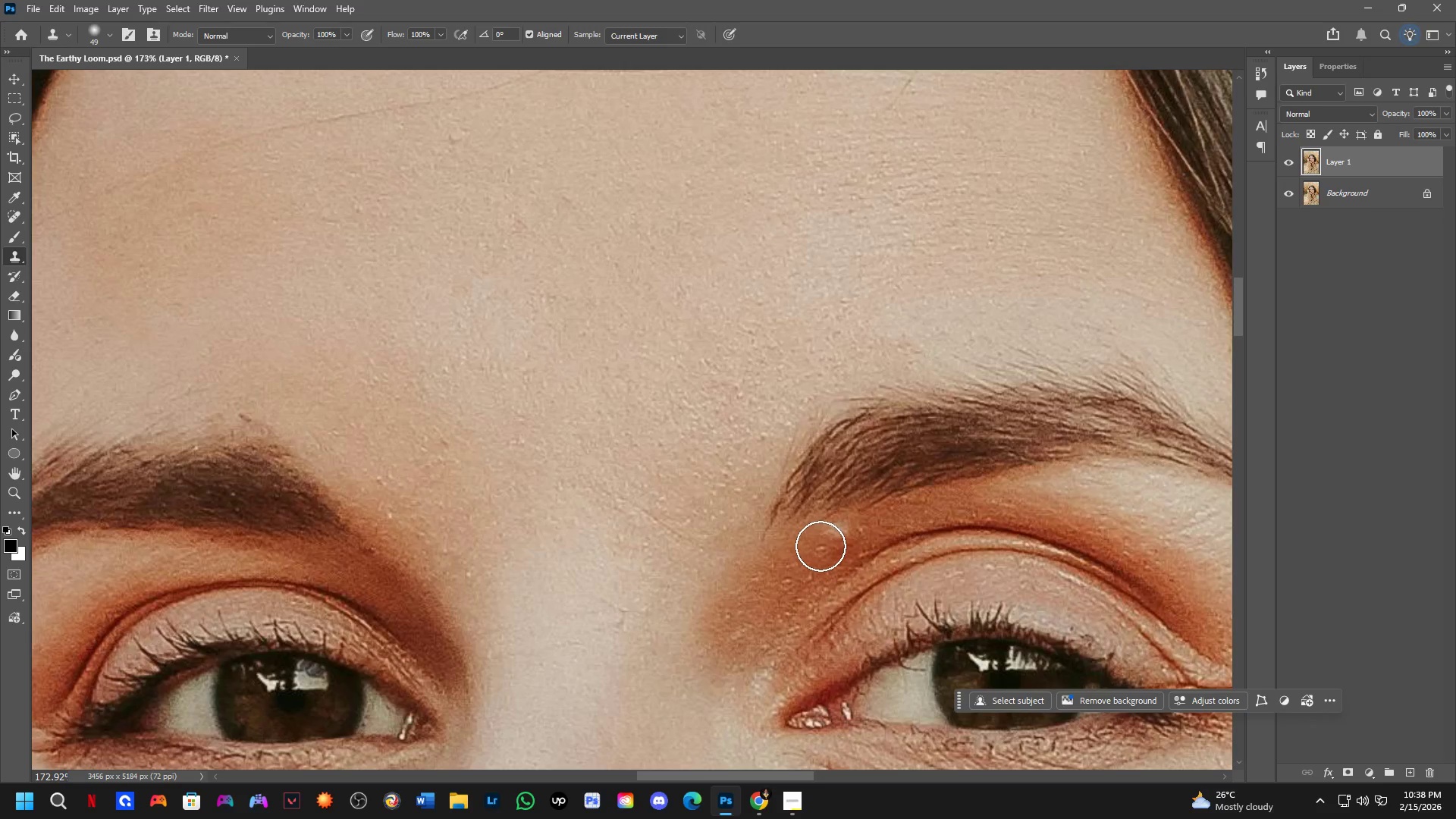 
double_click([821, 546])
 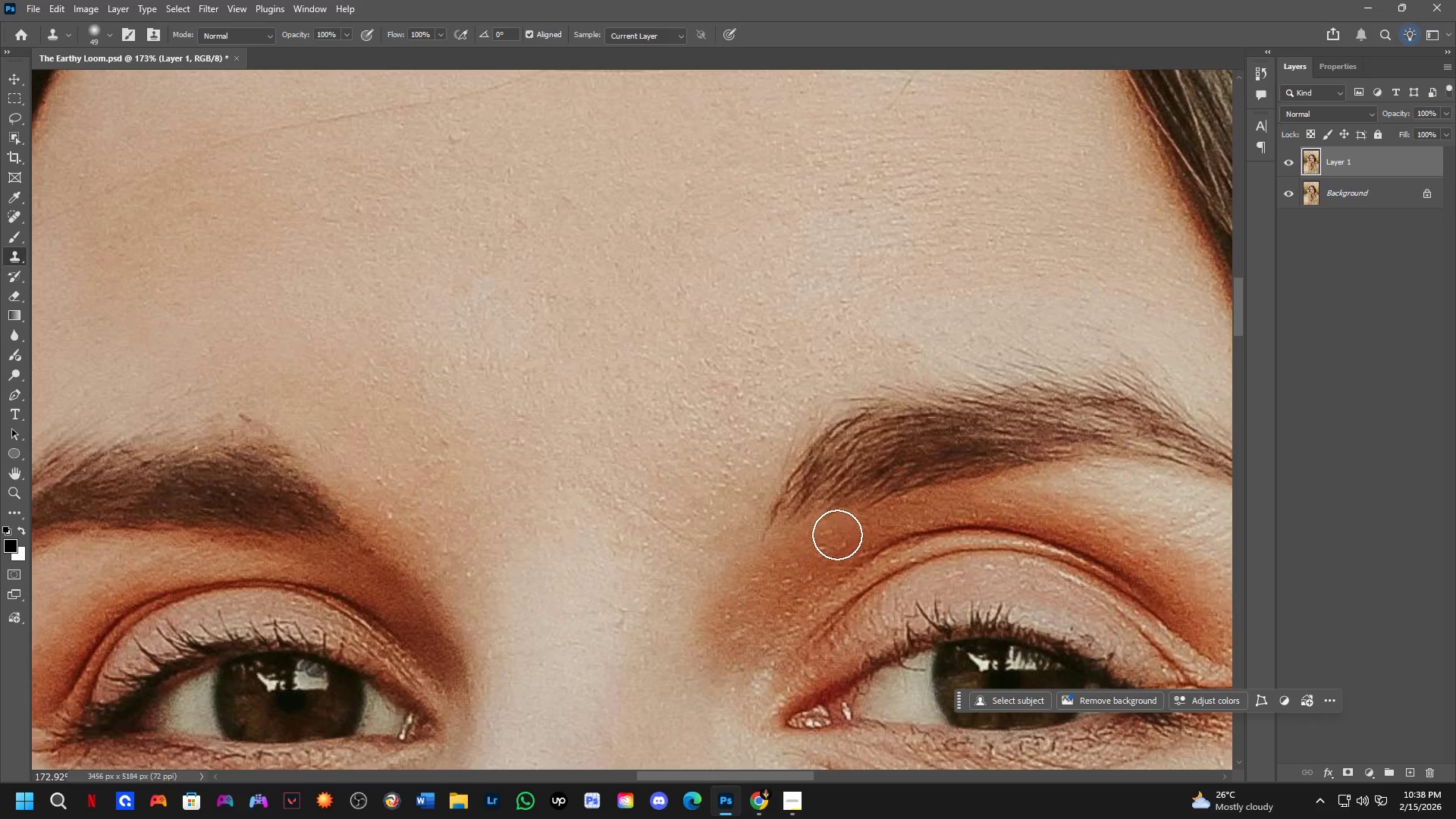 
triple_click([837, 535])
 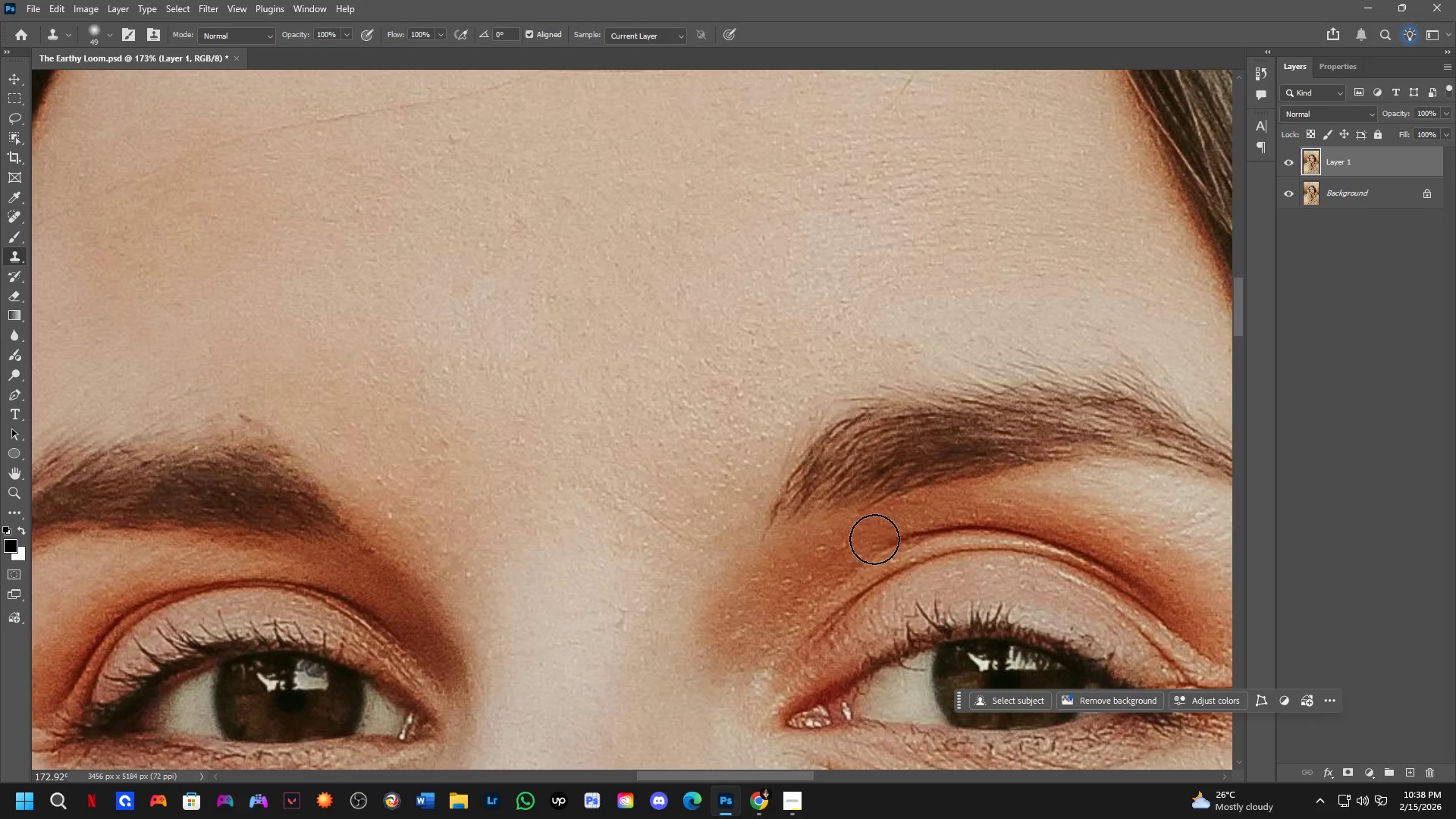 
key(Shift+ShiftLeft)
 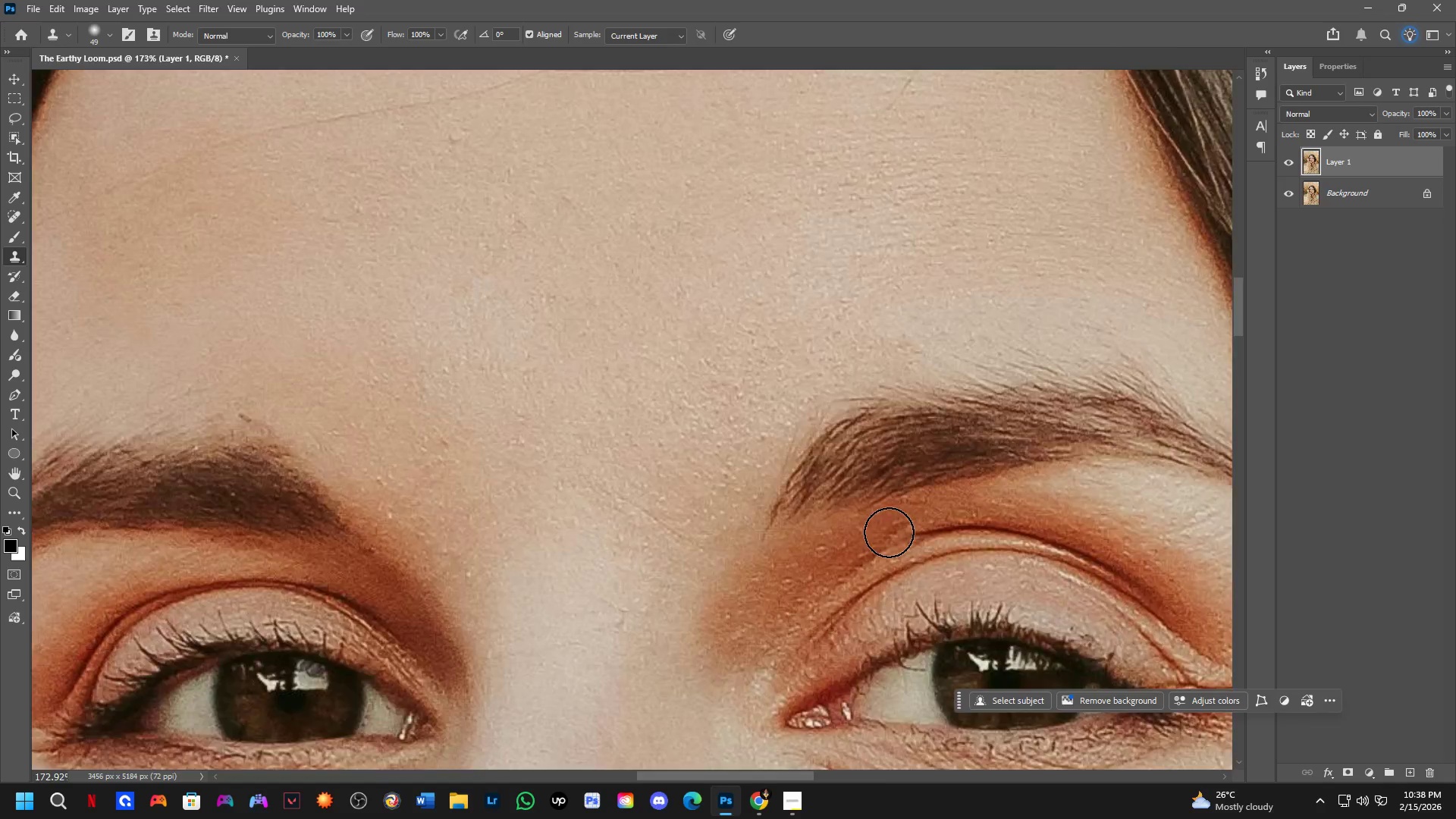 
hold_key(key=Space, duration=0.7)
 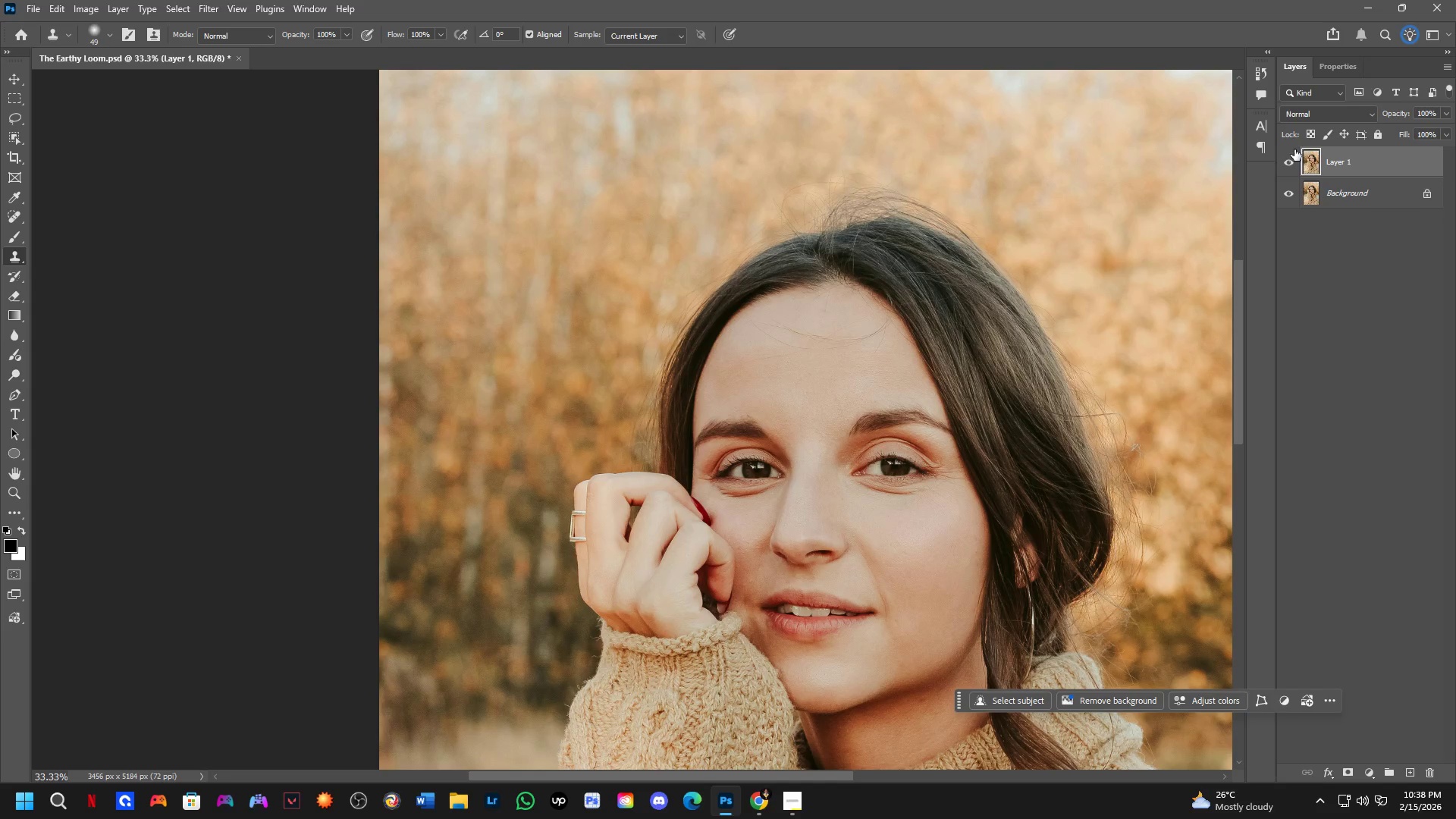 
left_click_drag(start_coordinate=[913, 585], to_coordinate=[896, 490])
 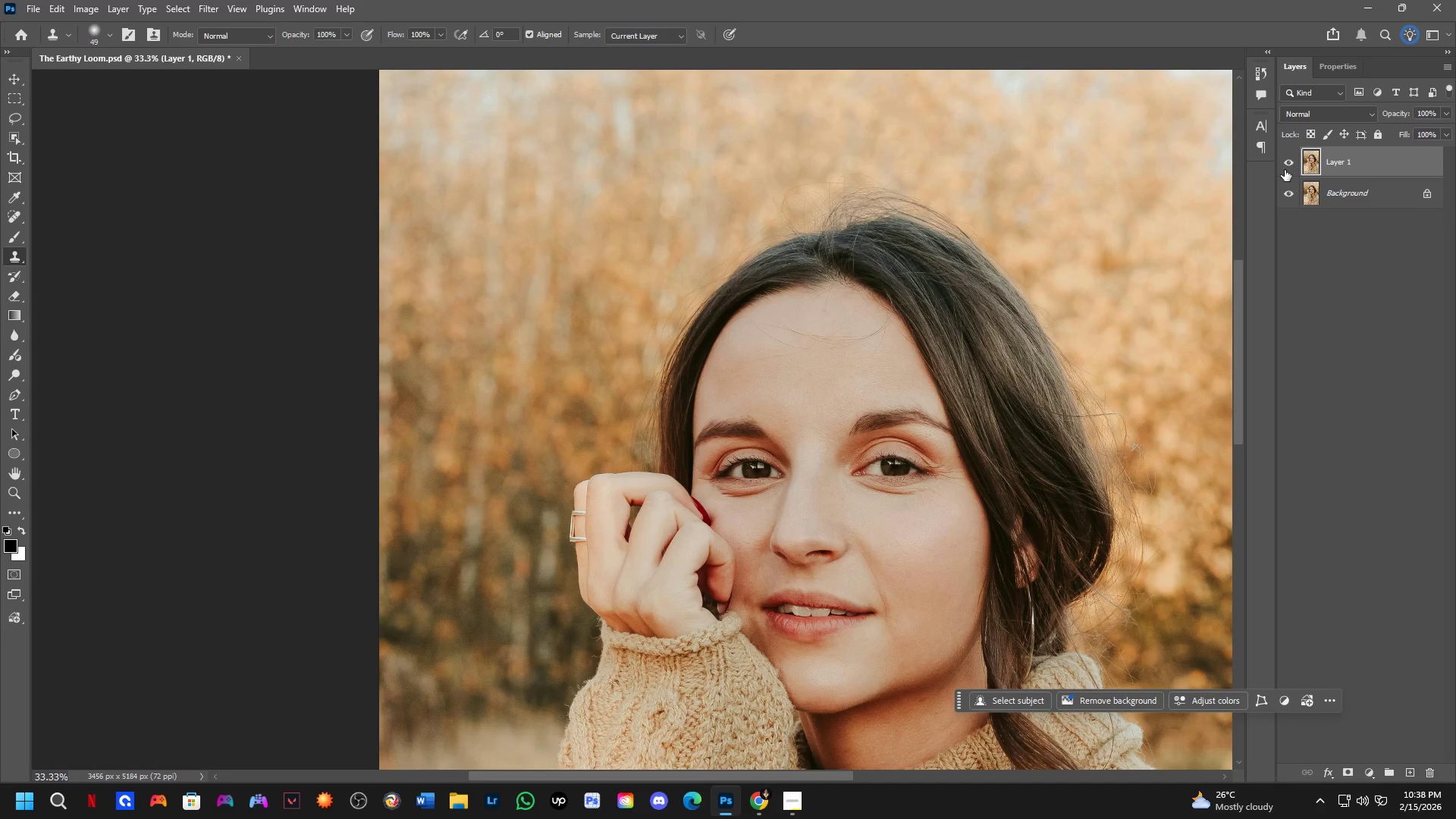 
scroll: coordinate [889, 533], scroll_direction: down, amount: 4.0
 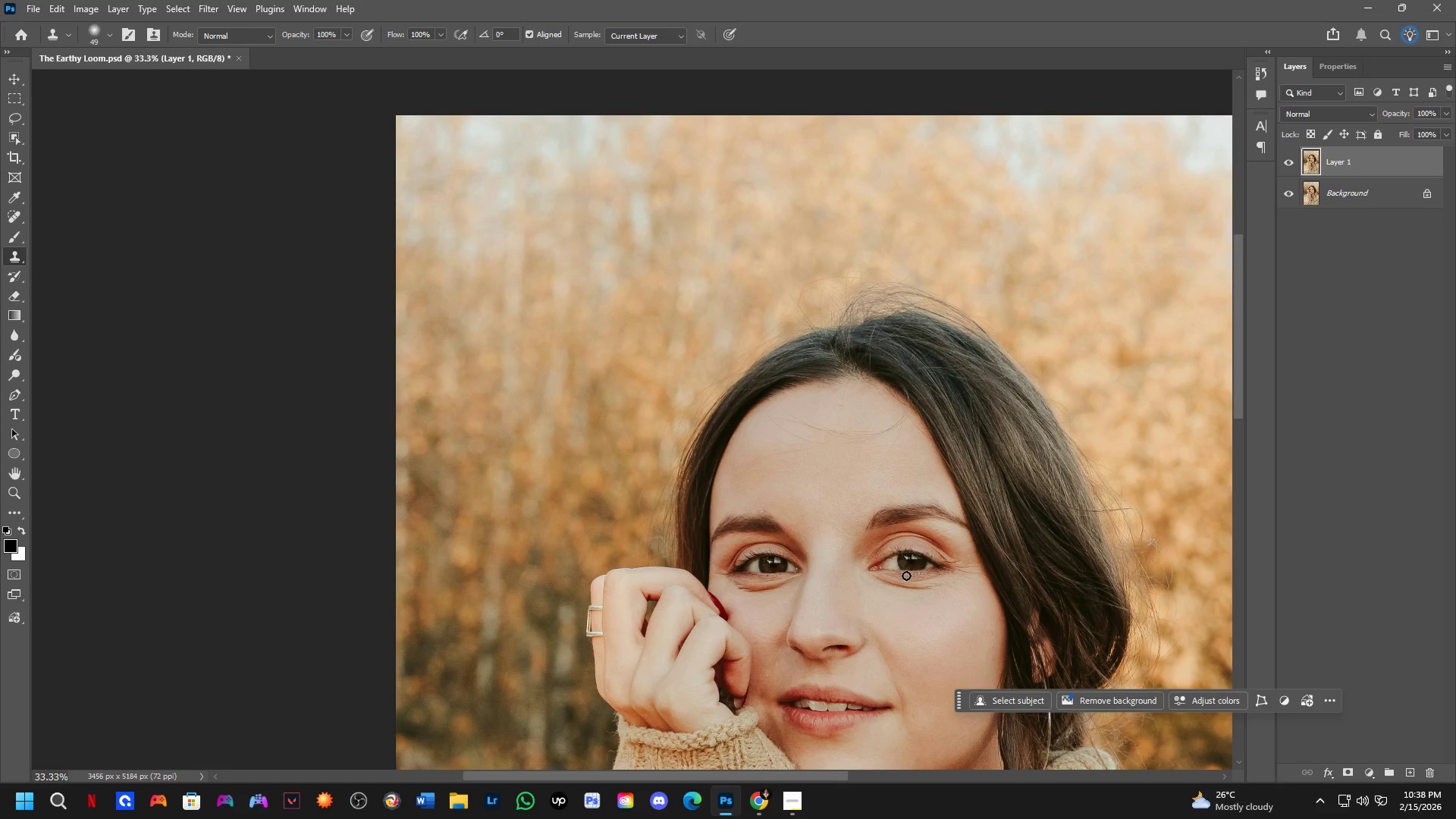 
double_click([1285, 170])
 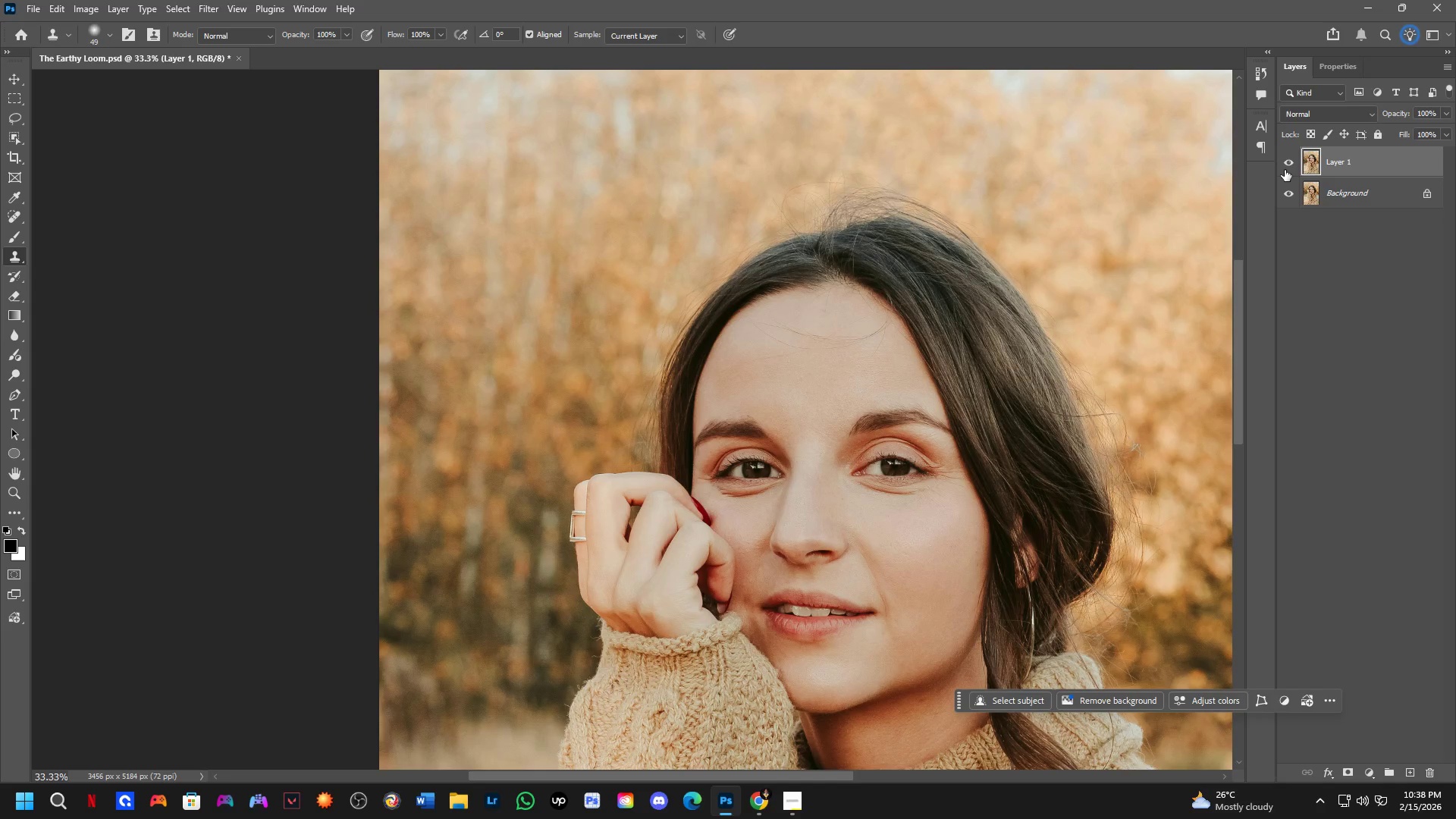 
triple_click([1285, 170])
 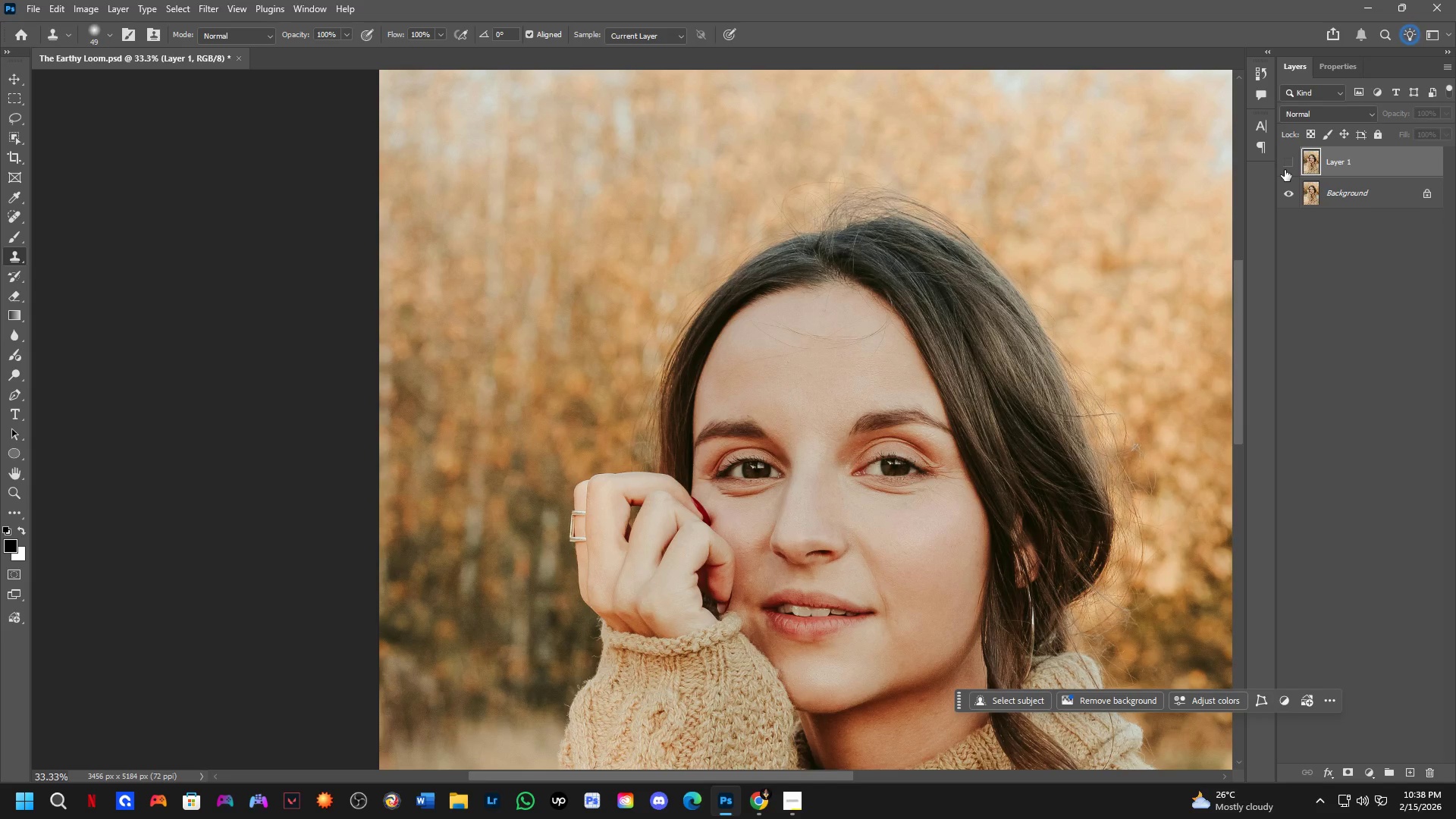 
triple_click([1285, 170])
 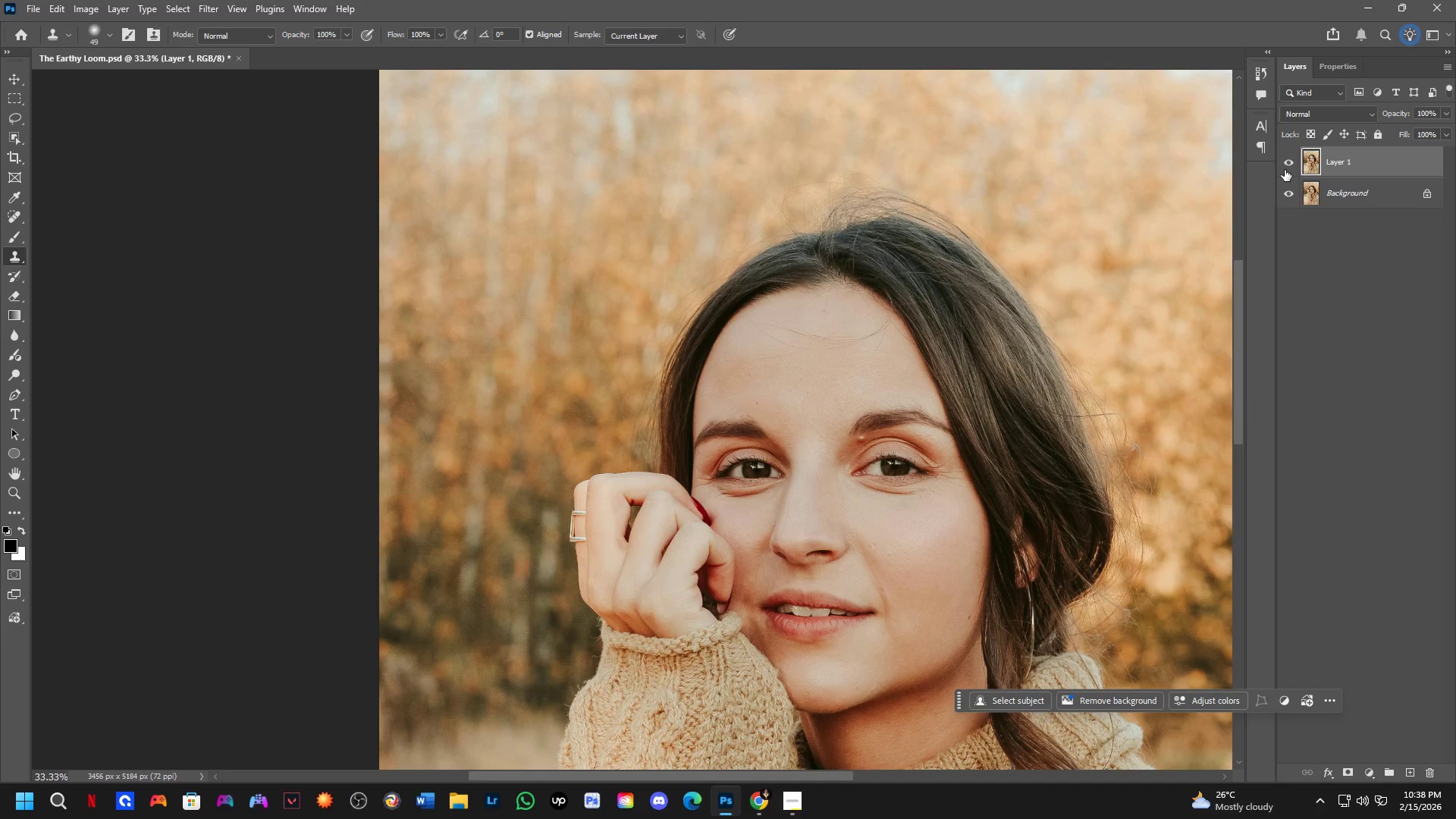 
triple_click([1285, 170])
 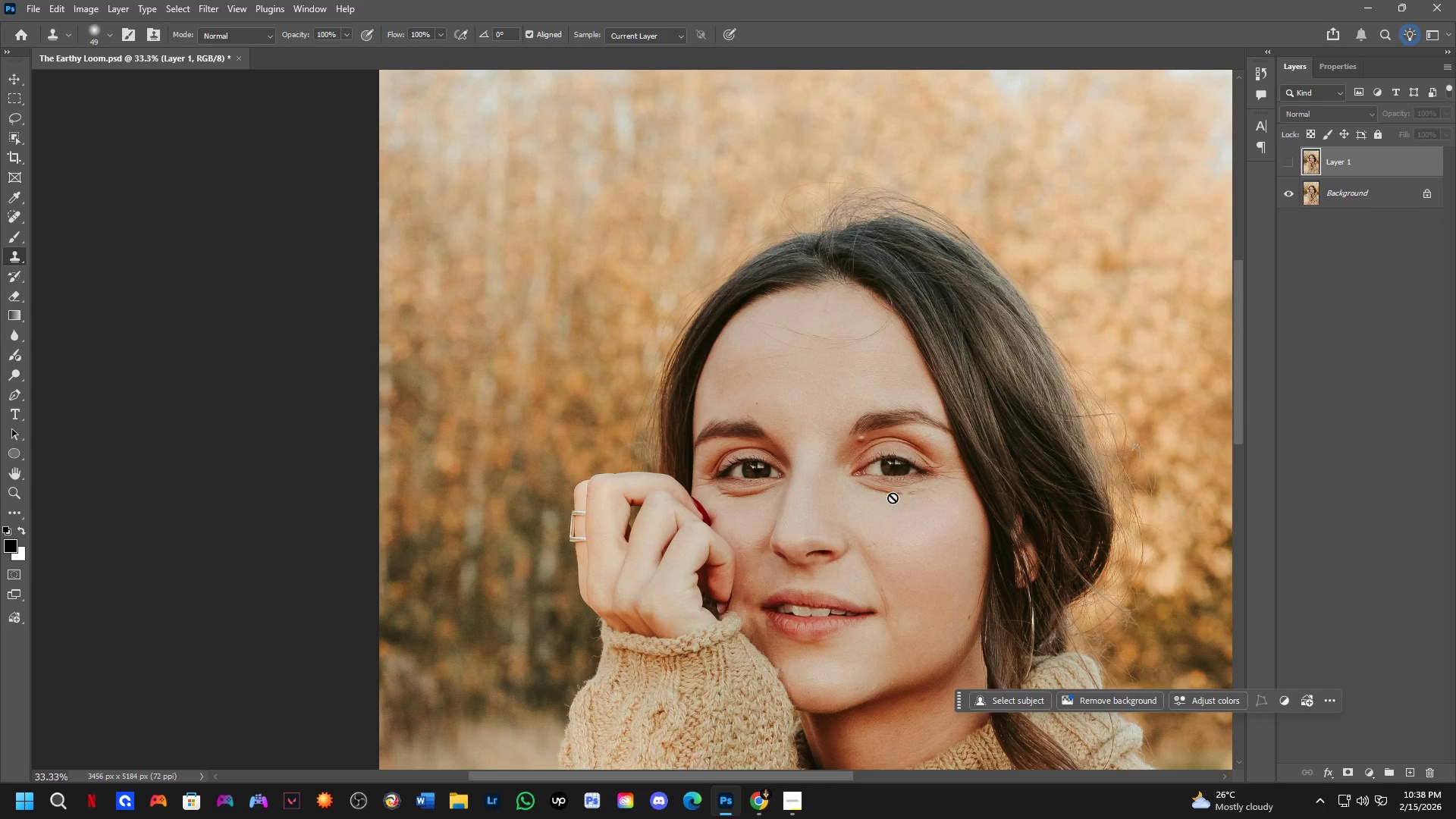 
key(Shift+ShiftLeft)
 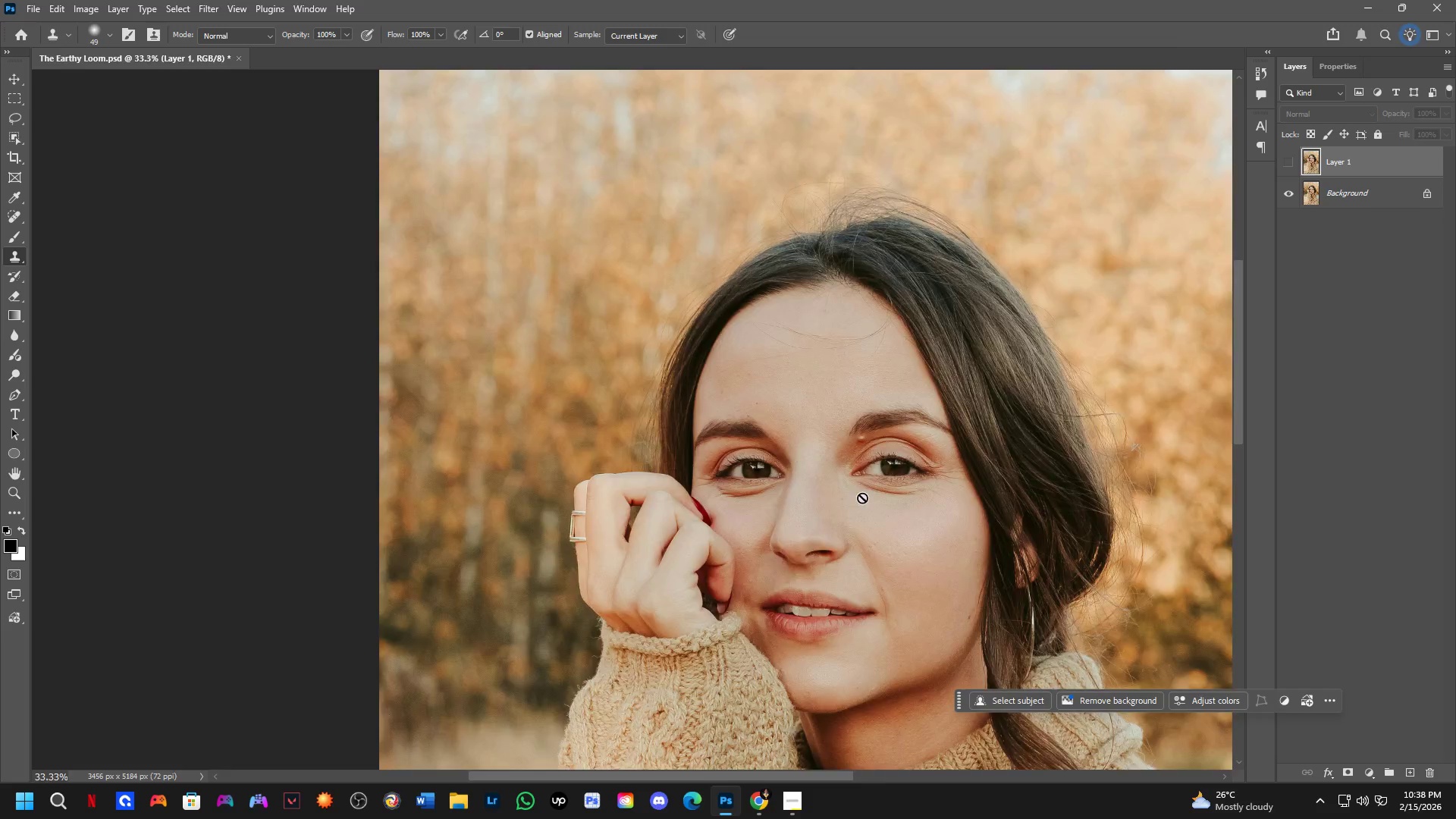 
hold_key(key=Space, duration=0.5)
 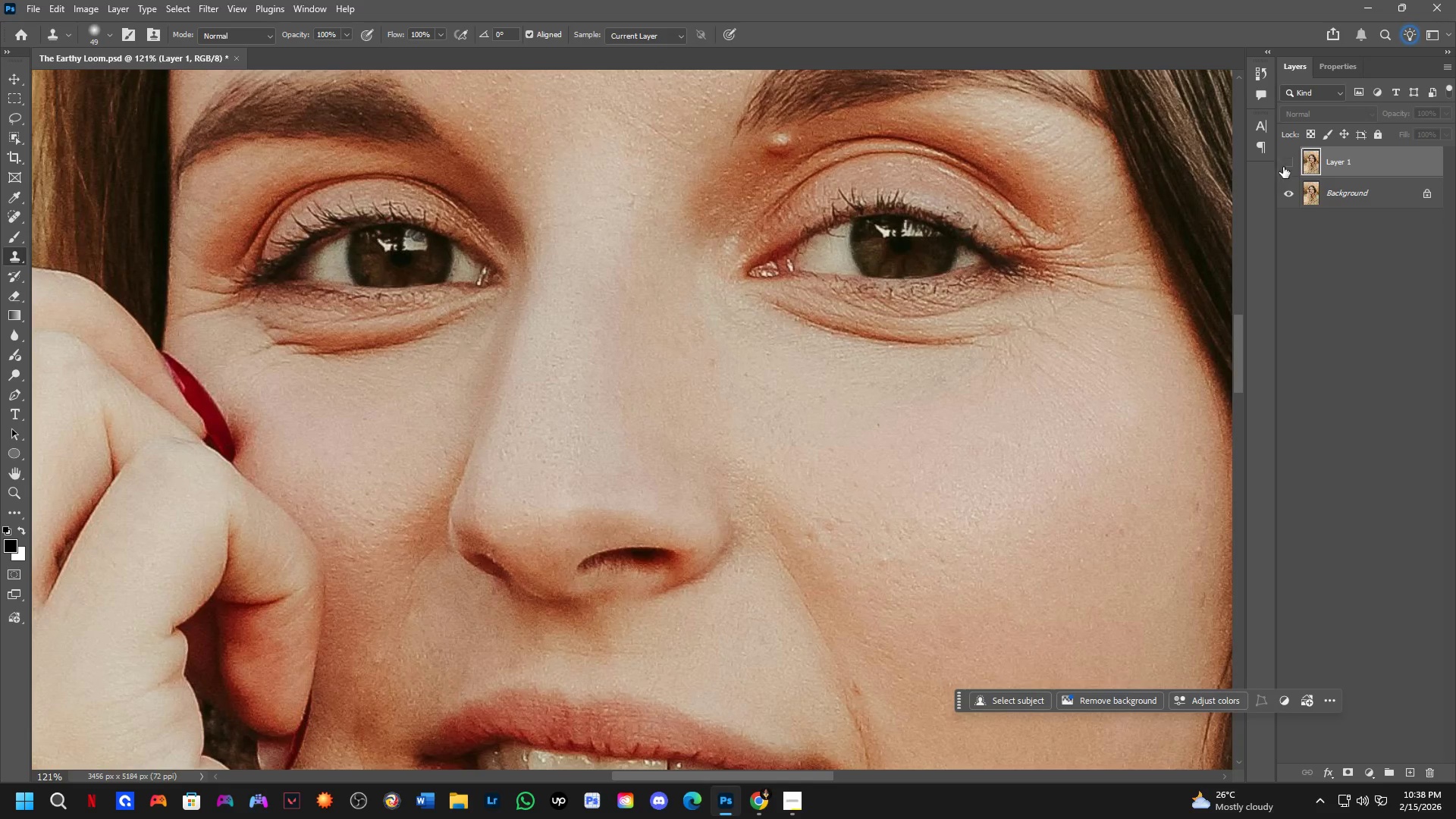 
left_click_drag(start_coordinate=[907, 599], to_coordinate=[814, 463])
 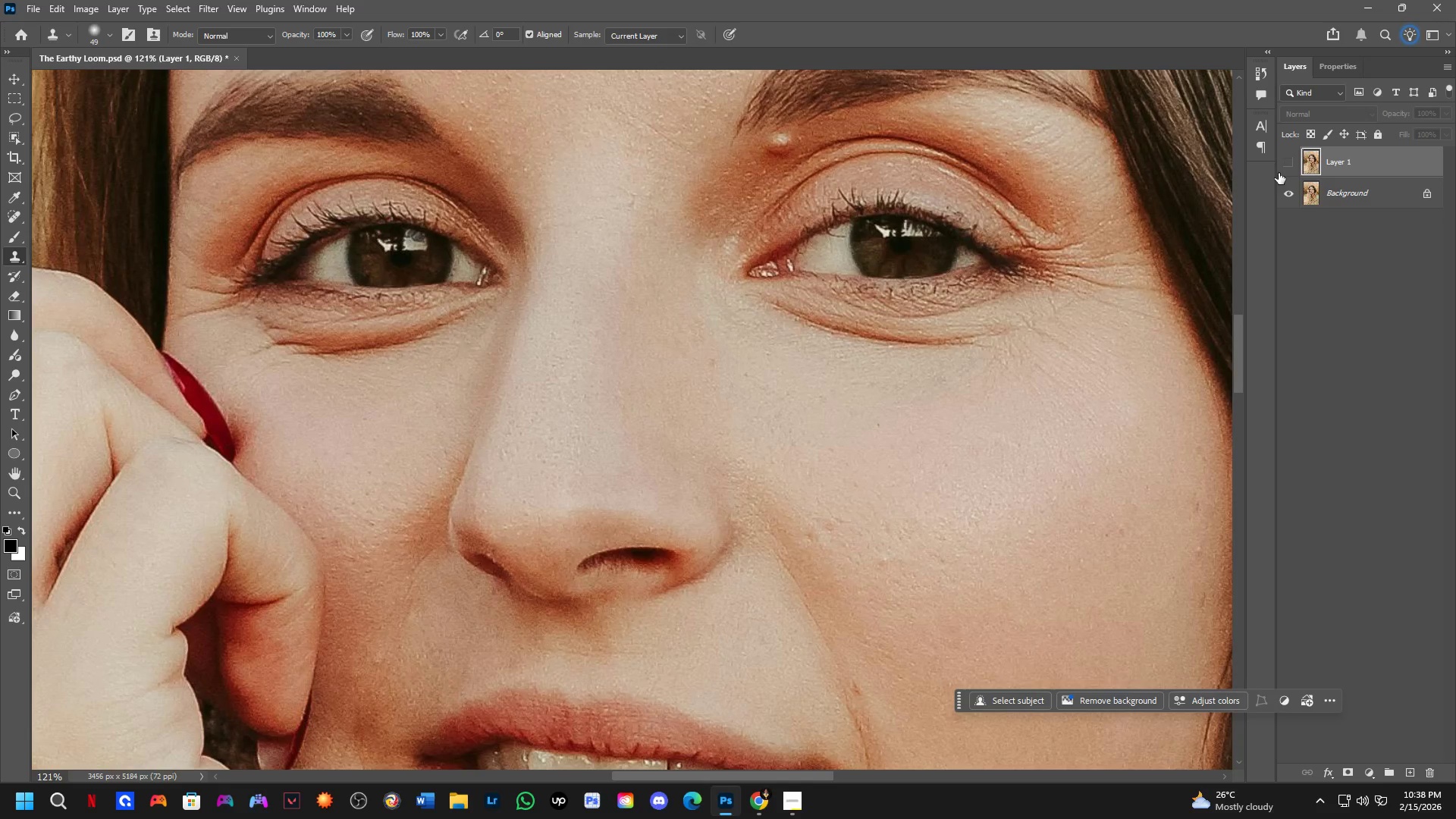 
scroll: coordinate [857, 509], scroll_direction: up, amount: 6.0
 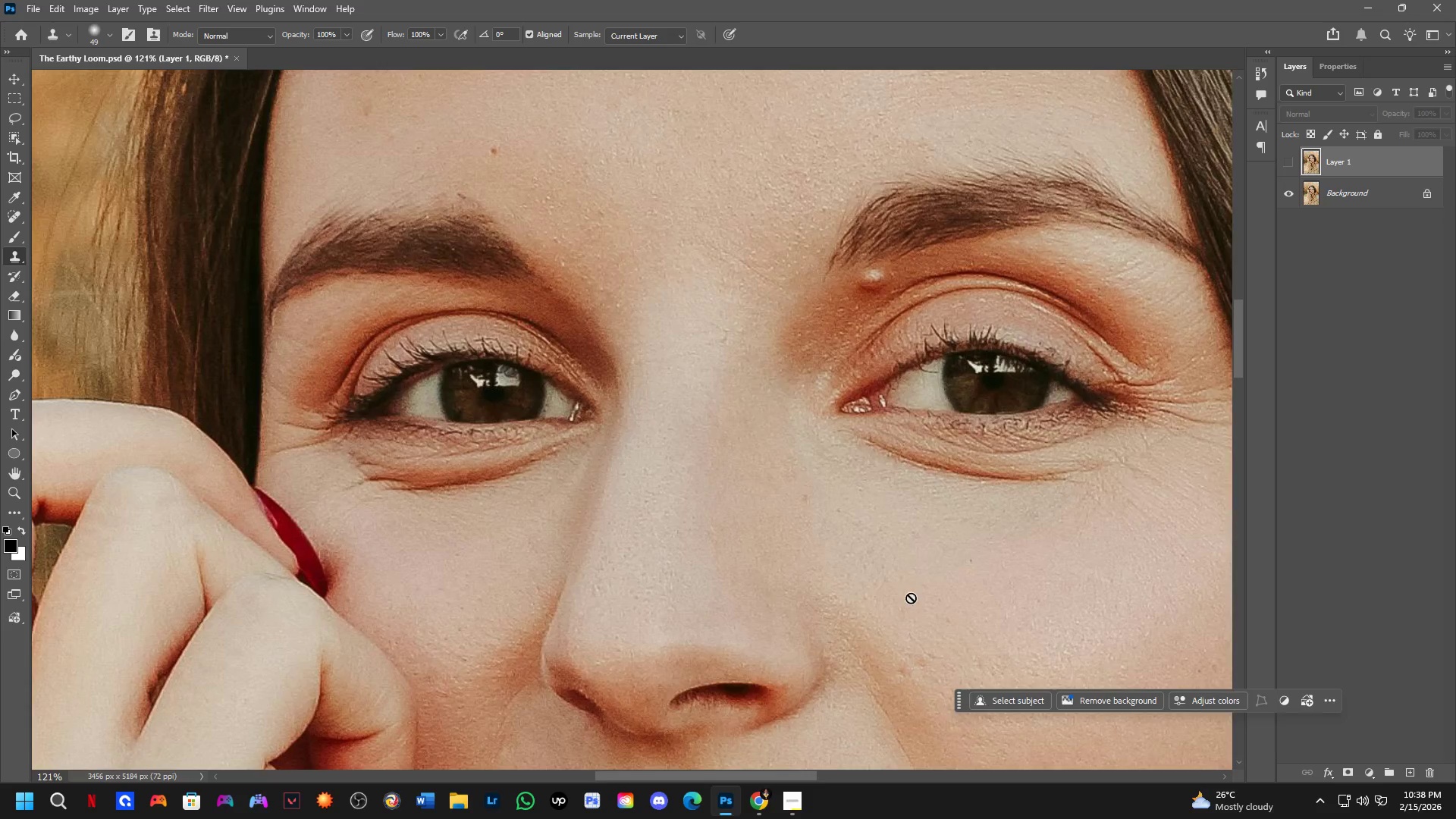 
left_click([1291, 159])
 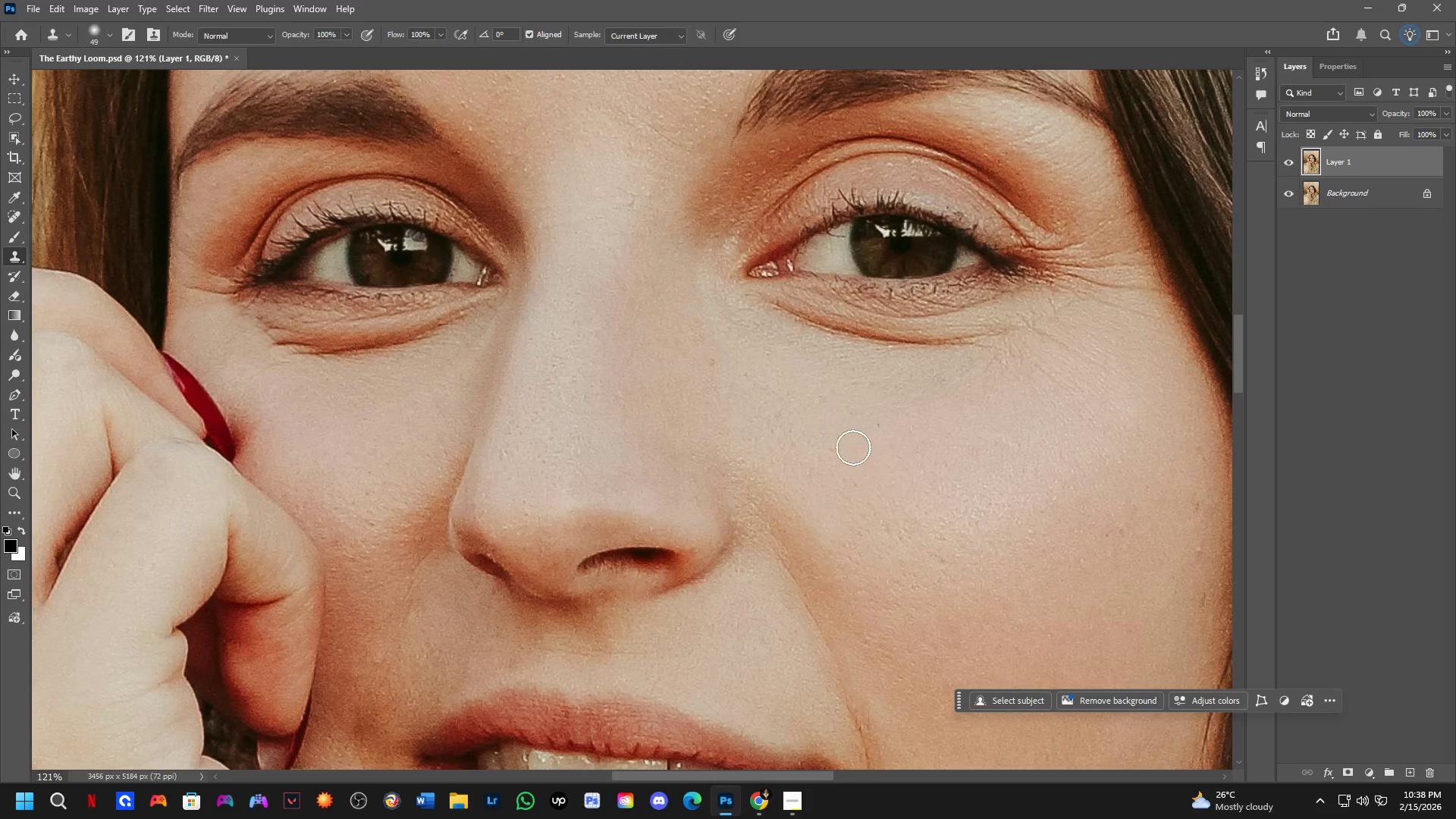 
hold_key(key=AltLeft, duration=0.61)
 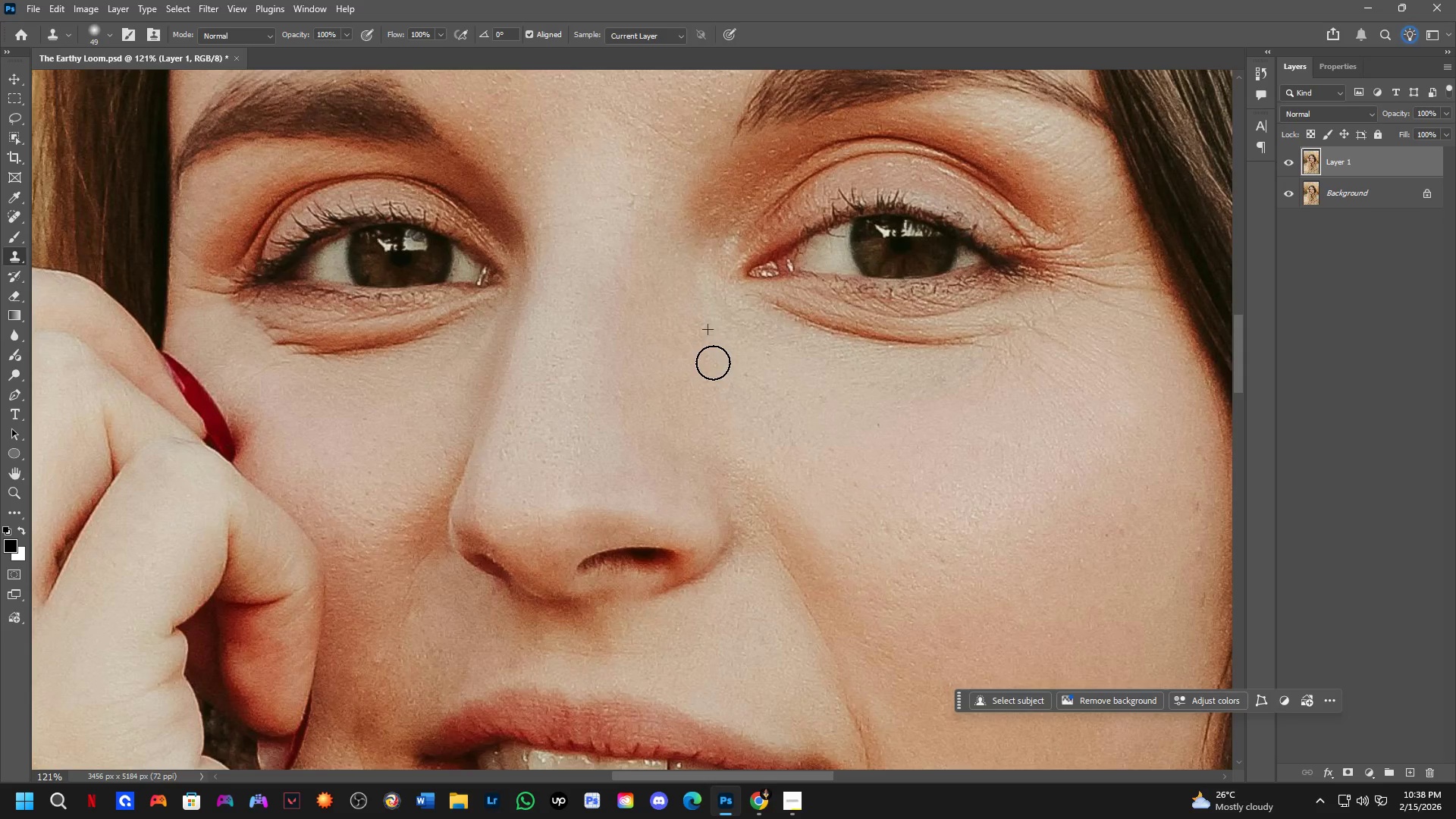 
hold_key(key=AltLeft, duration=1.66)
left_click([713, 362])
 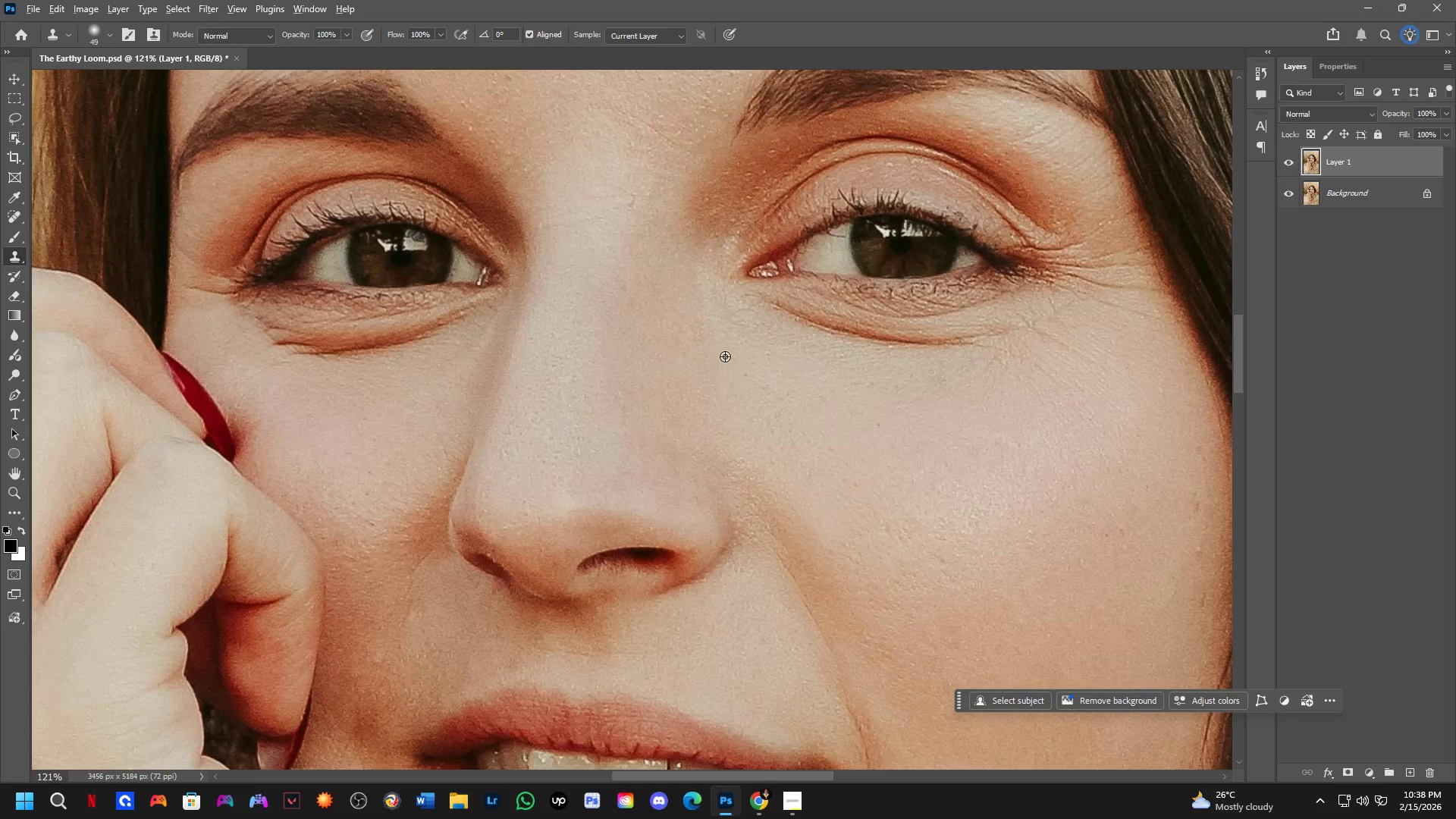 
key(Alt+AltLeft)
 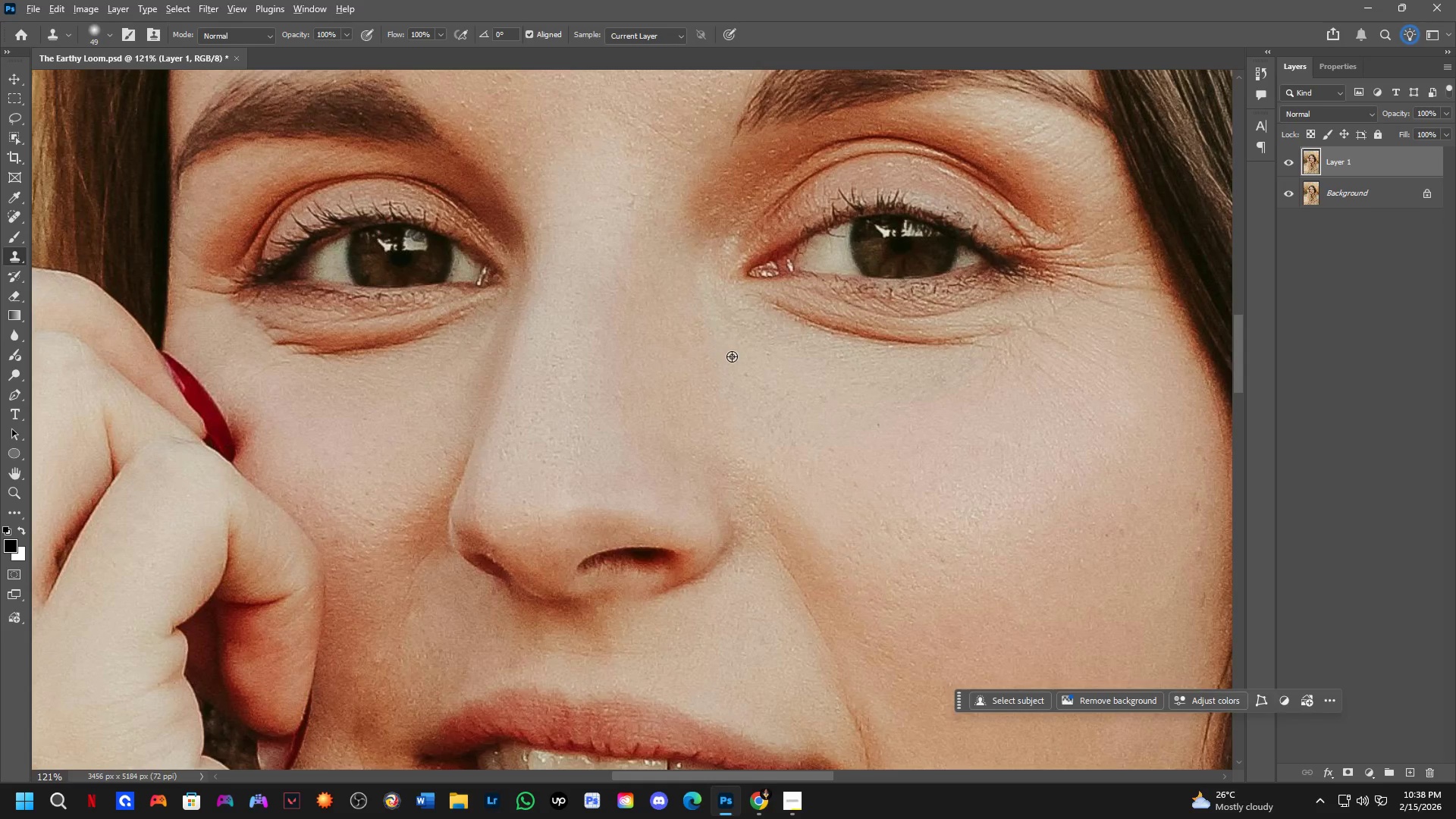 
left_click([732, 356])
 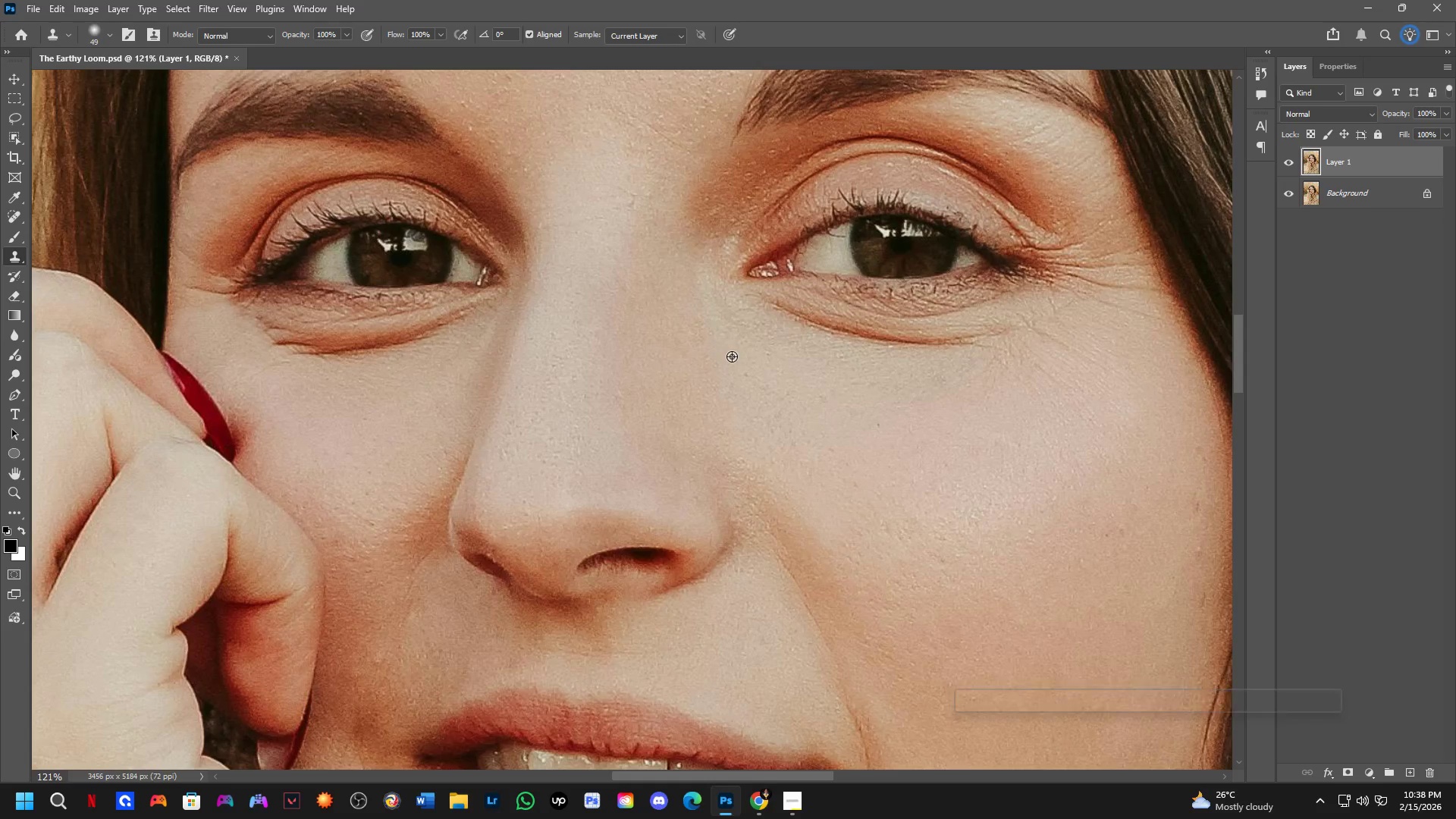 
key(Alt+AltLeft)
 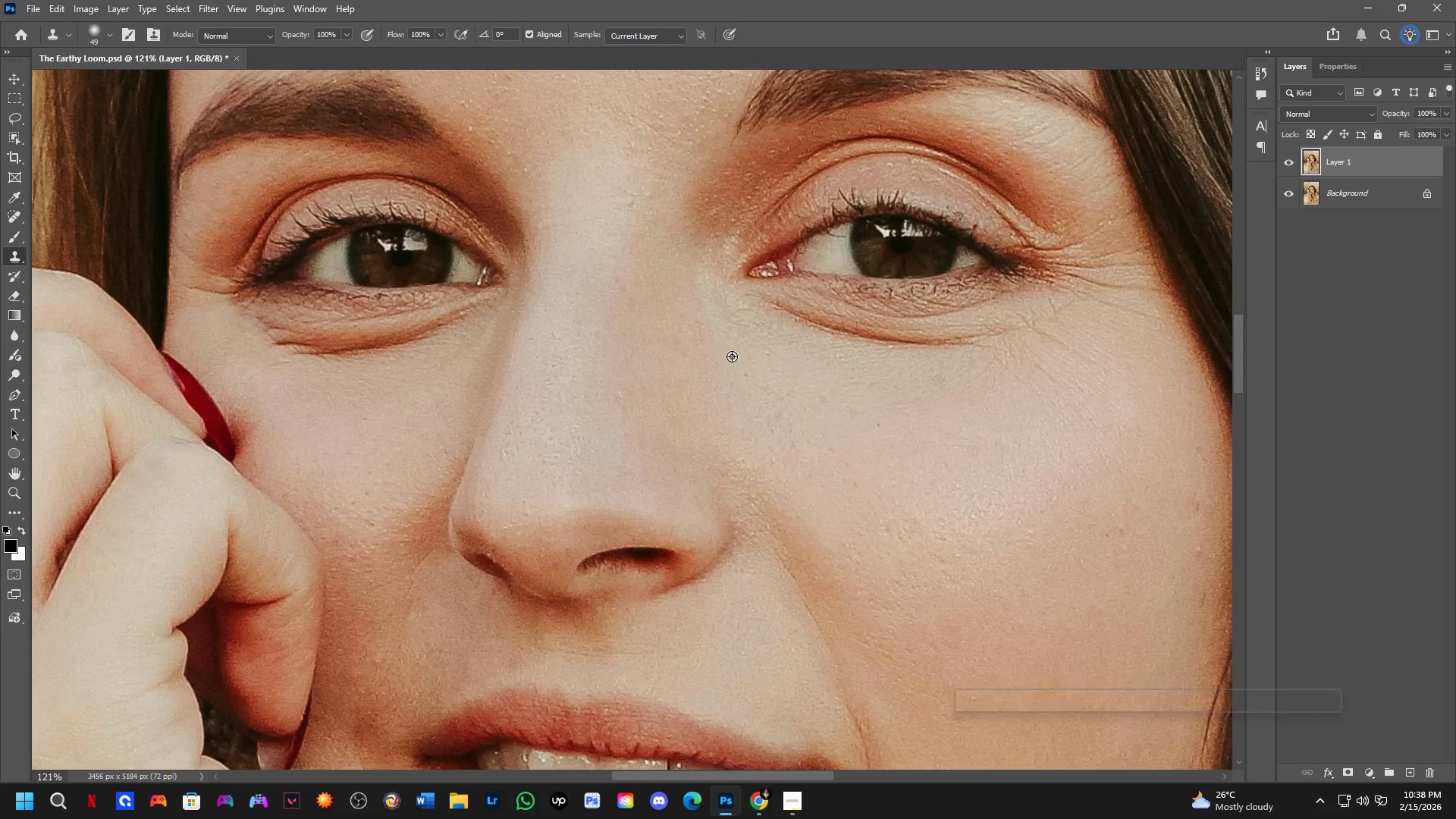 
key(Alt+AltLeft)
 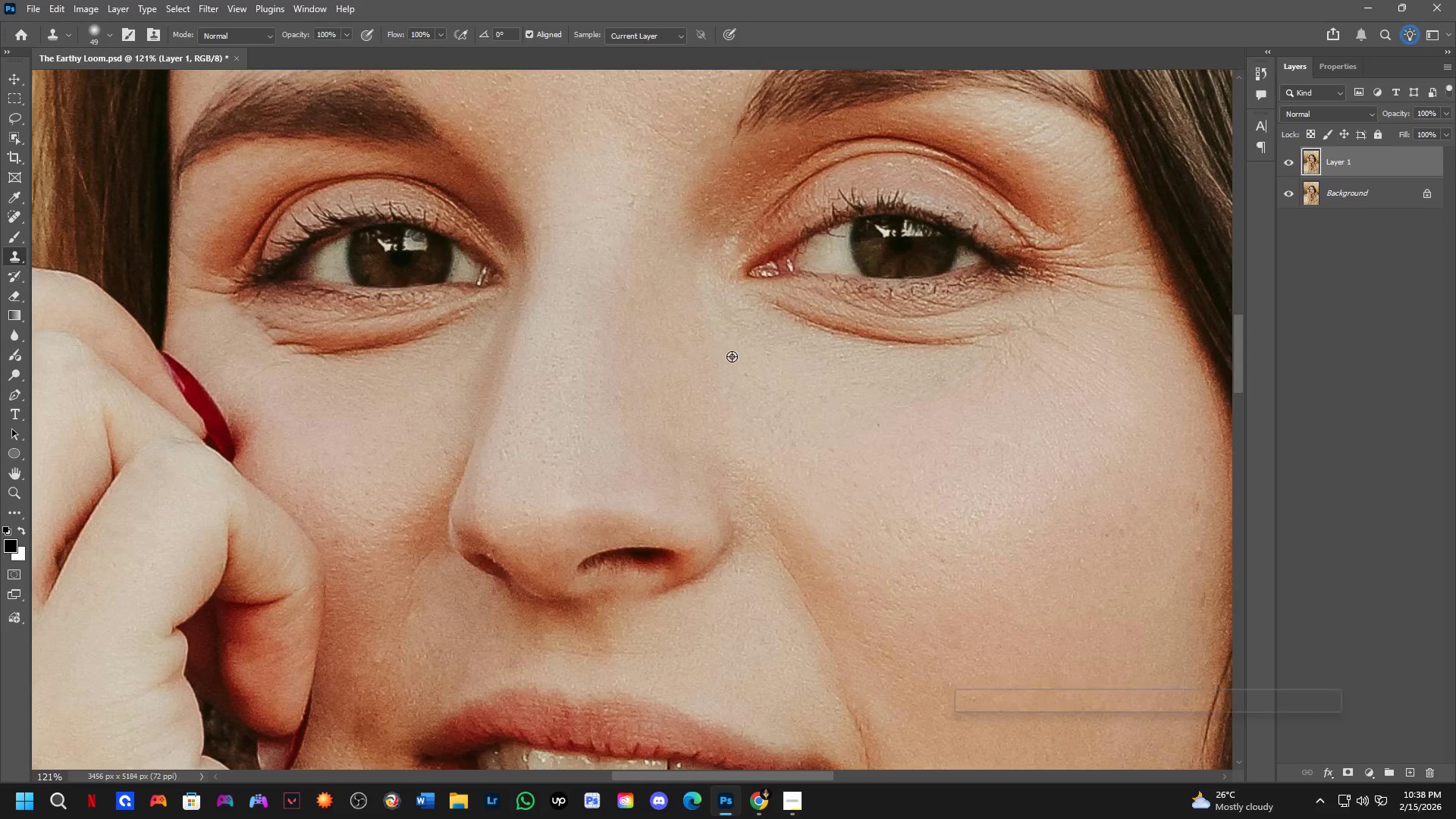 
key(Alt+AltLeft)
 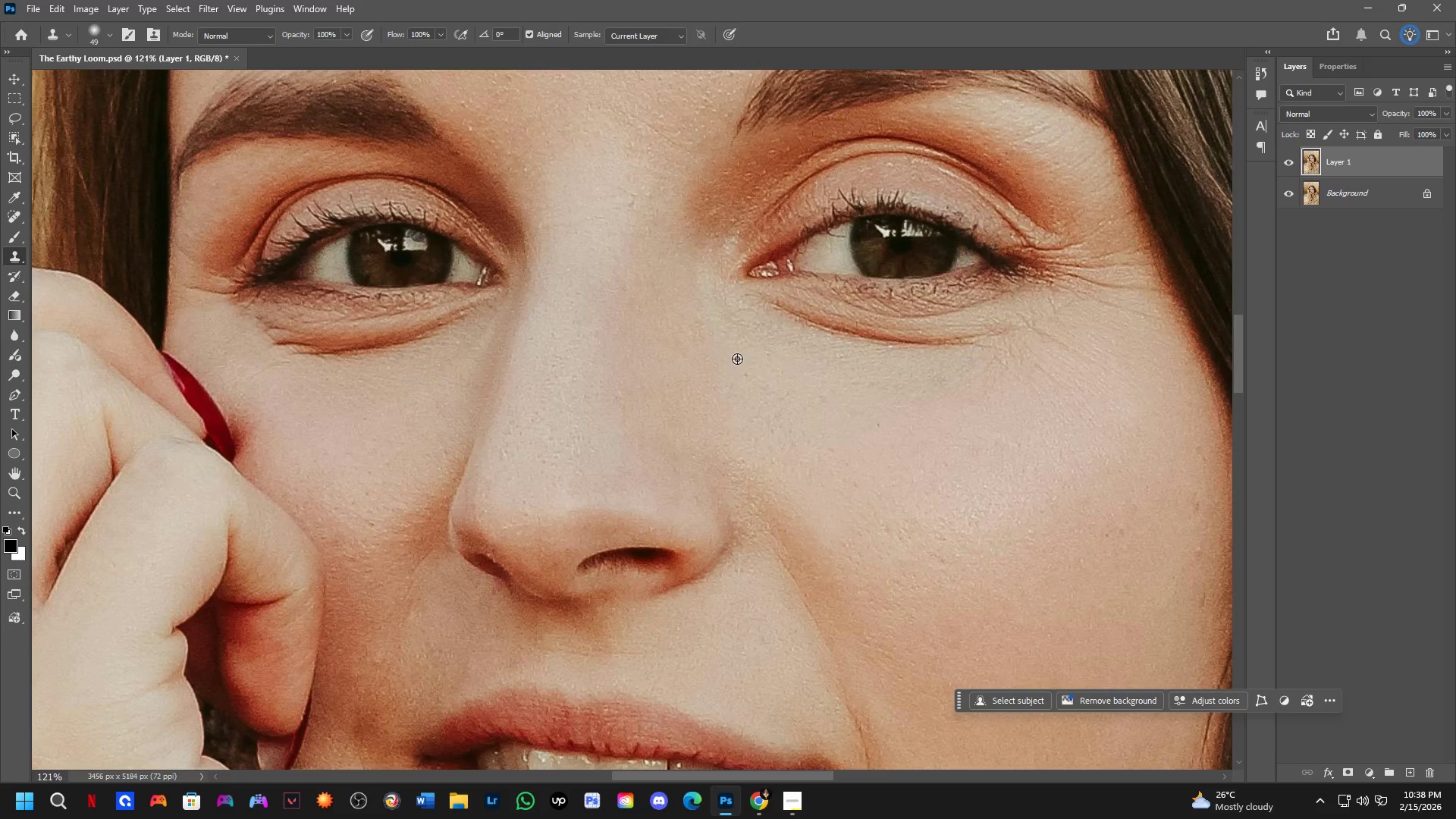 
key(Alt+AltLeft)
 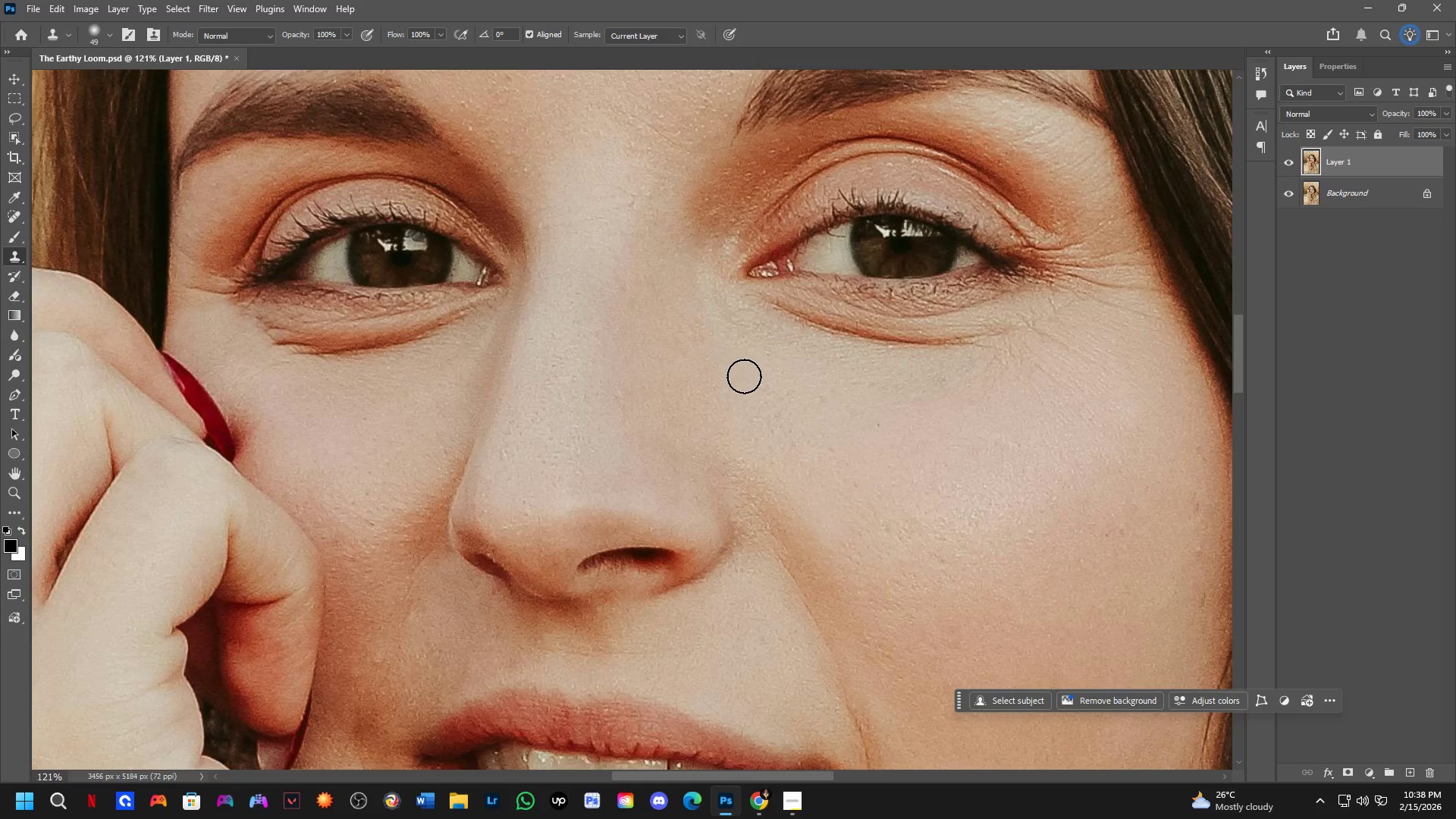 
left_click([743, 376])
 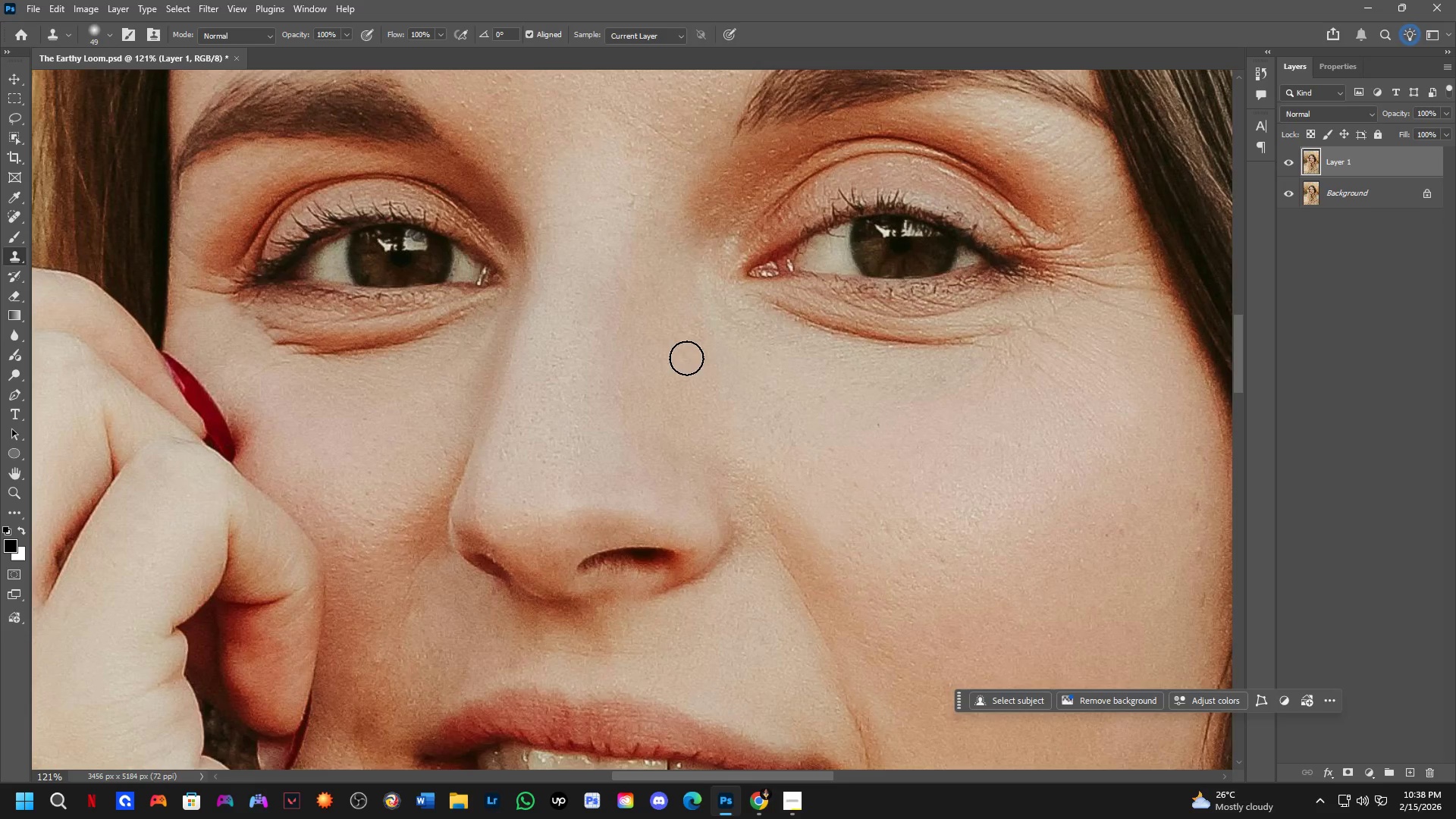 
hold_key(key=Space, duration=0.55)
 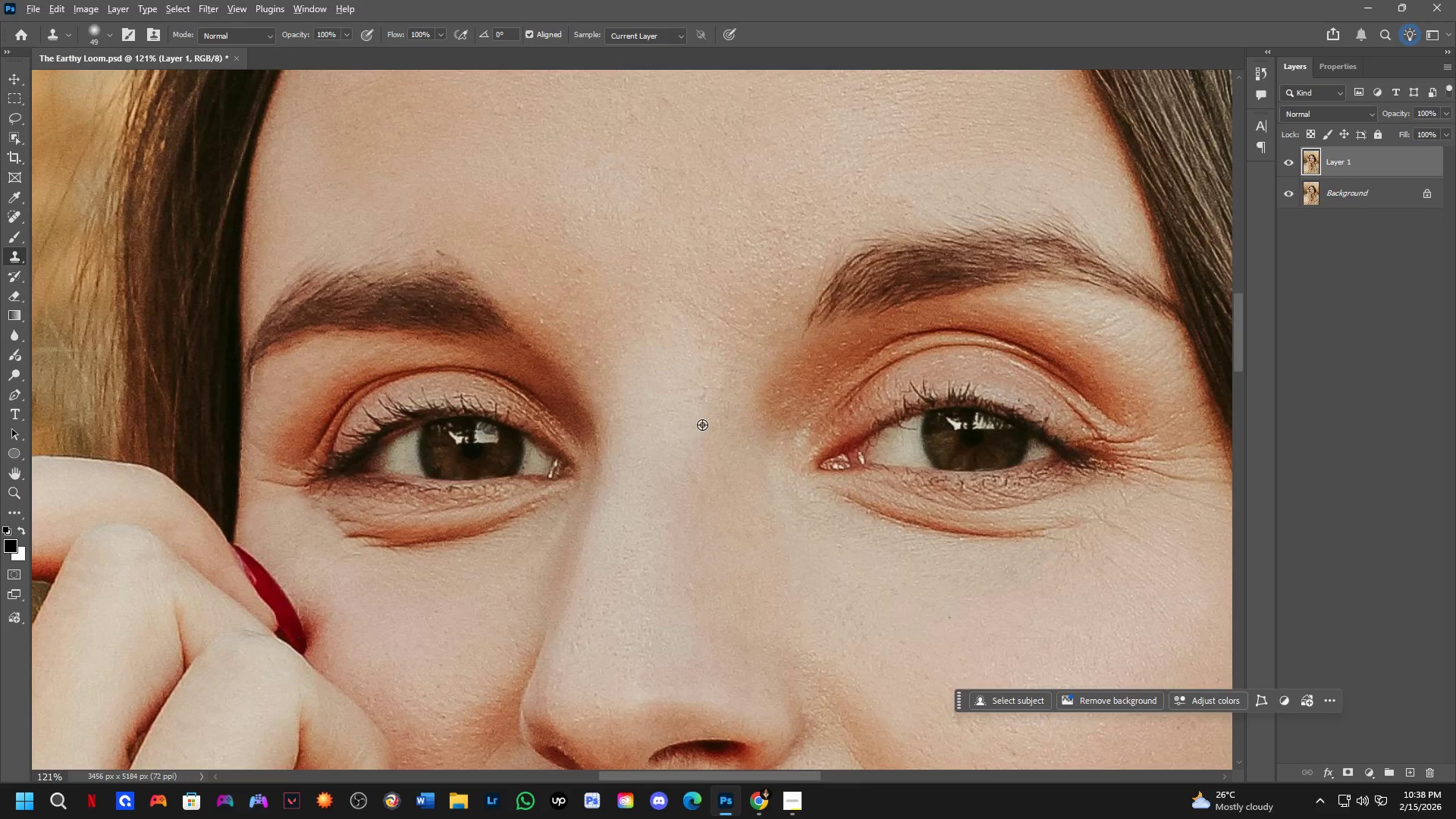 
left_click_drag(start_coordinate=[660, 363], to_coordinate=[731, 556])
 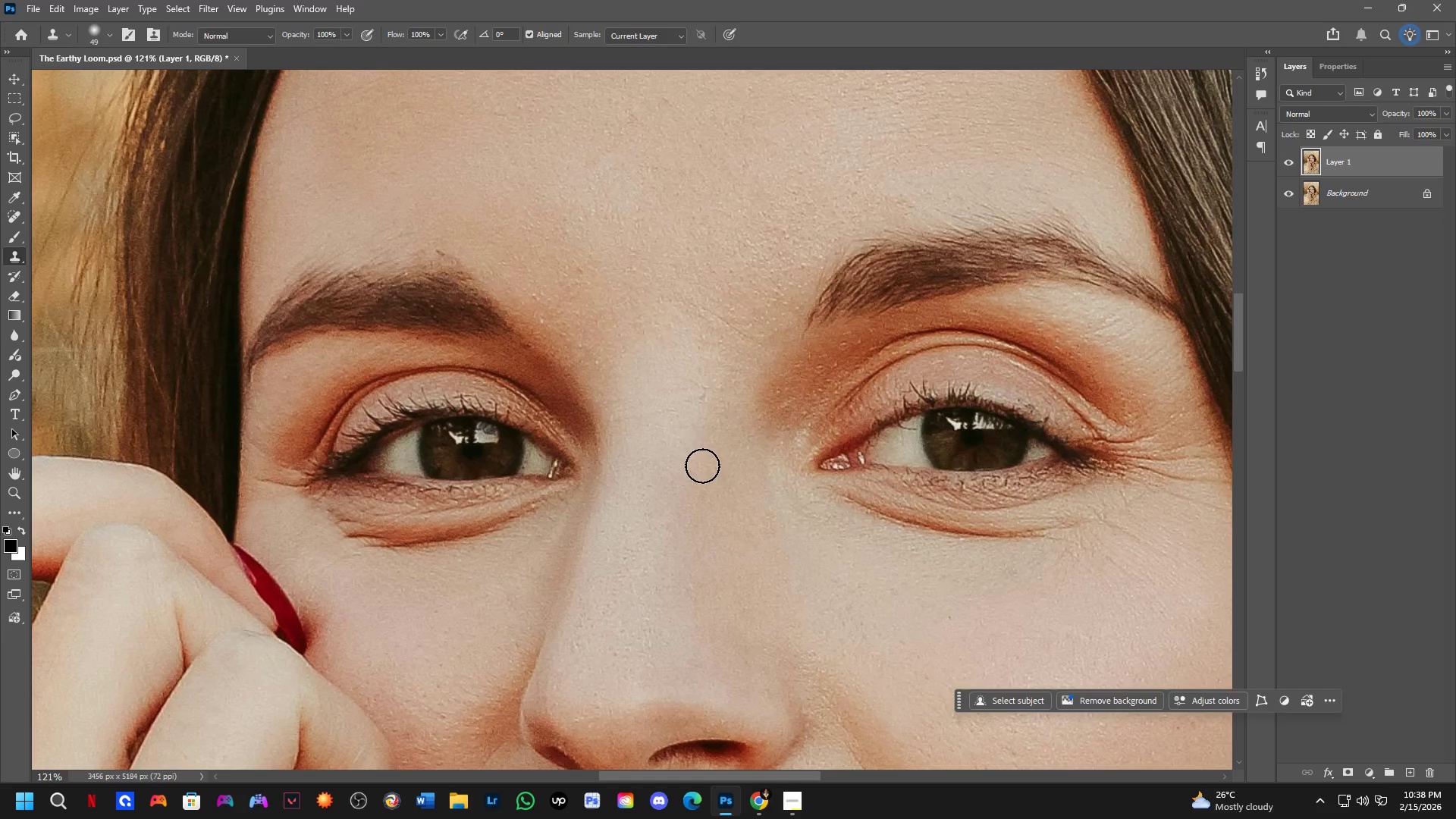 
hold_key(key=Space, duration=2.97)
 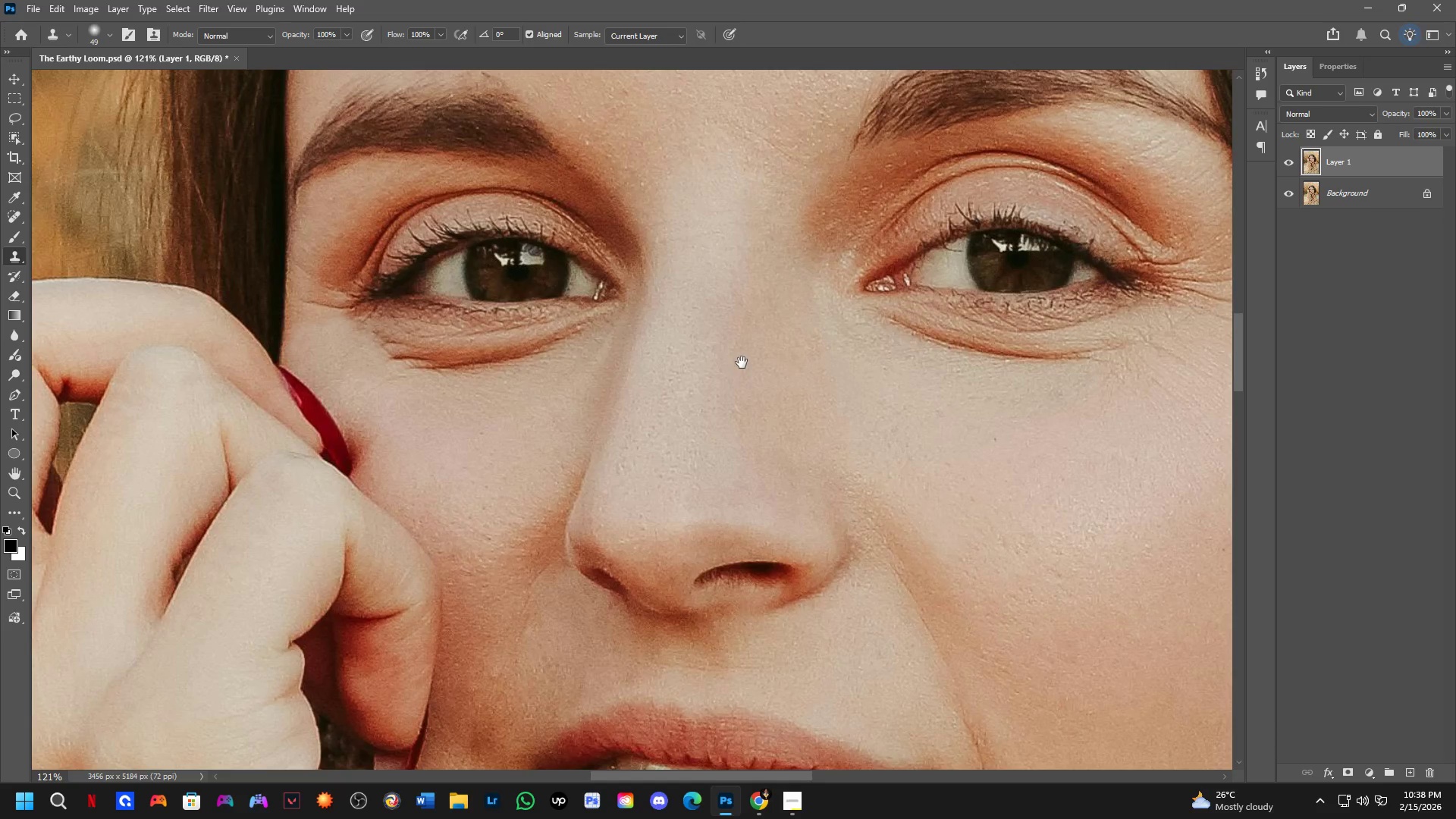 
hold_key(key=AltLeft, duration=0.56)
left_click([703, 425])
 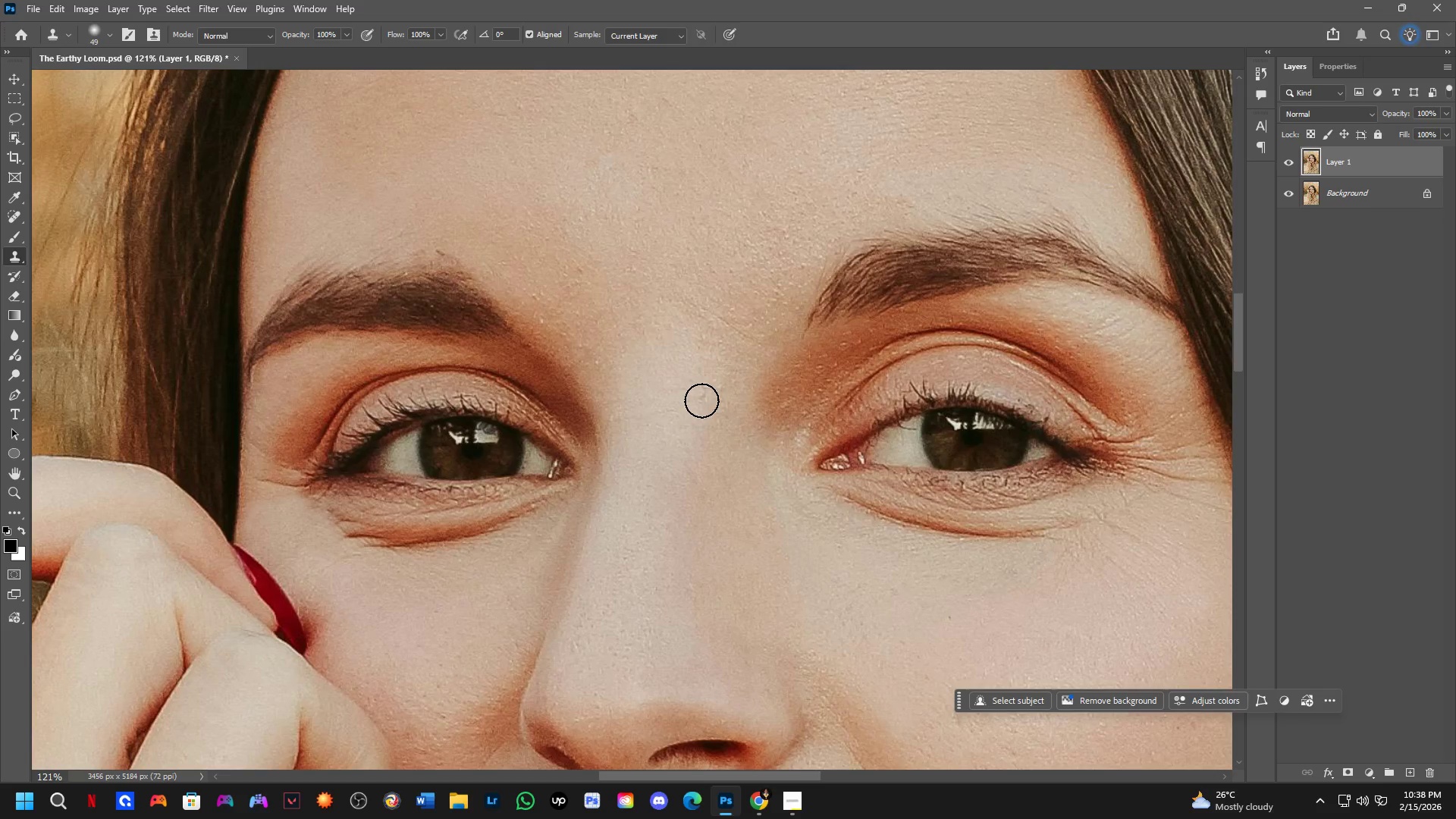 
double_click([701, 400])
 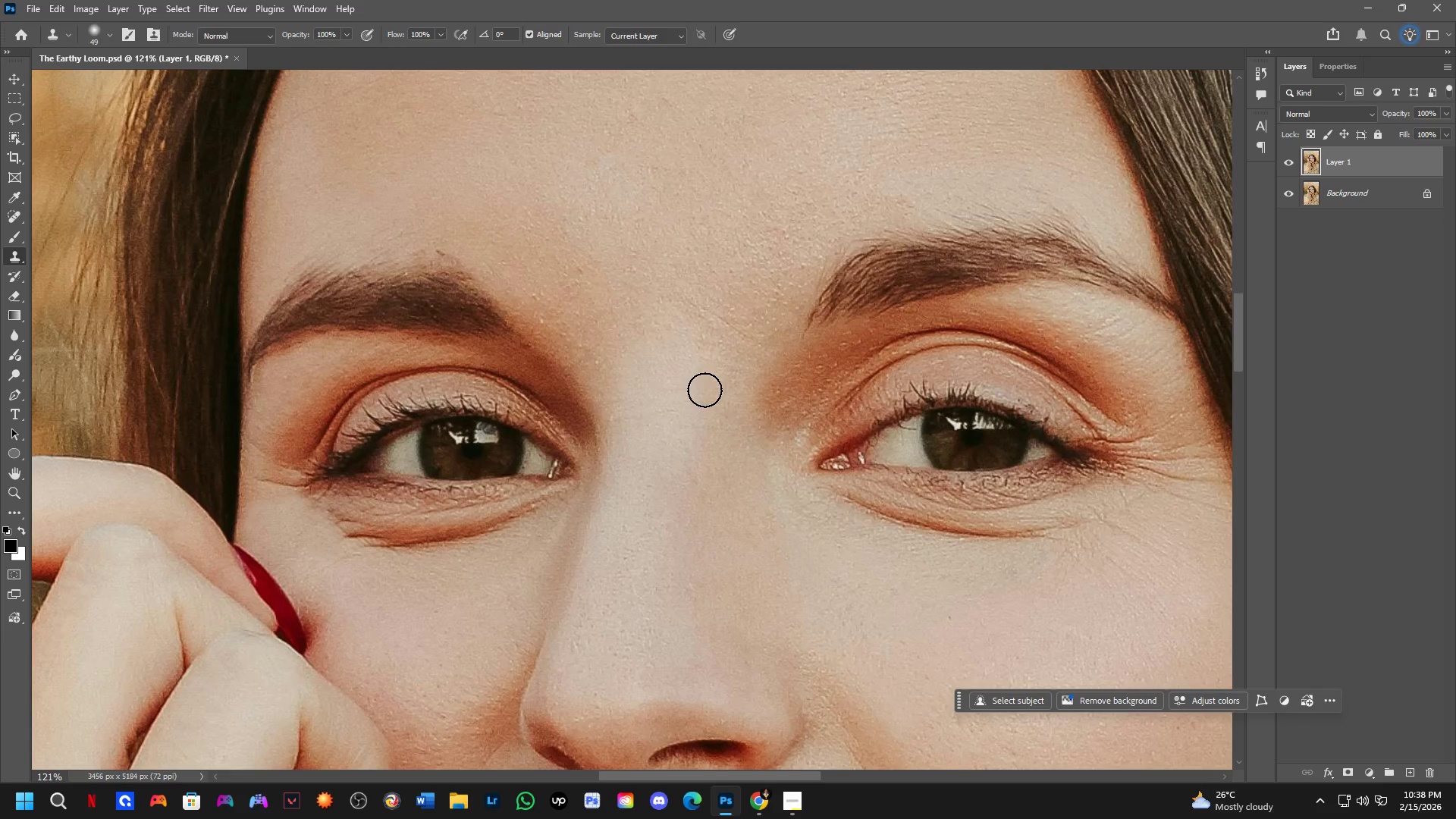 
triple_click([704, 390])
 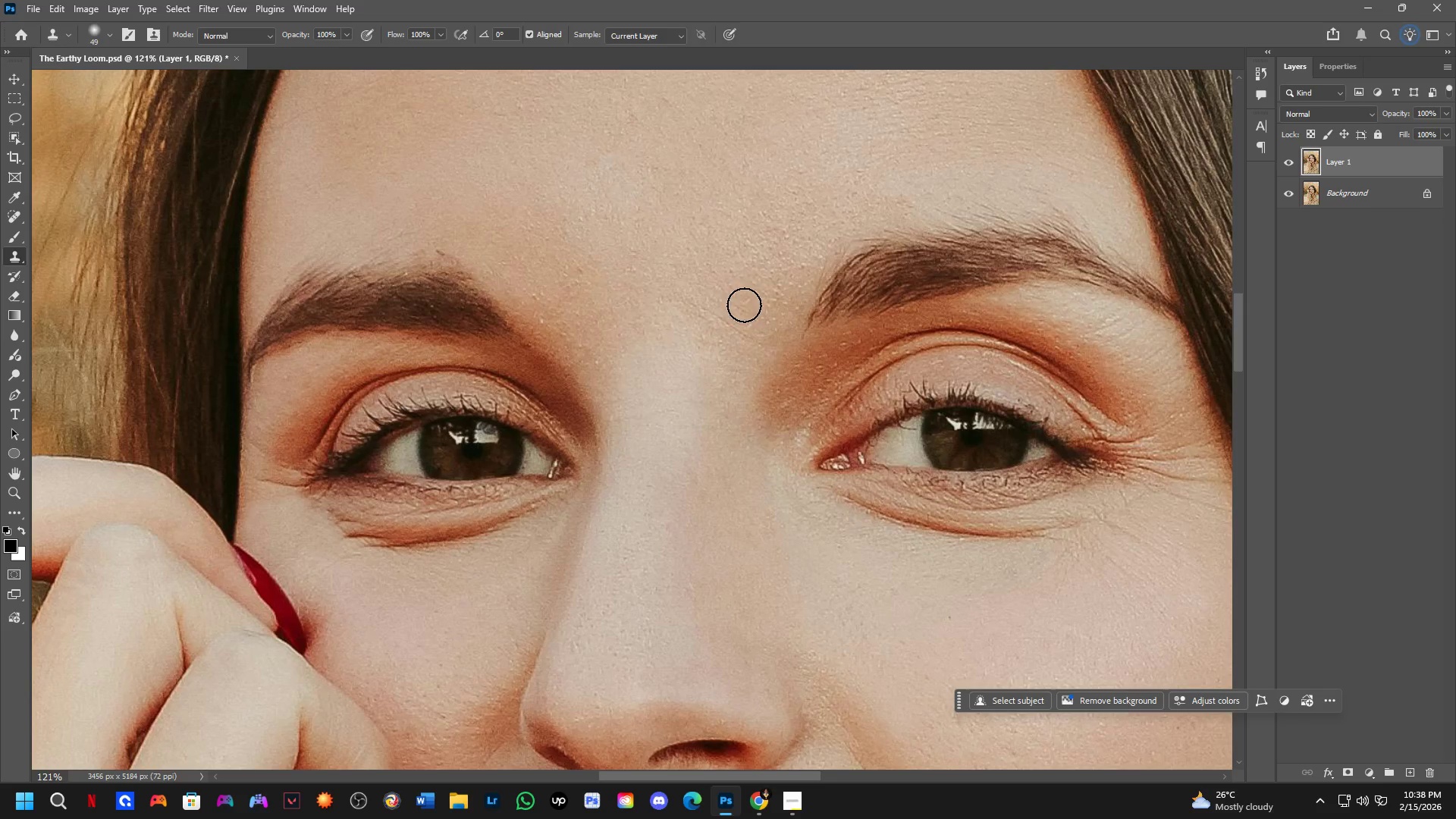 
hold_key(key=Space, duration=1.2)
 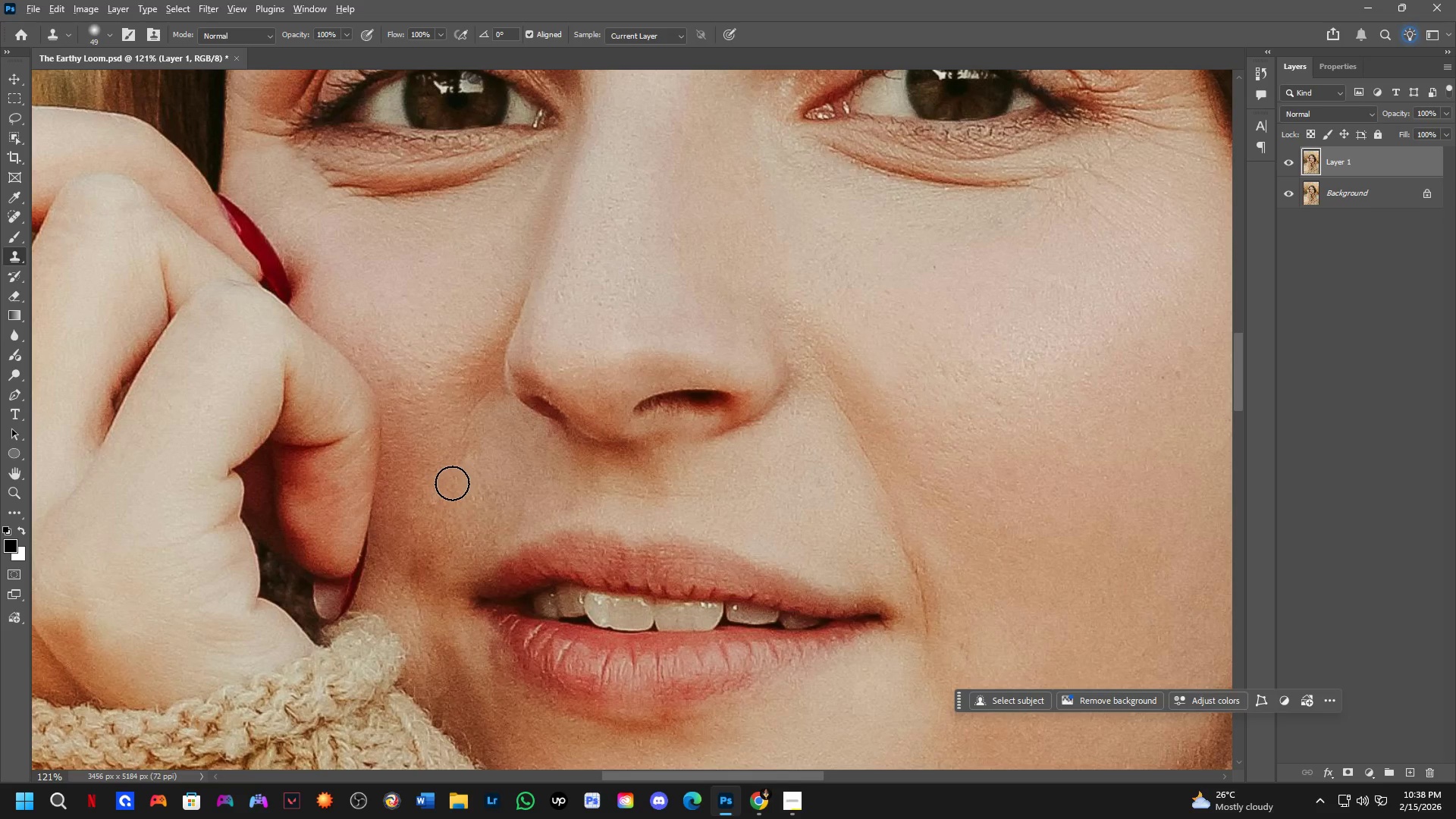 
left_click_drag(start_coordinate=[696, 541], to_coordinate=[681, 190])
 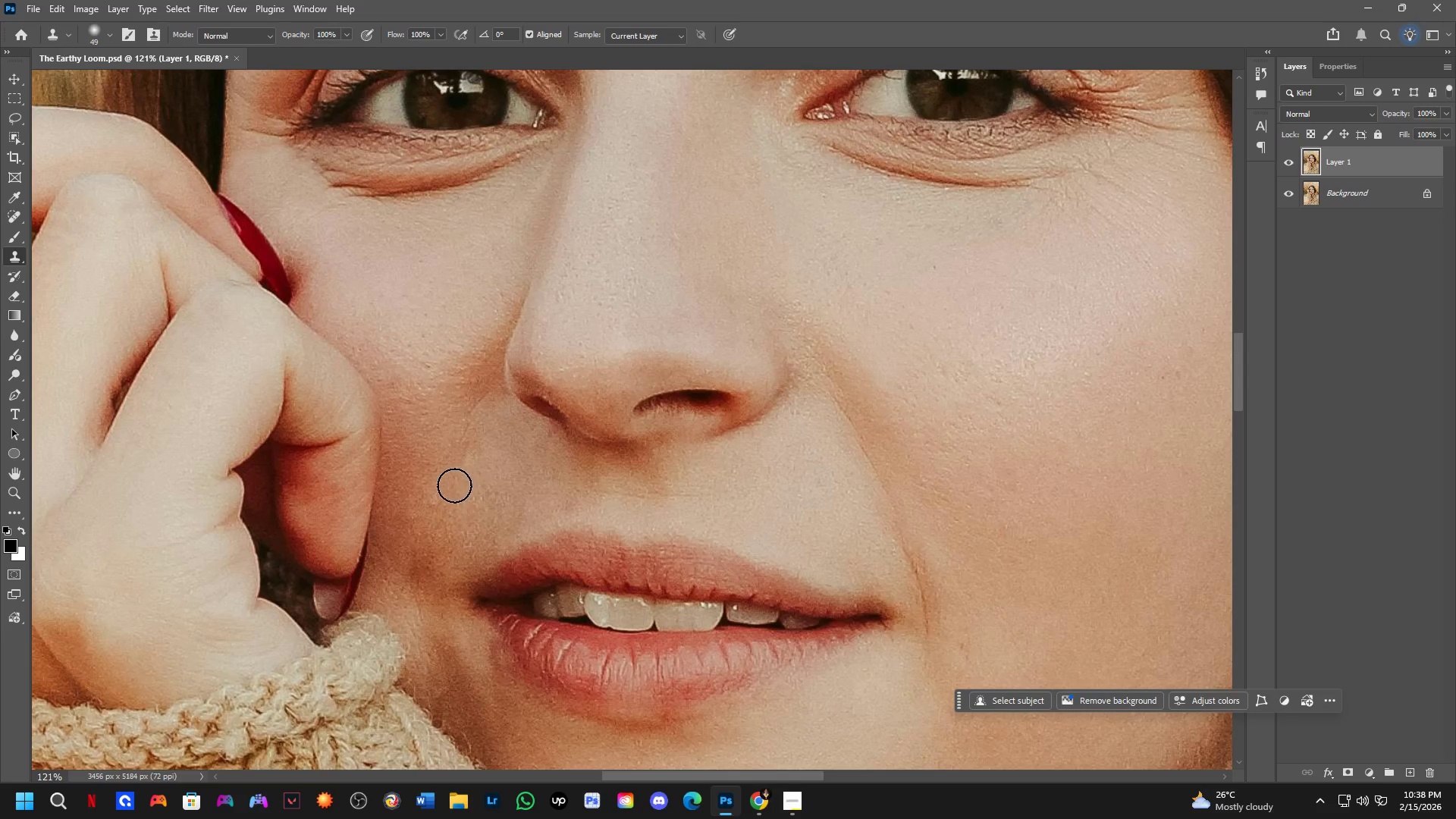 
hold_key(key=AltLeft, duration=0.52)
left_click([443, 483])
 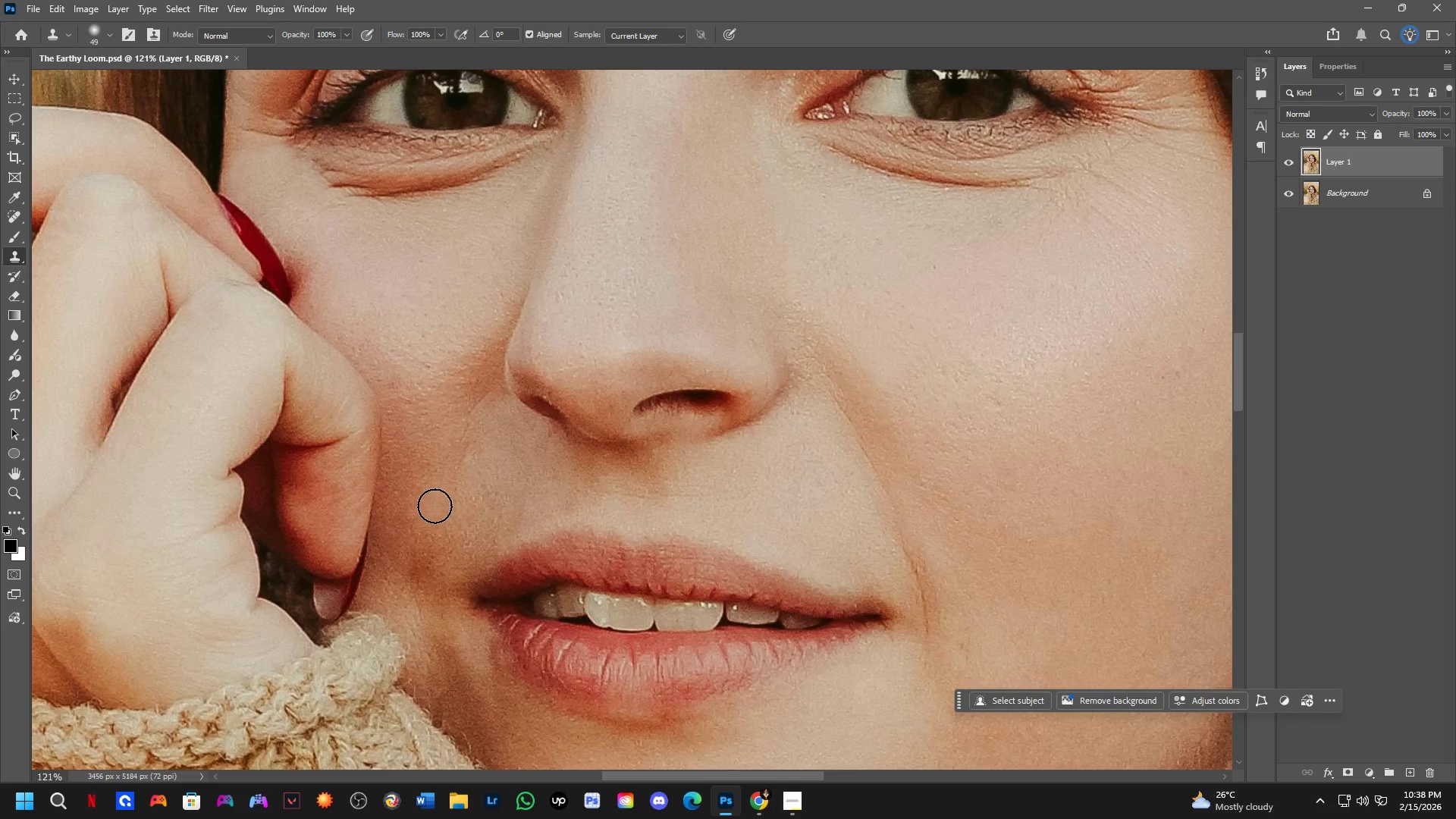 
left_click([435, 506])
 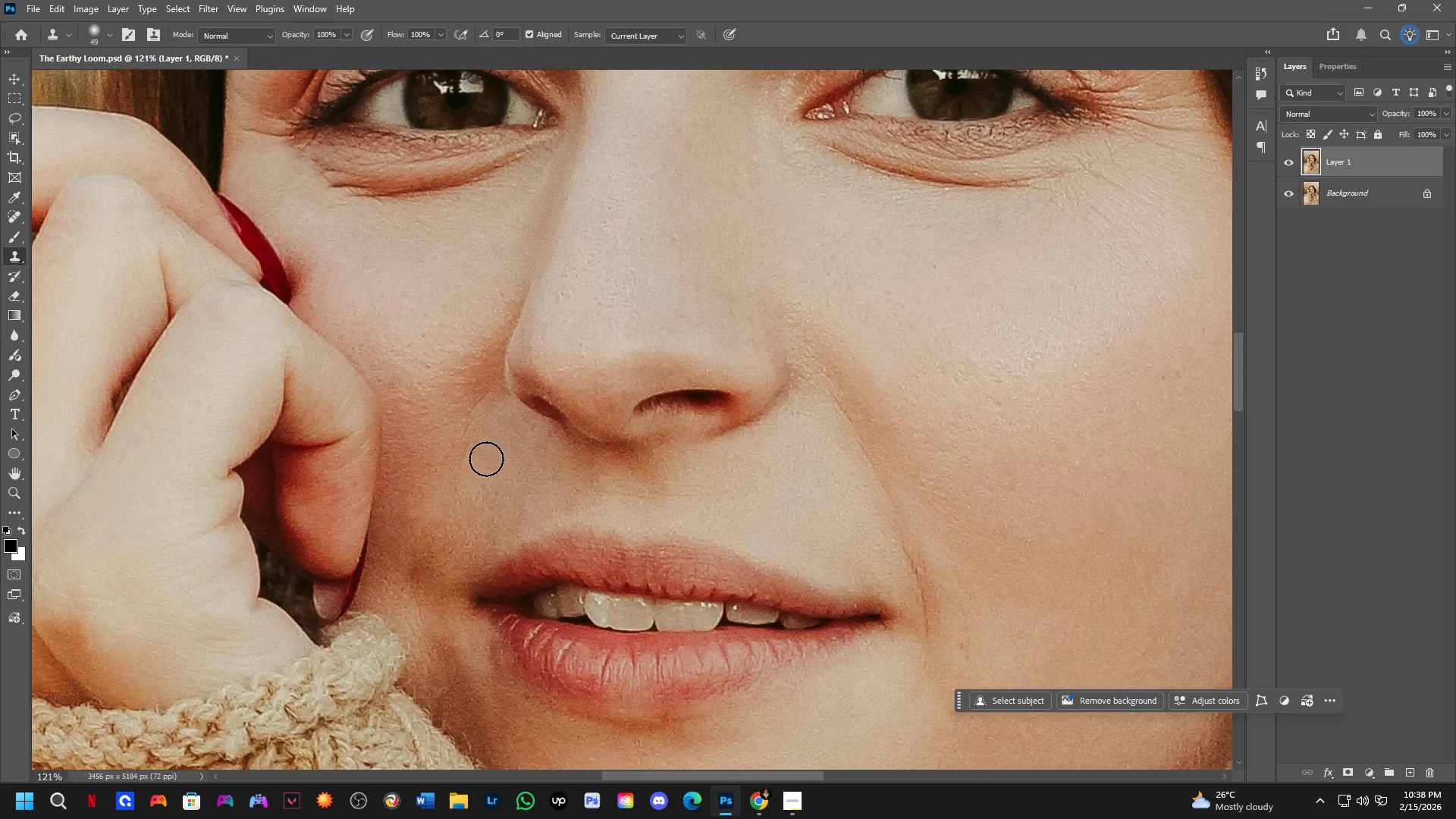 
hold_key(key=Space, duration=0.64)
 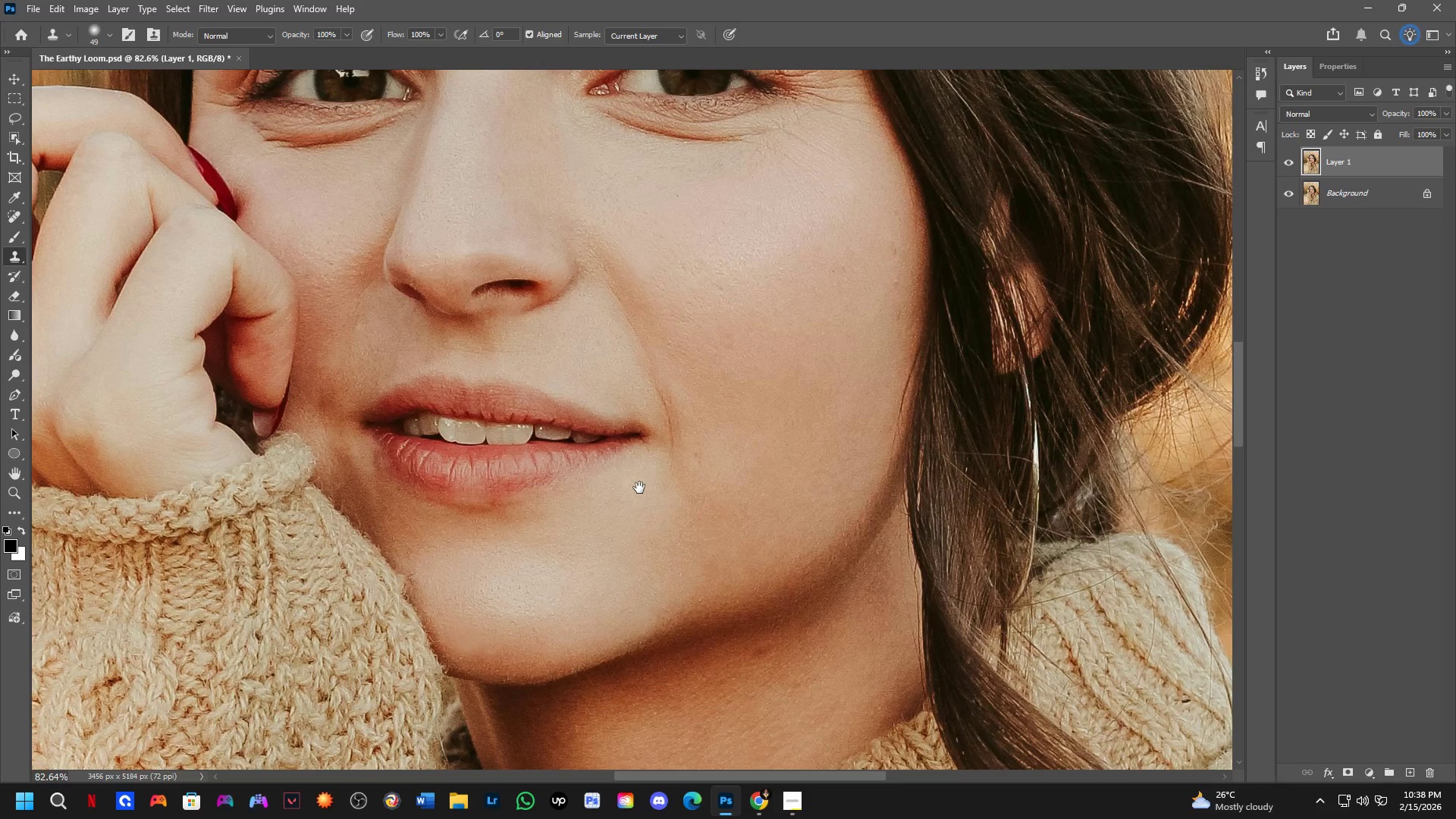 
left_click_drag(start_coordinate=[570, 540], to_coordinate=[586, 526])
 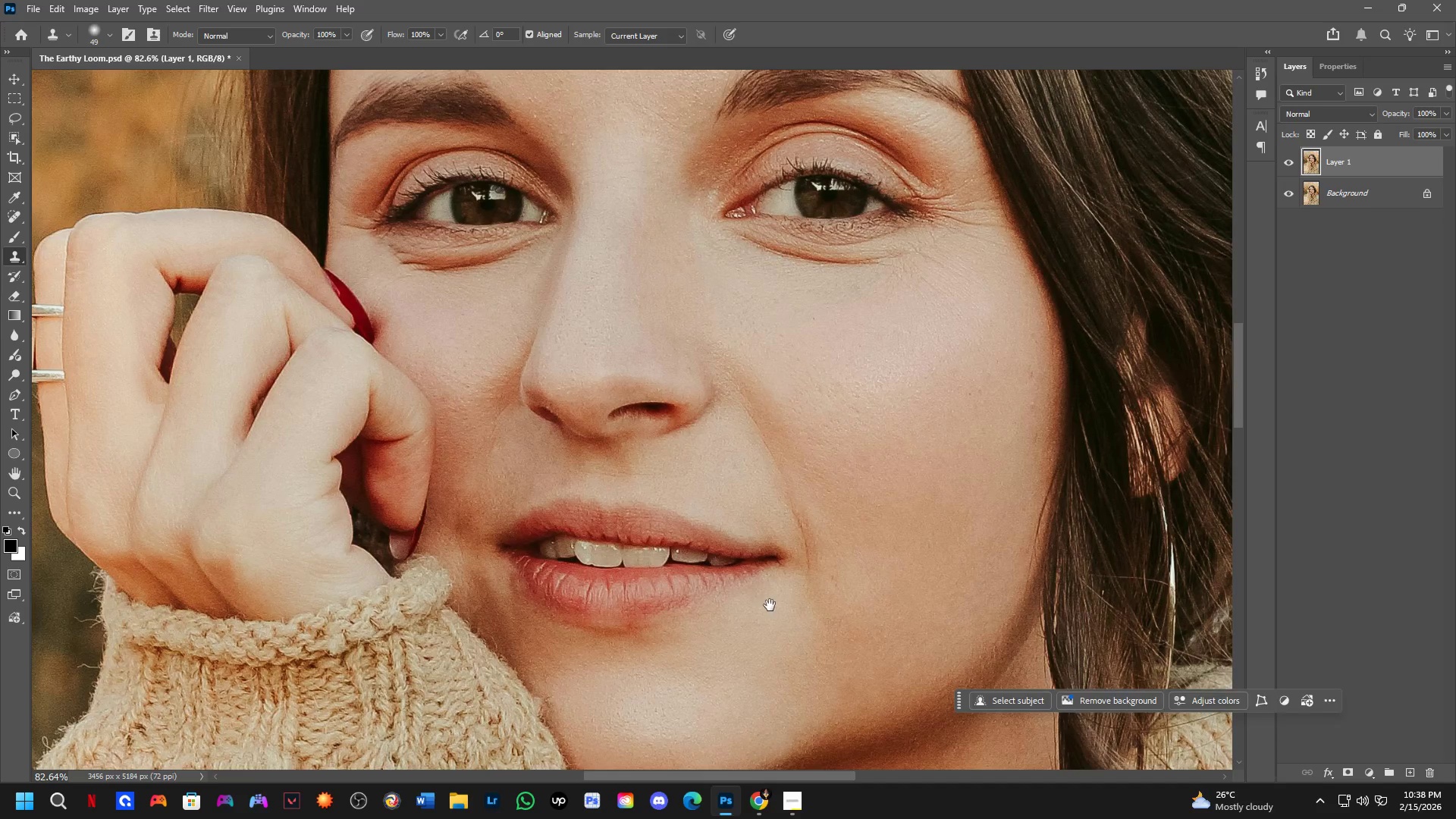 
scroll: coordinate [508, 477], scroll_direction: down, amount: 4.0
 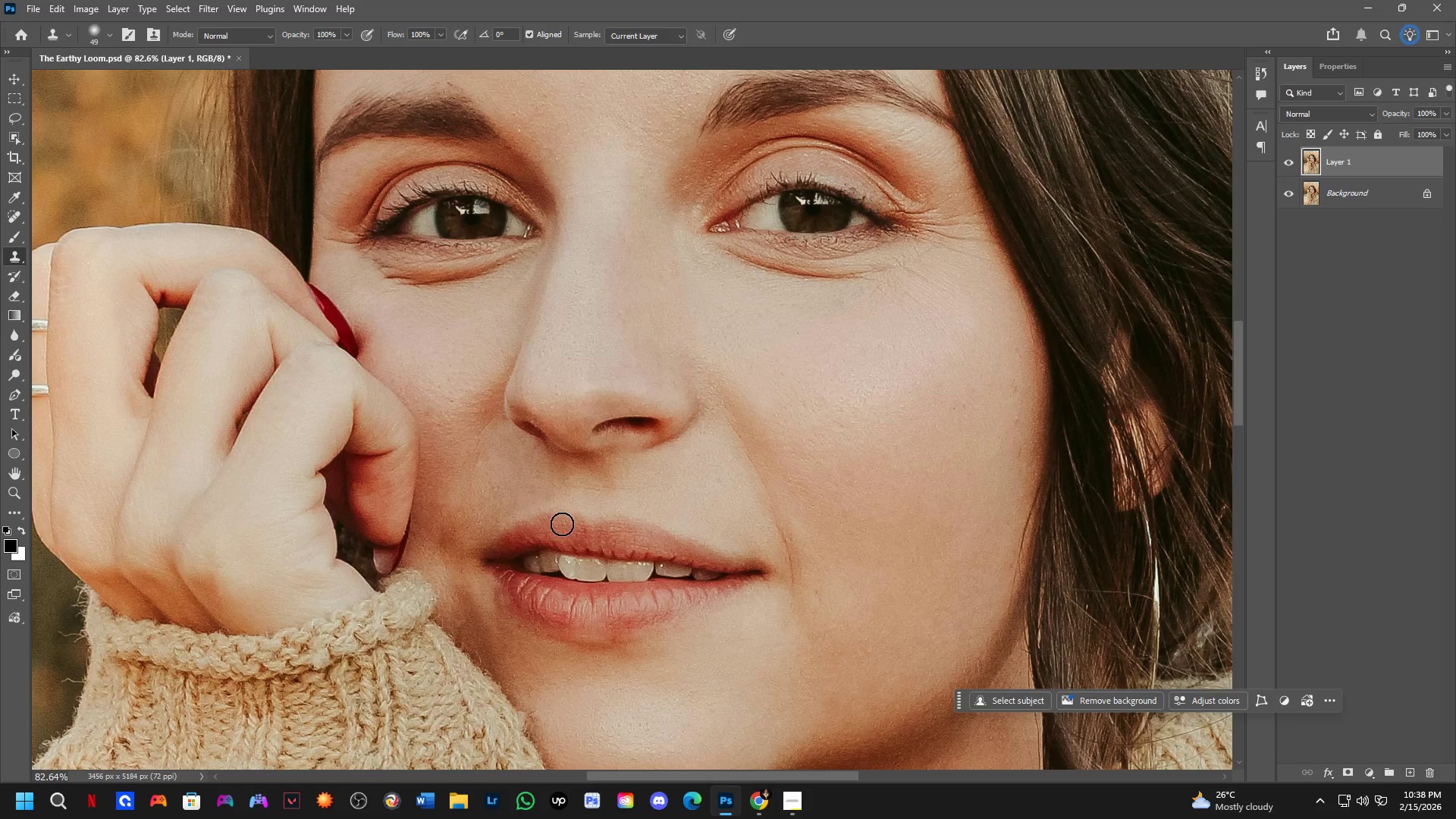 
hold_key(key=Space, duration=0.69)
 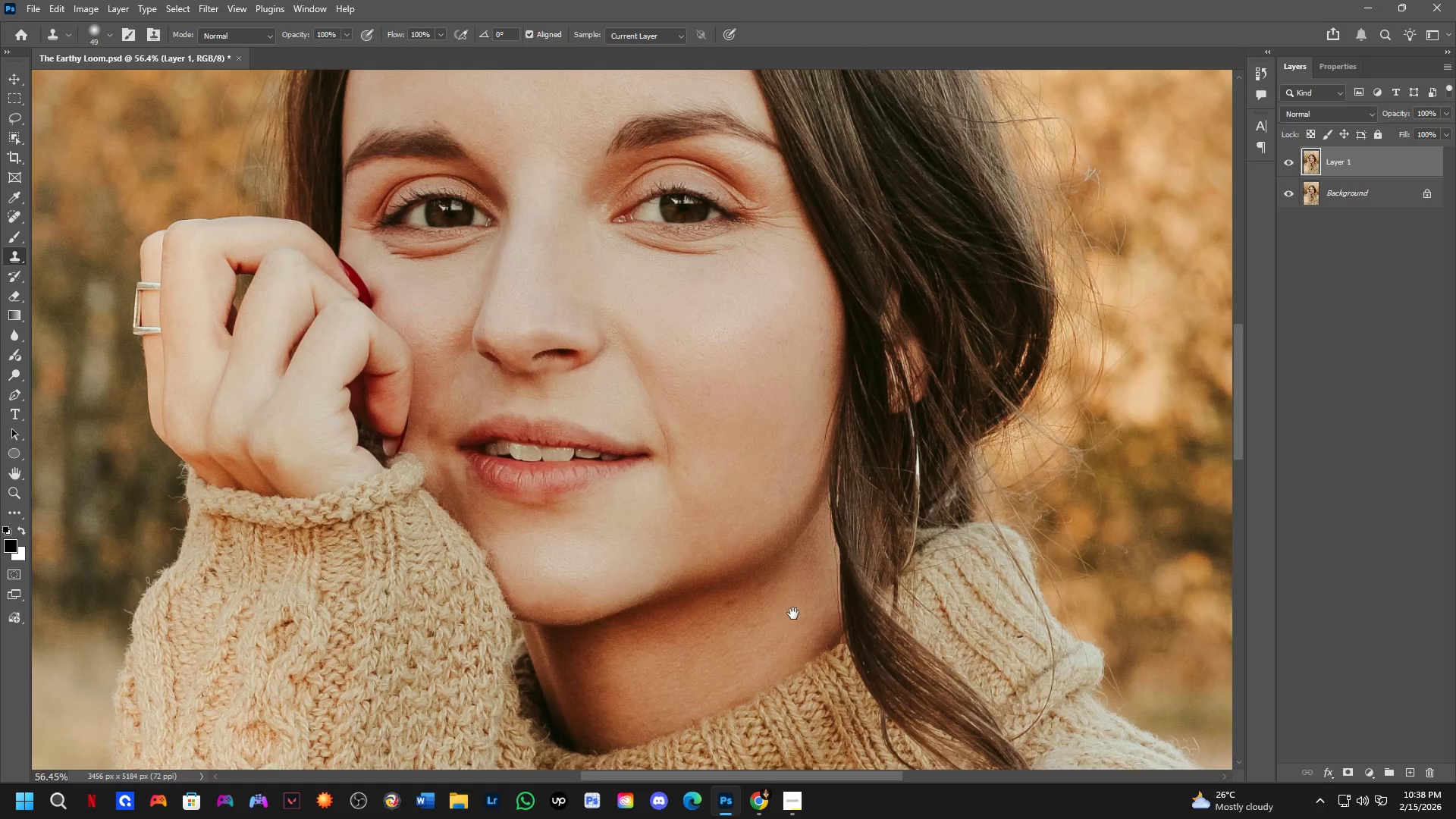 
left_click_drag(start_coordinate=[776, 610], to_coordinate=[639, 488])
 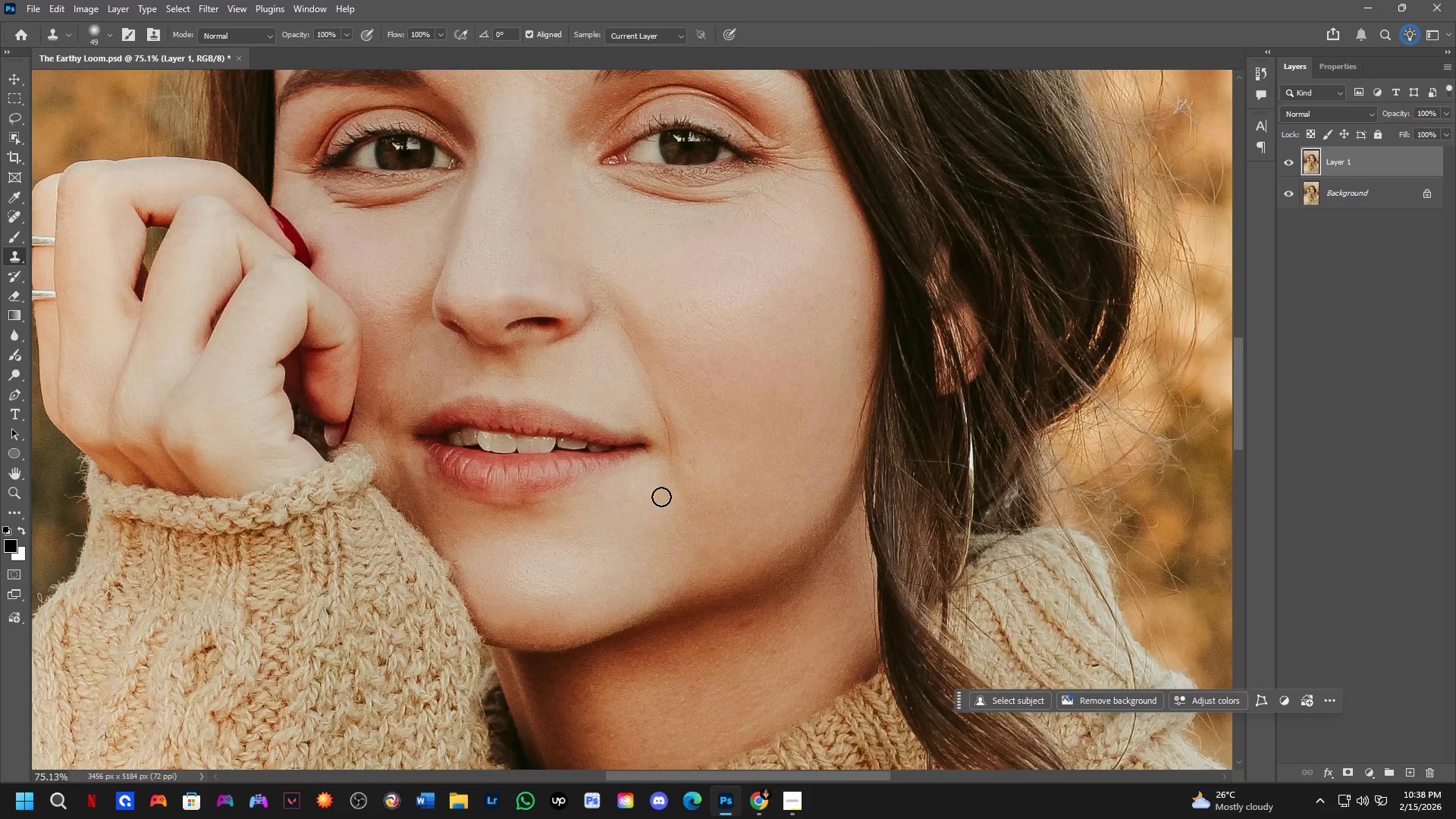 
hold_key(key=Space, duration=1.53)
 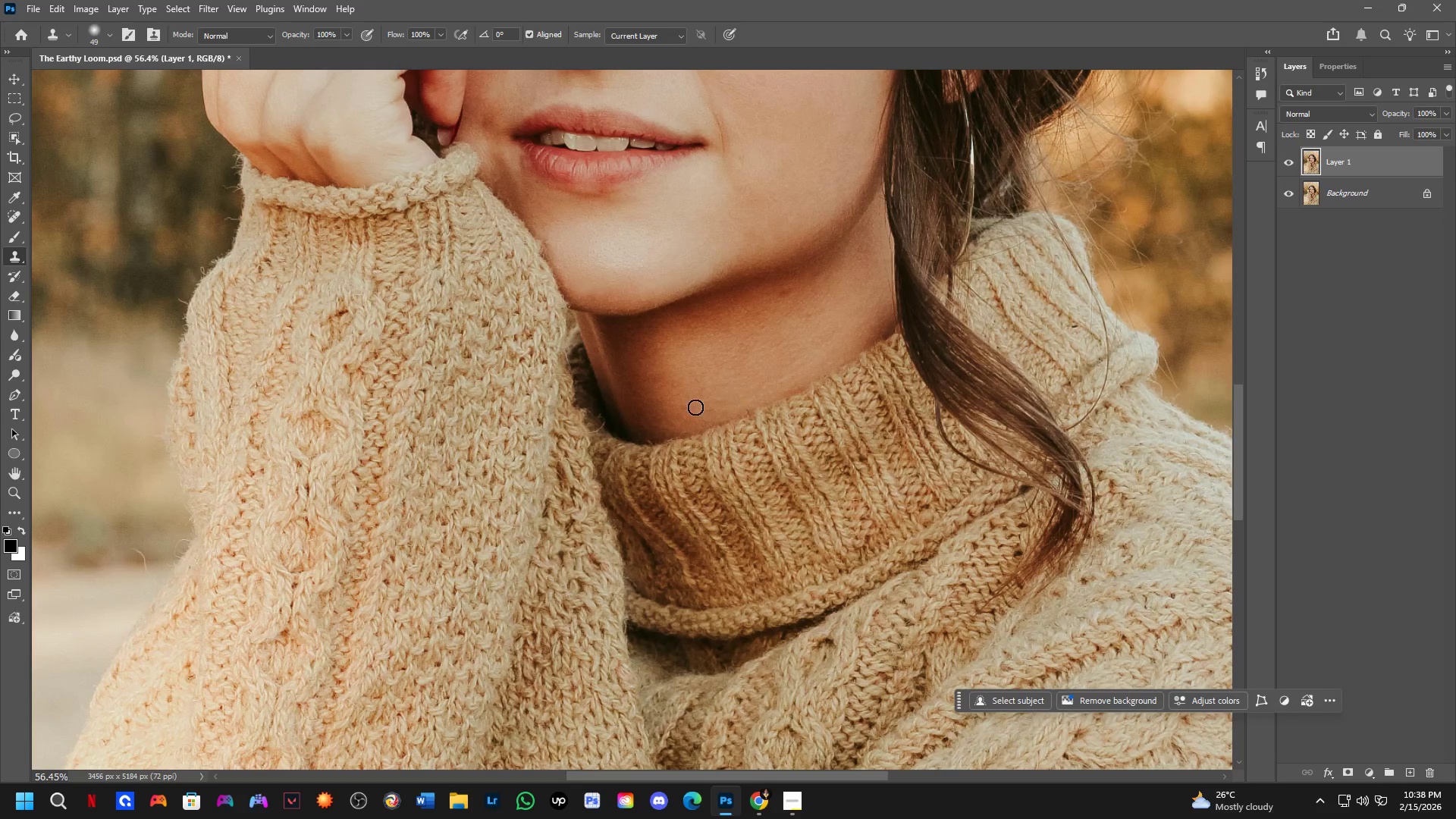 
left_click_drag(start_coordinate=[793, 613], to_coordinate=[848, 303])
 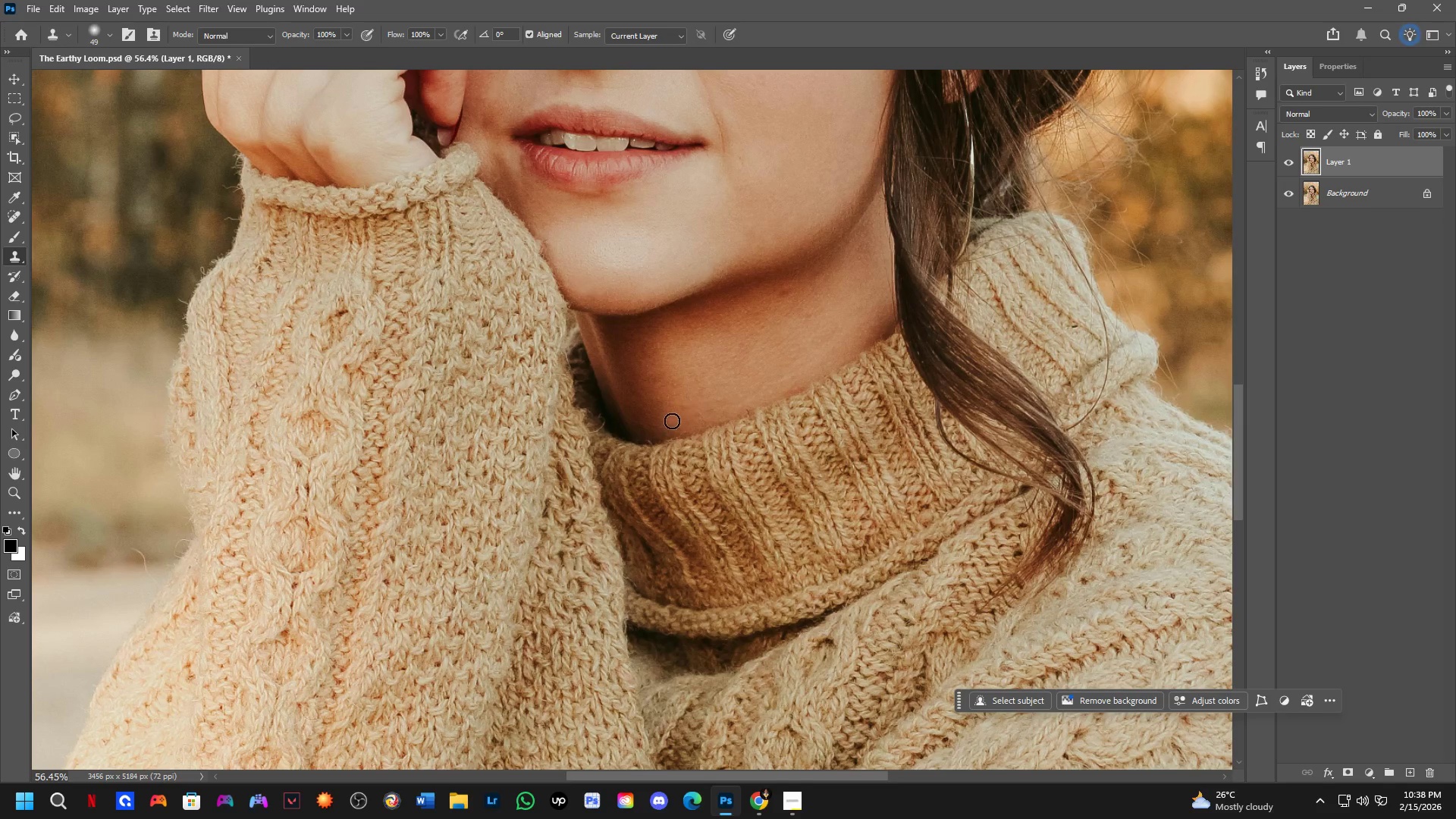 
scroll: coordinate [667, 501], scroll_direction: down, amount: 4.0
 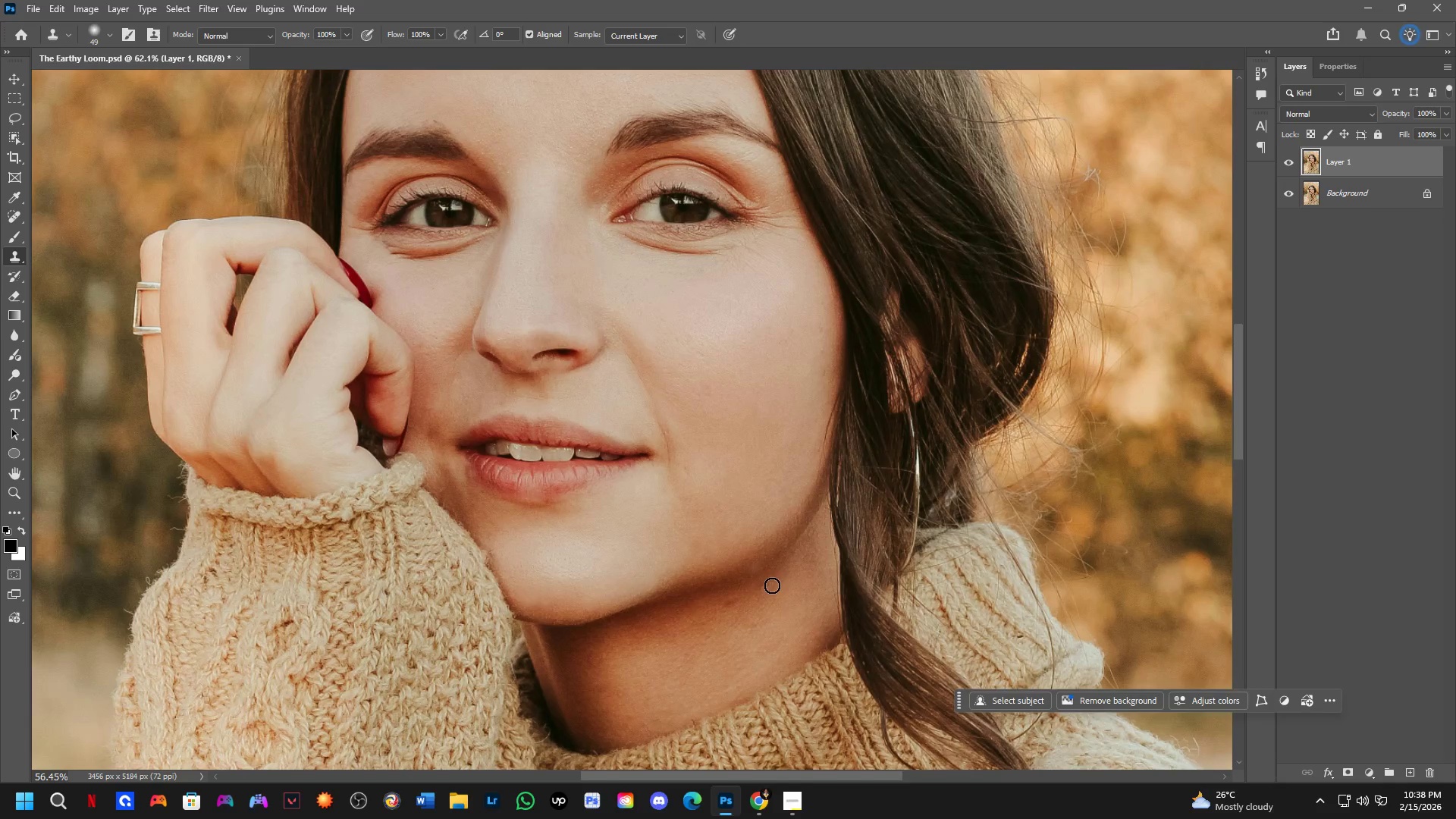 
key(Space)
 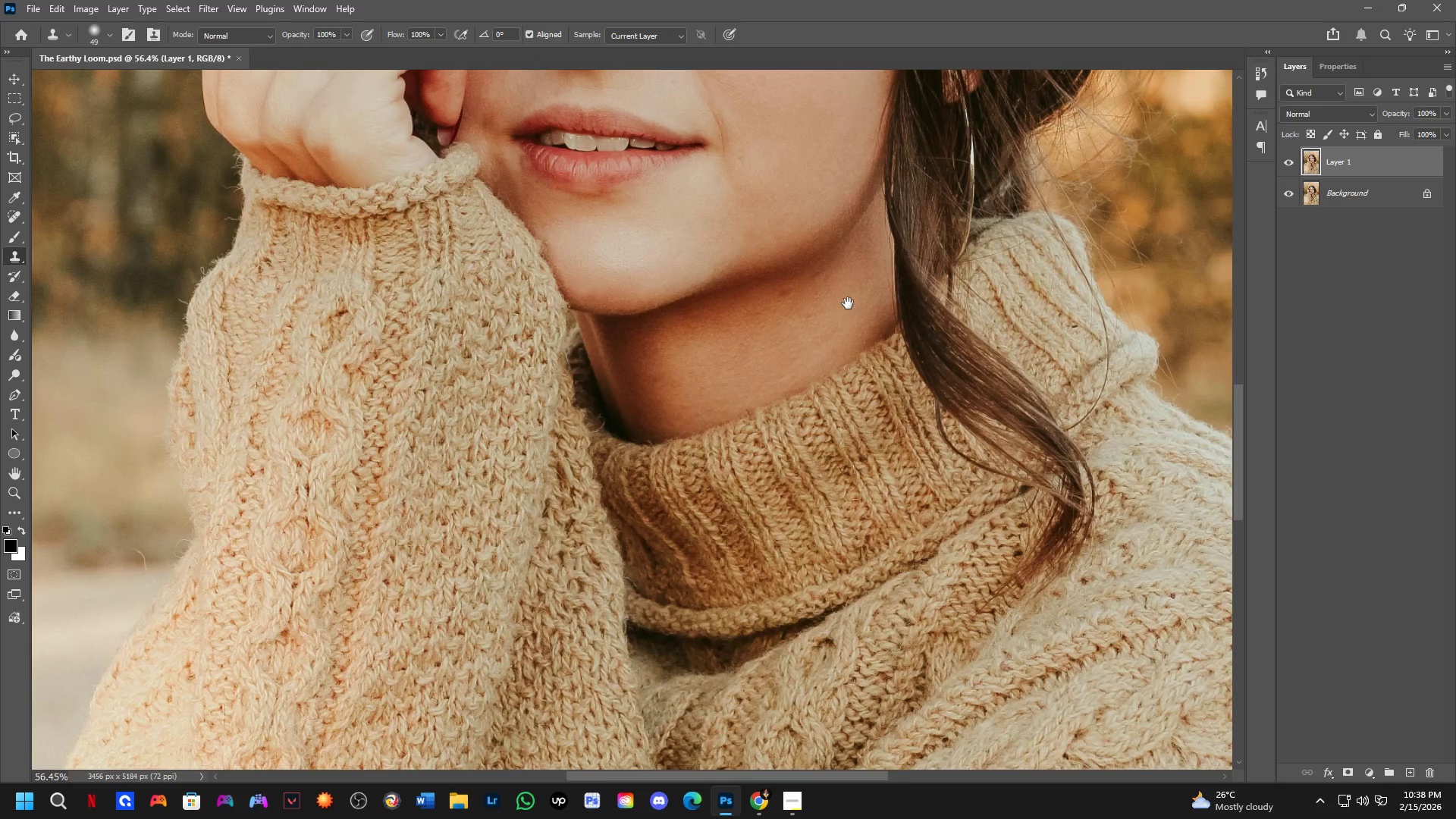 
key(Space)
 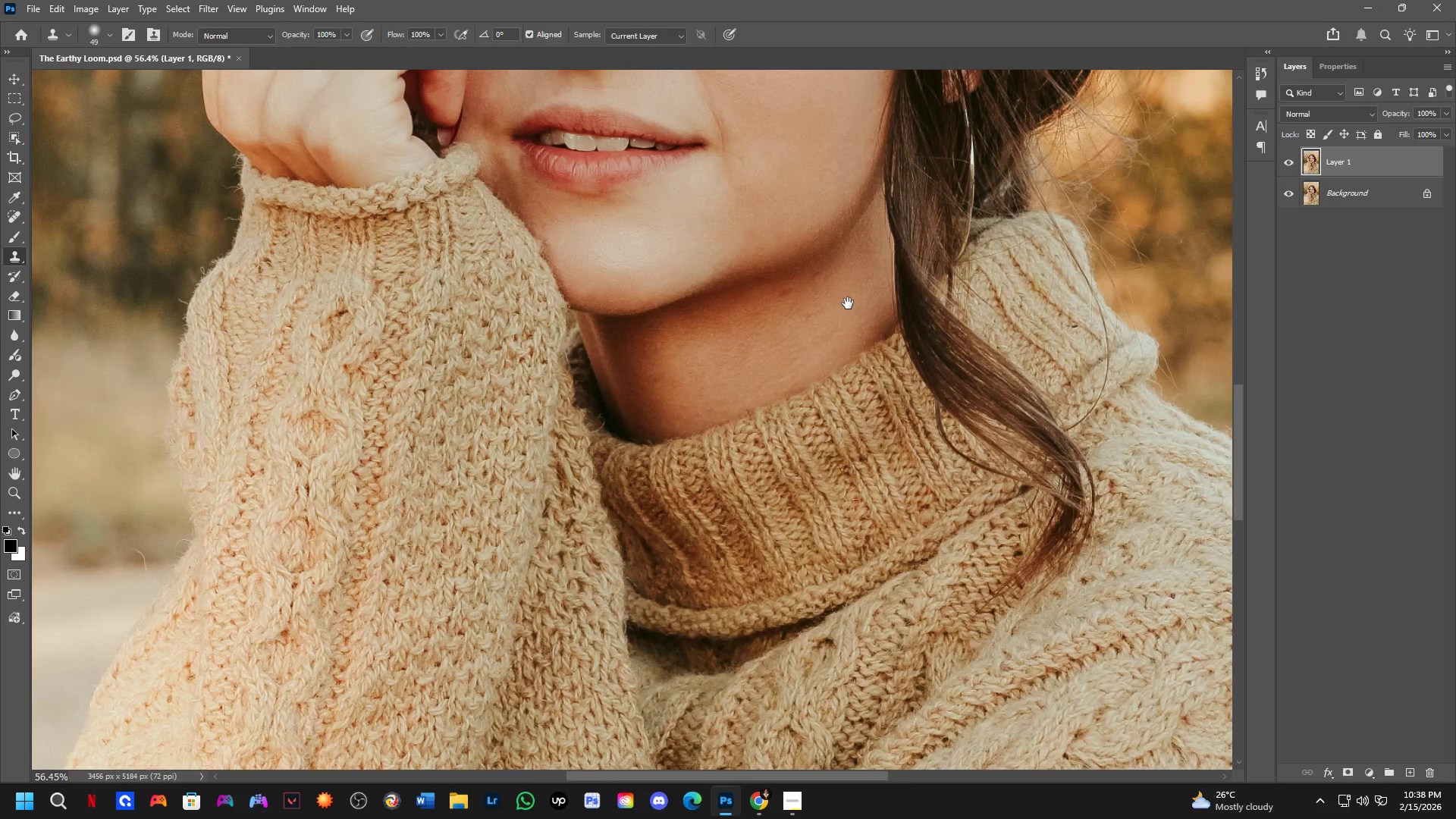 
key(Space)
 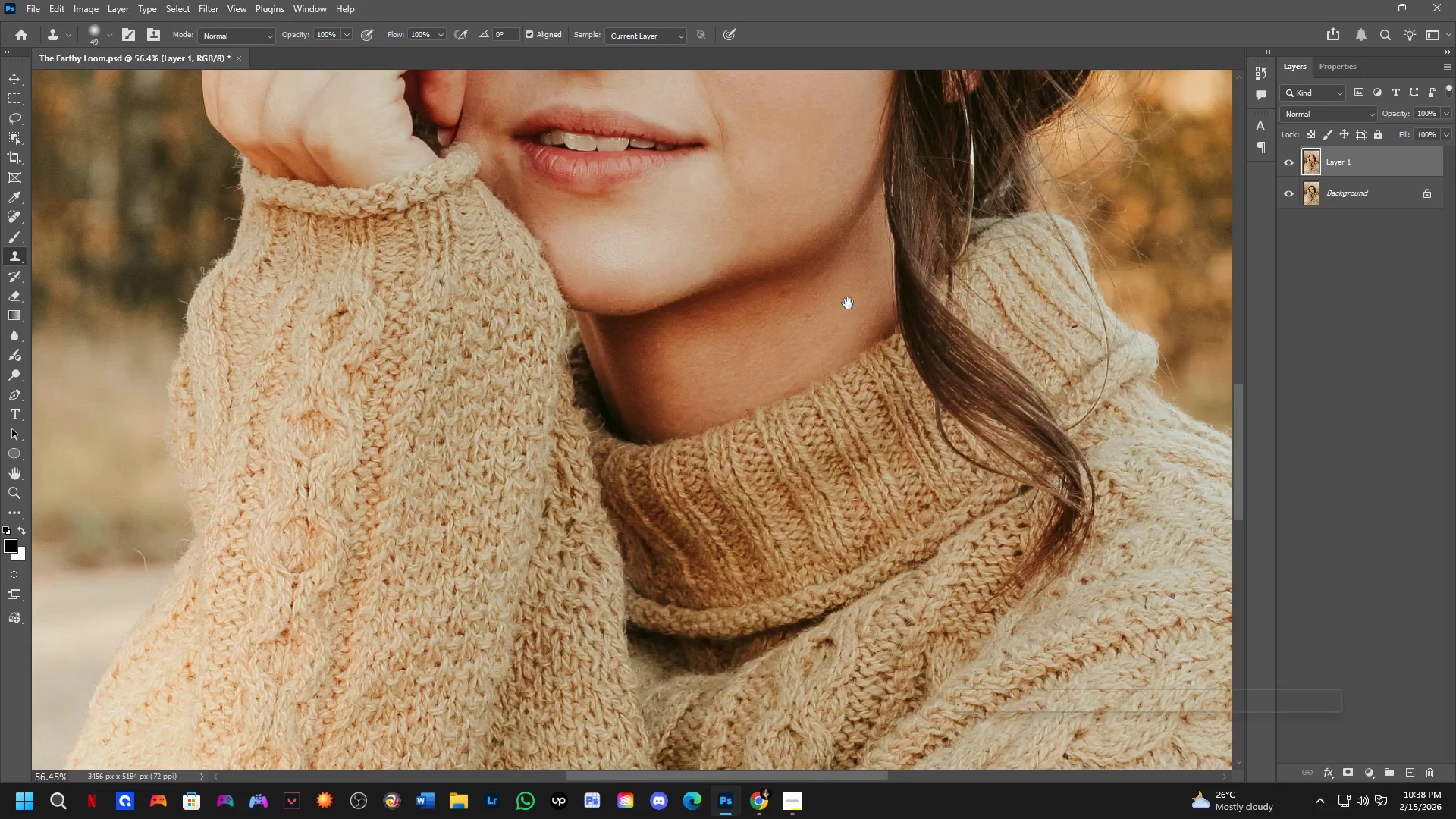 
key(Space)
 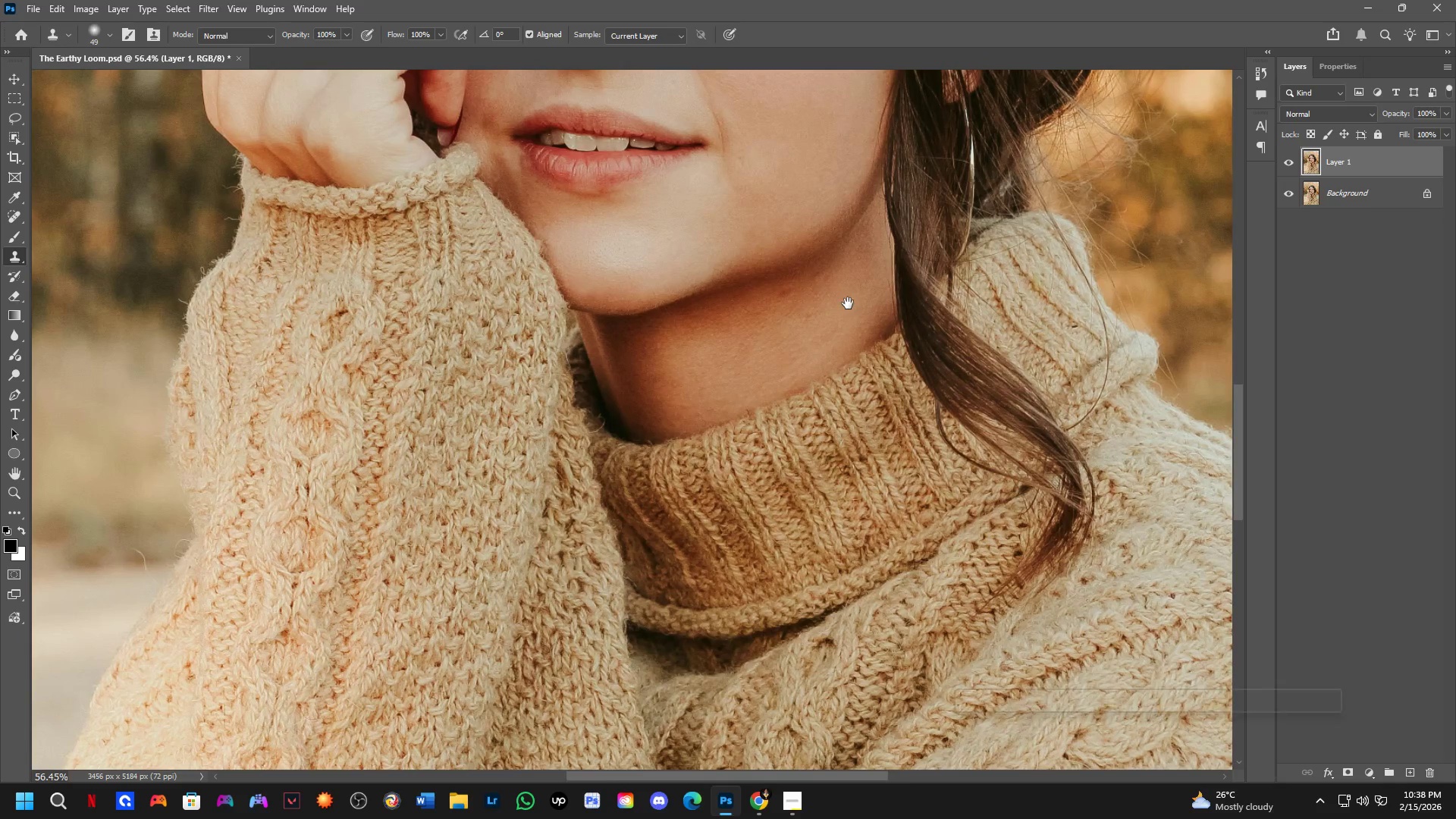 
key(Space)
 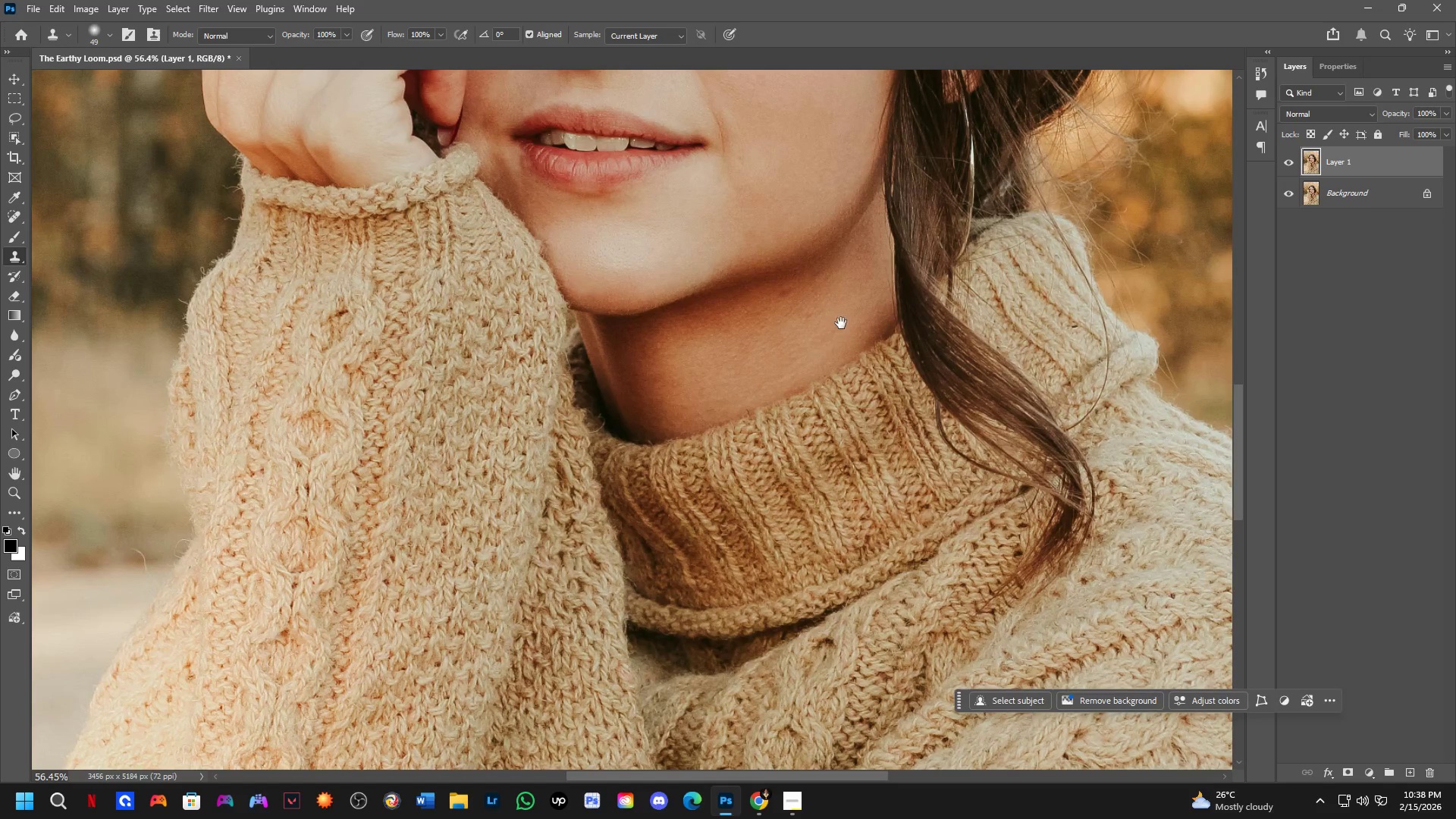 
key(Space)
 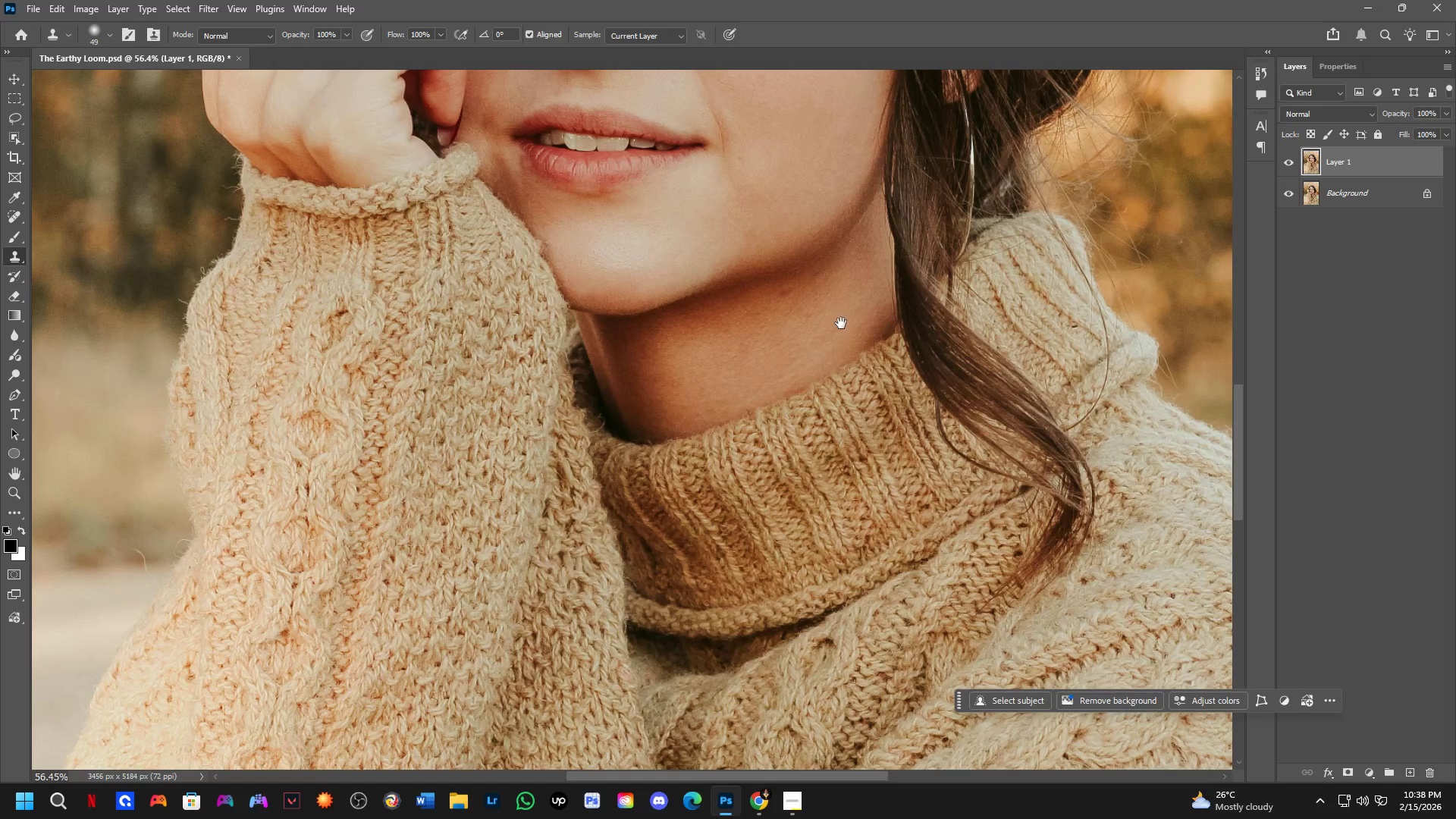 
key(Space)
 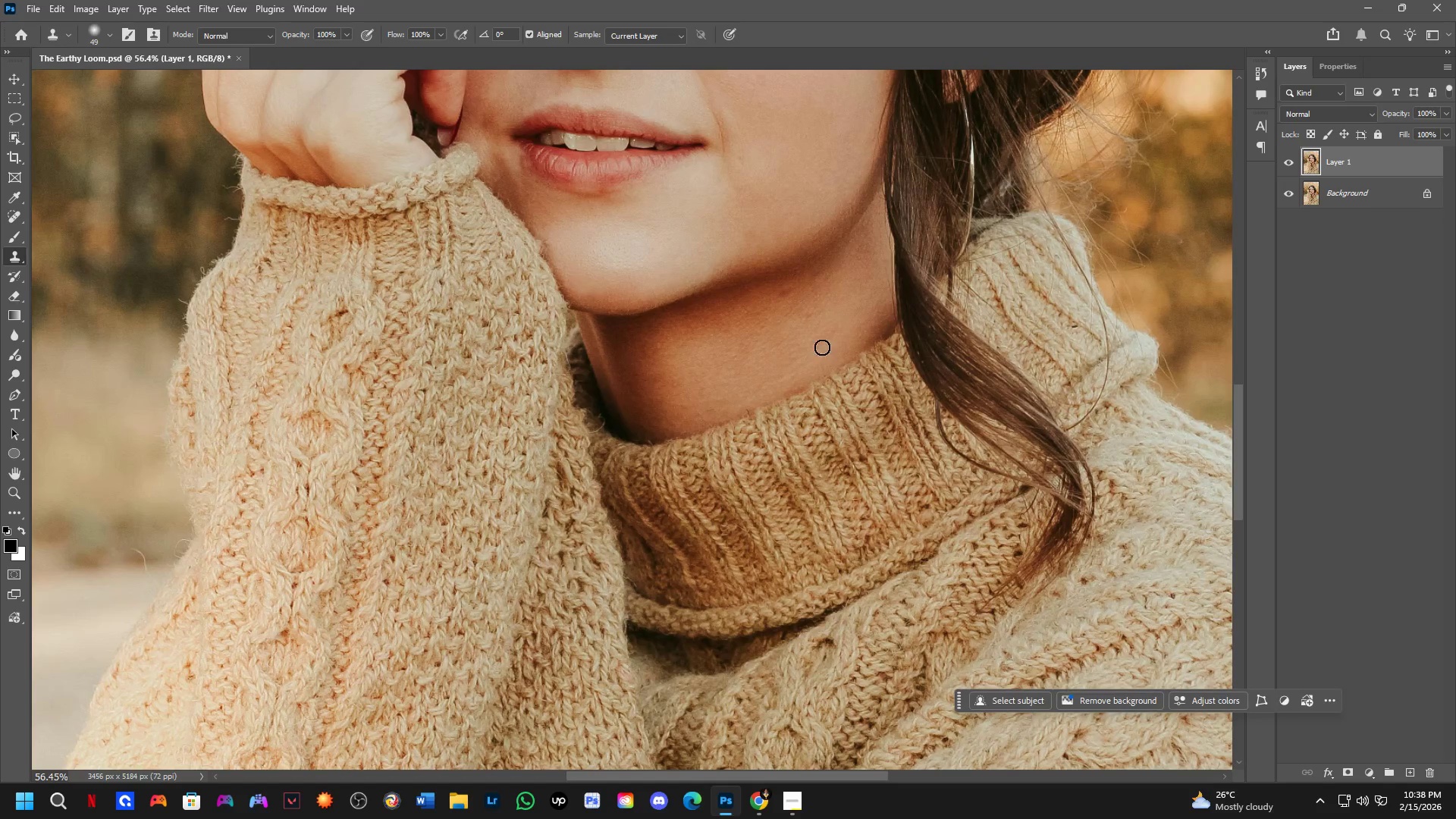 
key(Space)
 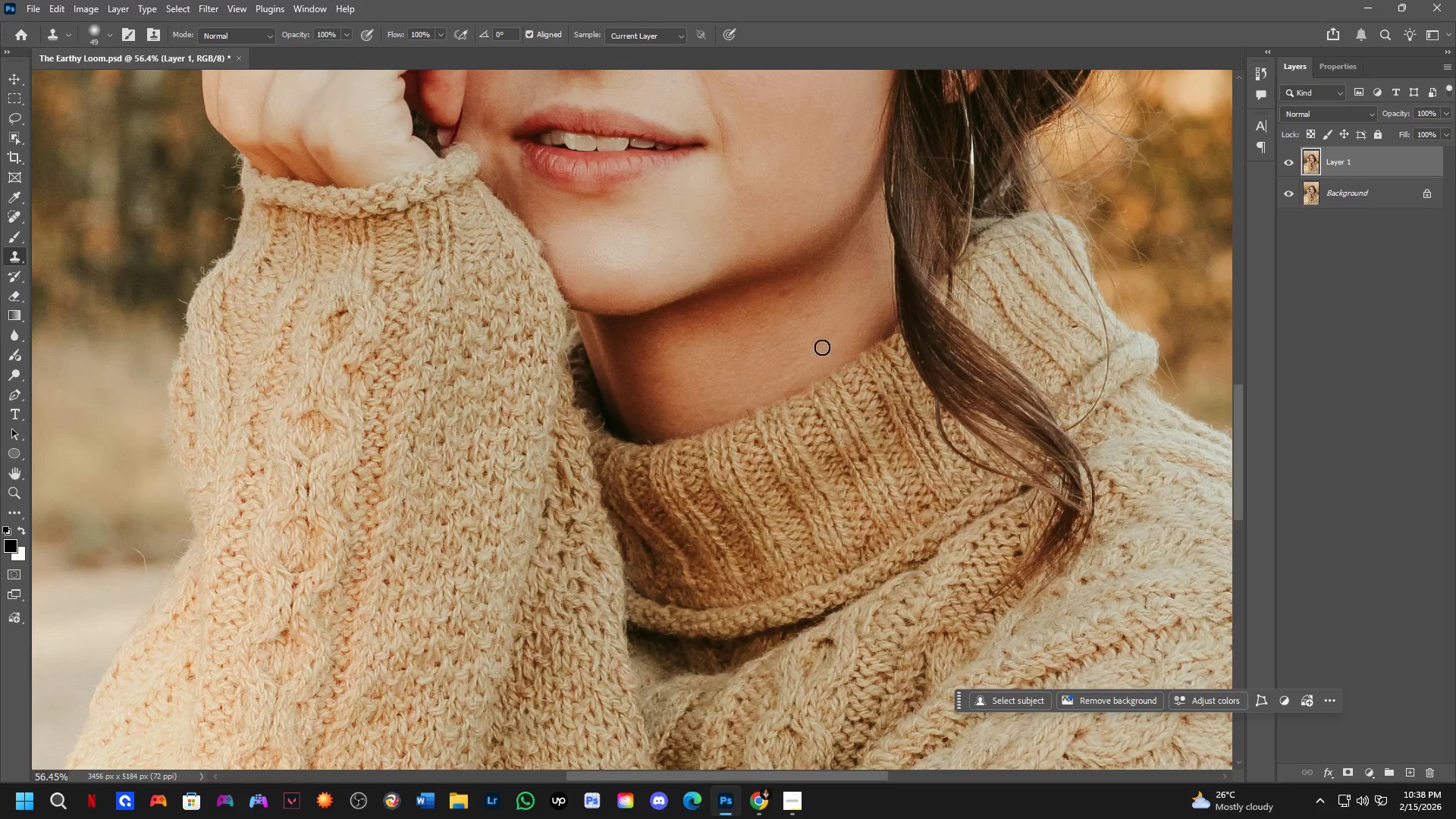 
hold_key(key=Space, duration=1.5)
 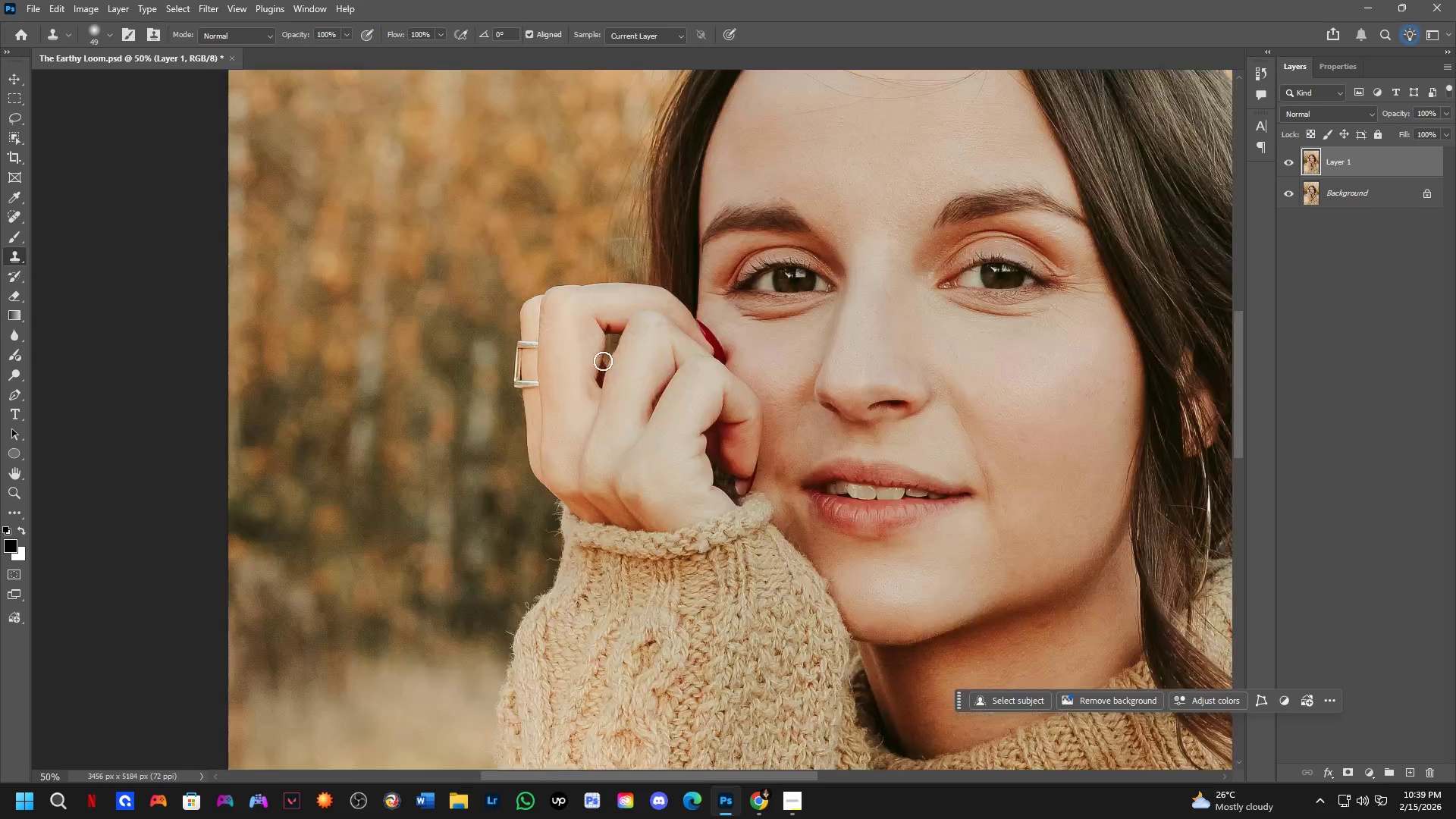 
key(Shift+ShiftLeft)
 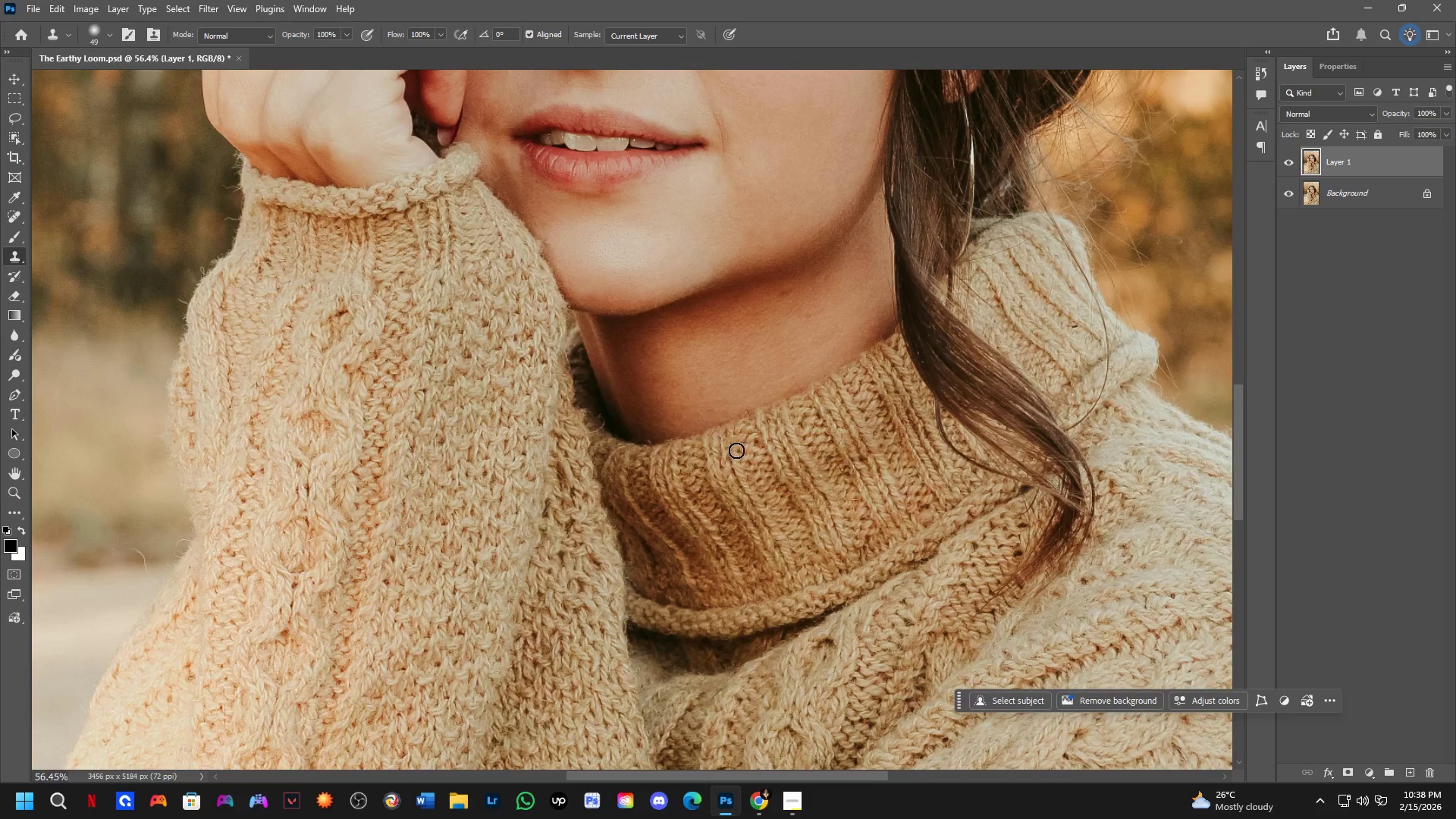 
left_click_drag(start_coordinate=[811, 311], to_coordinate=[887, 400])
 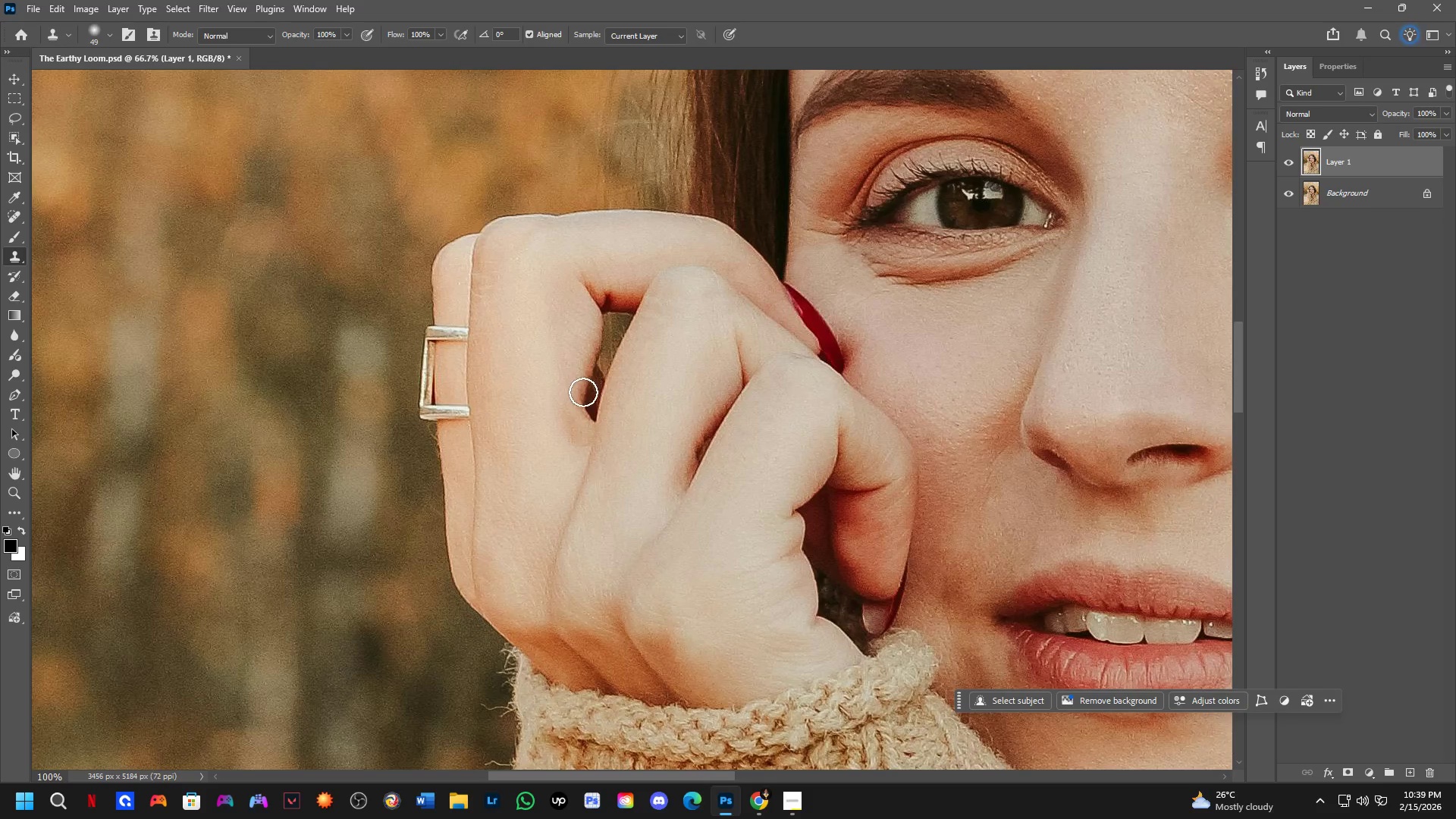 
scroll: coordinate [738, 472], scroll_direction: down, amount: 3.0
 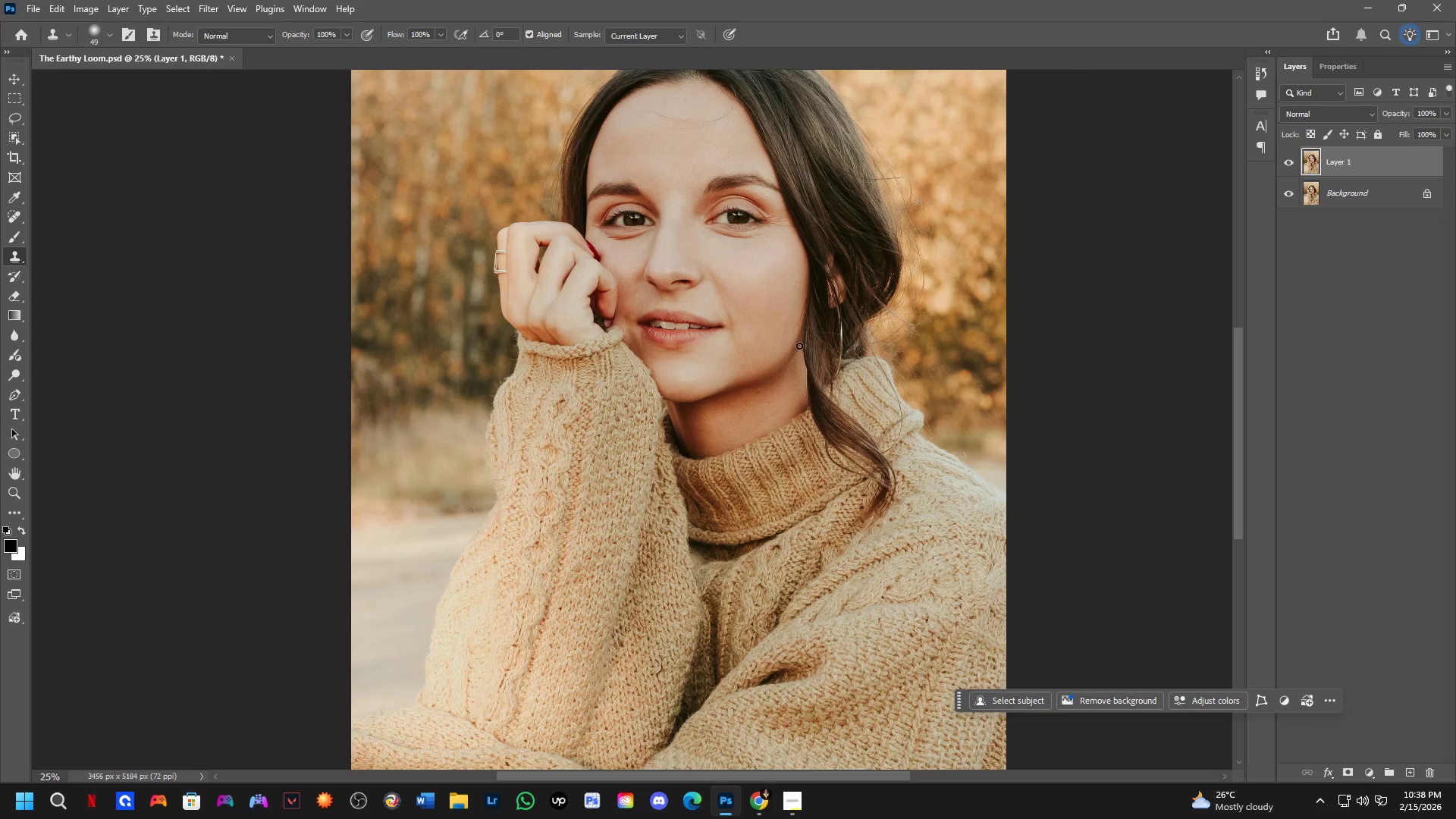 
key(Space)
 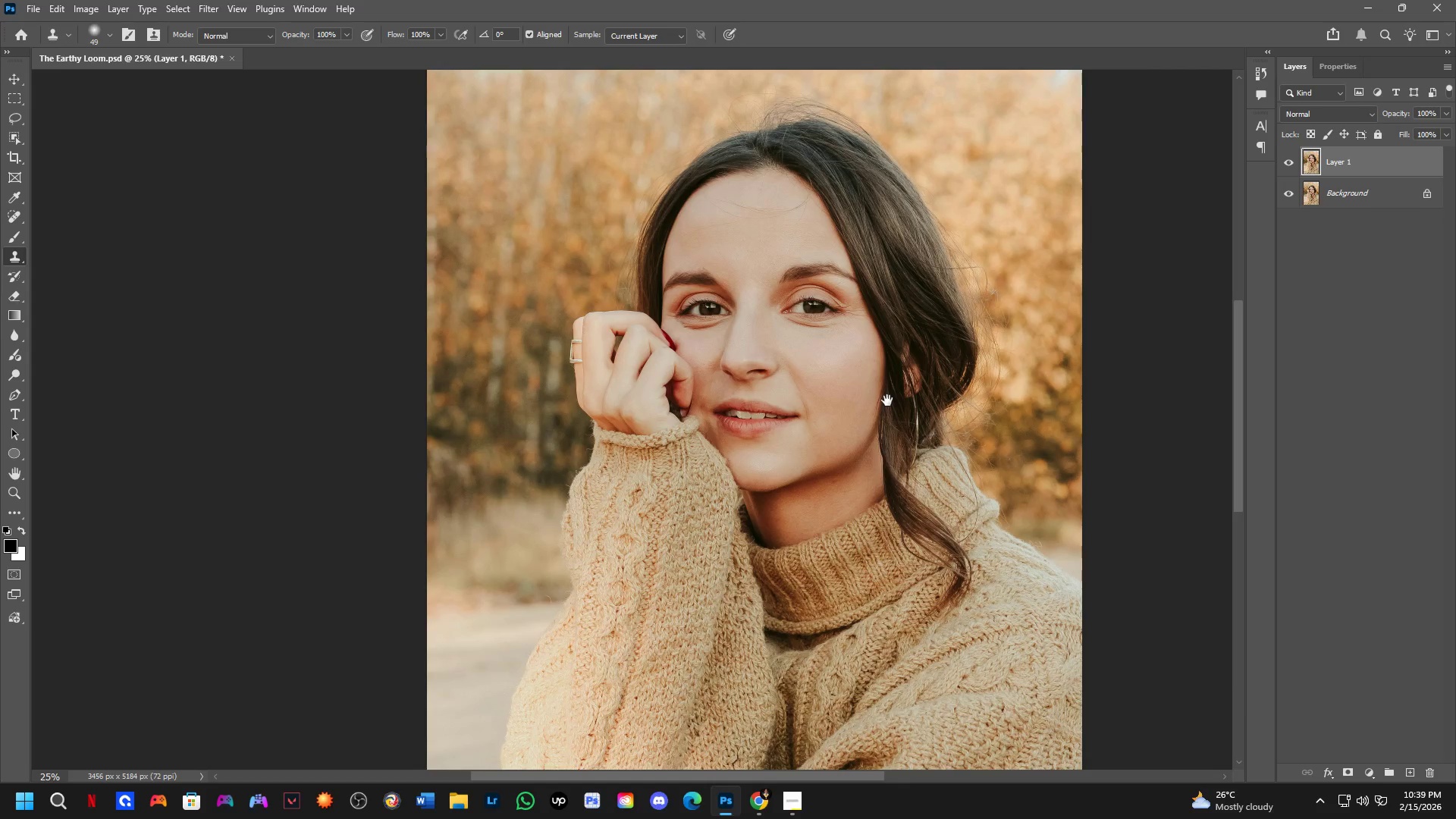 
key(Space)
 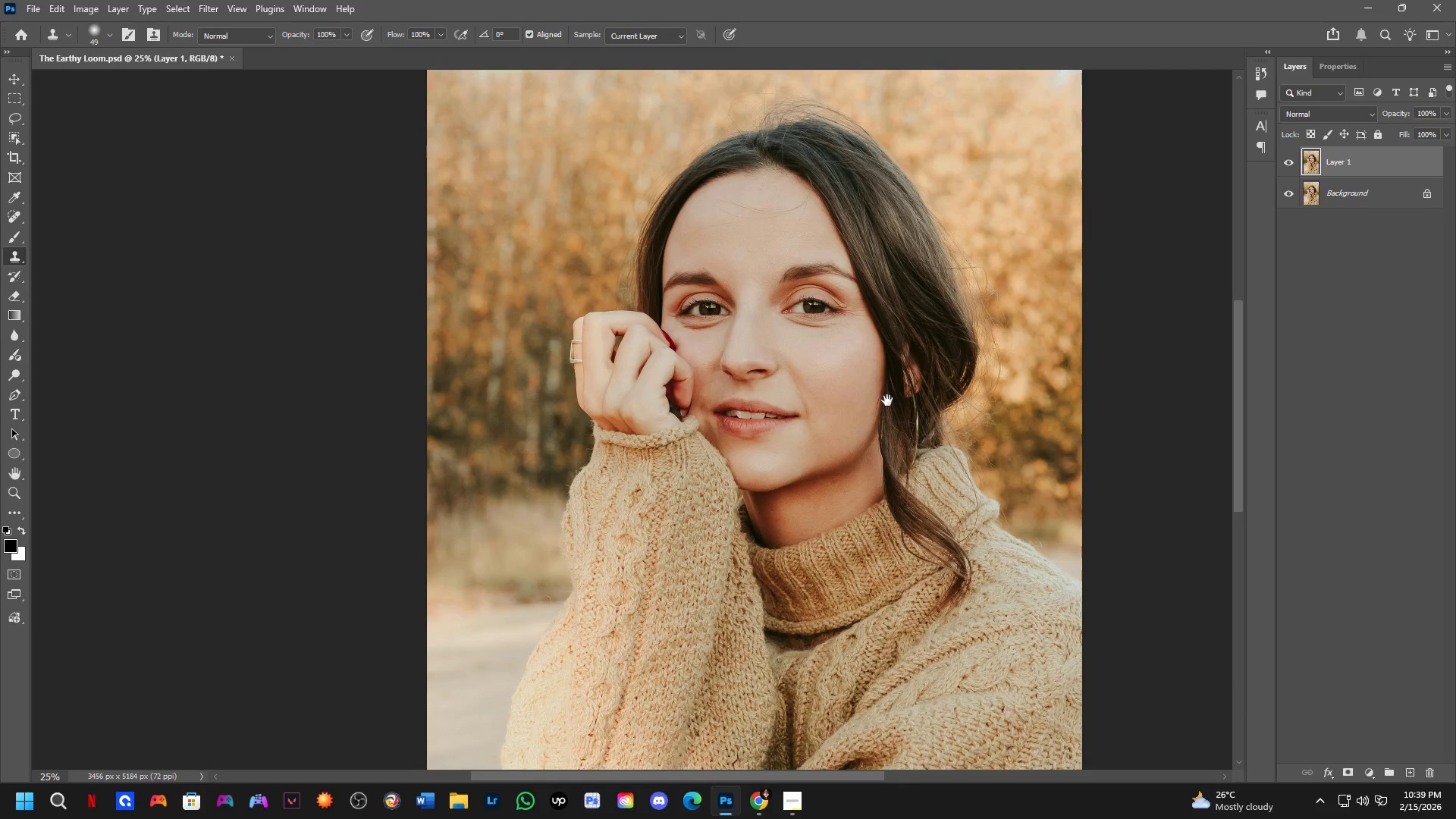 
key(Space)
 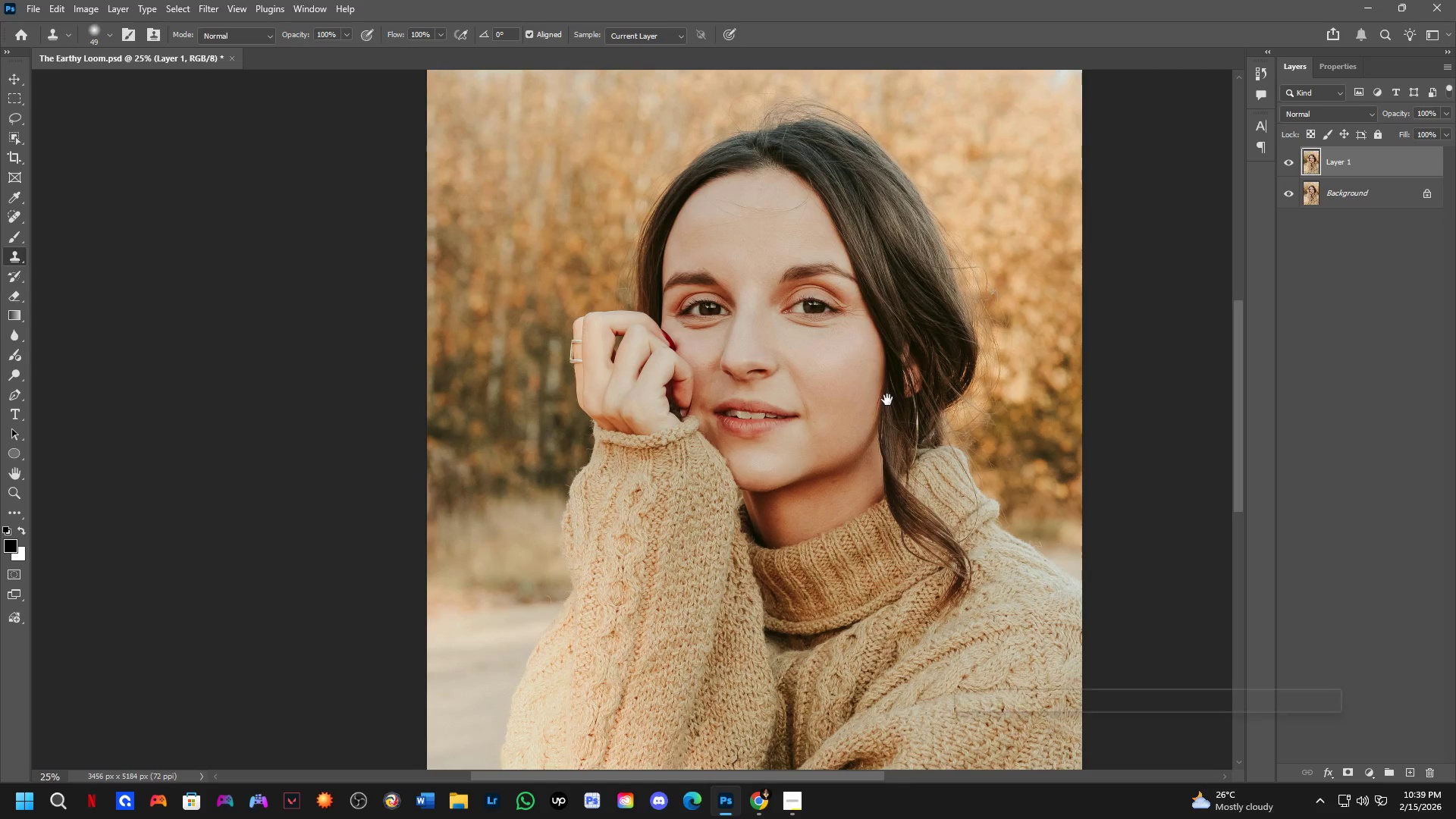 
key(Space)
 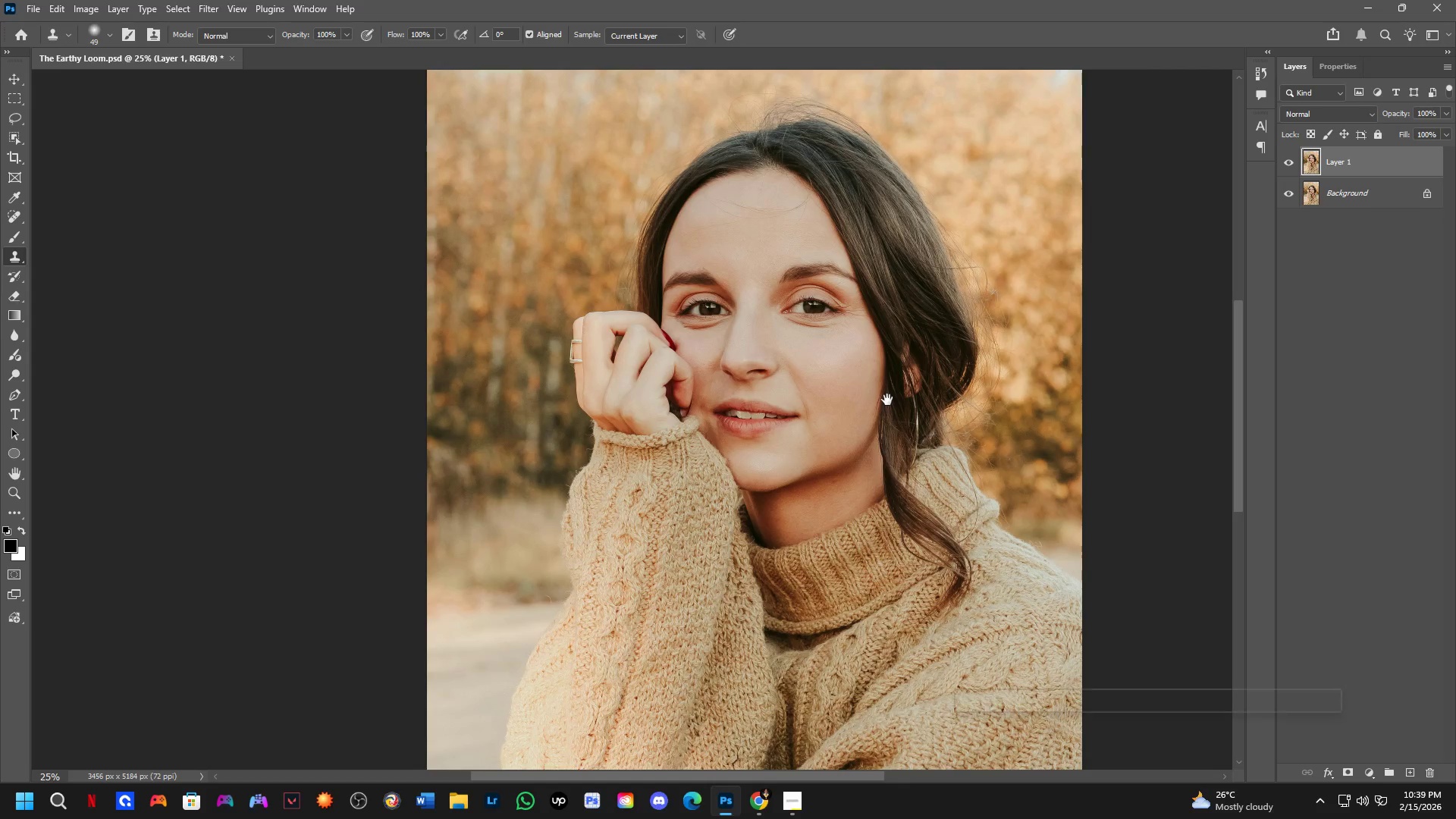 
key(Space)
 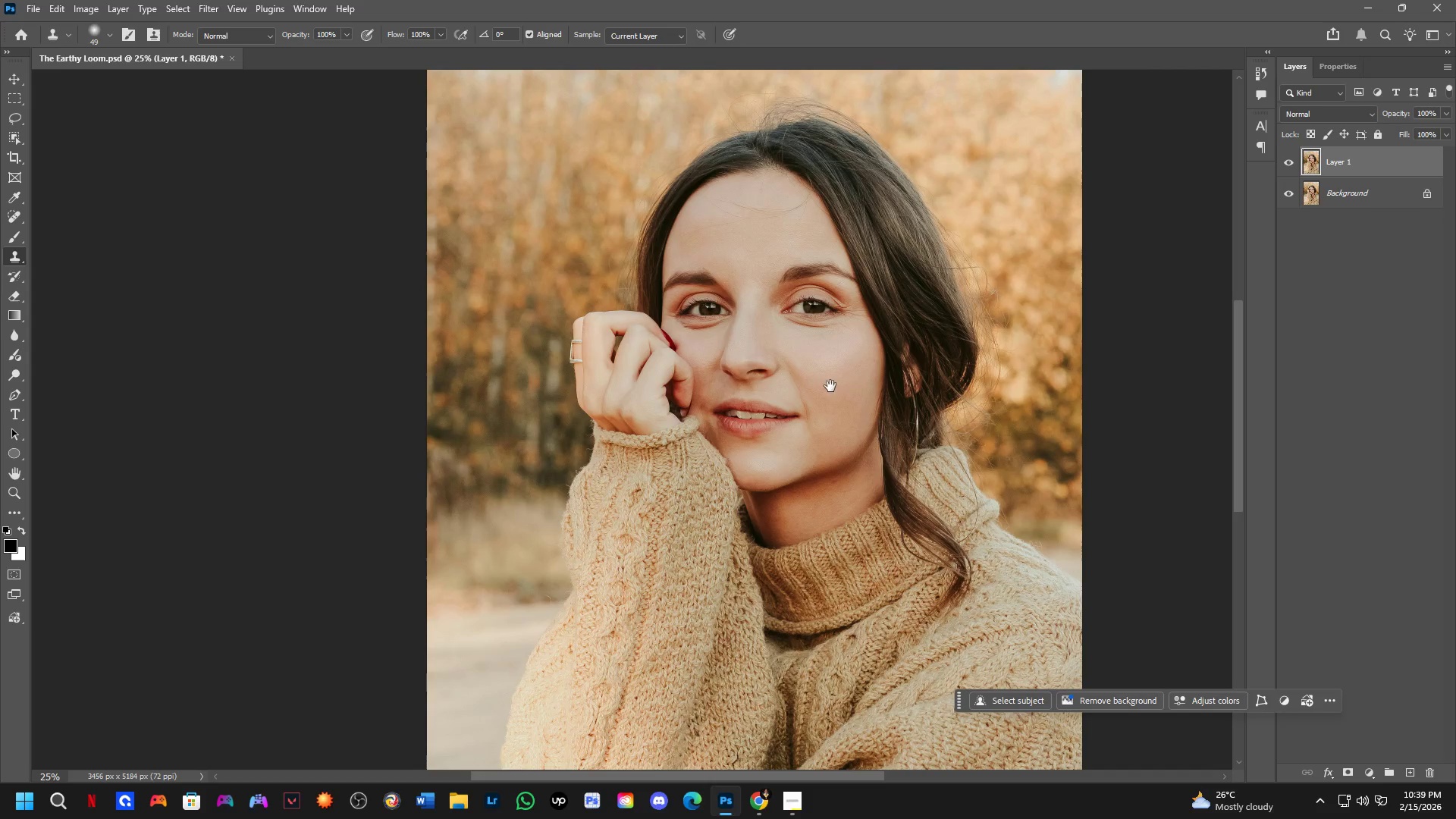 
key(Space)
 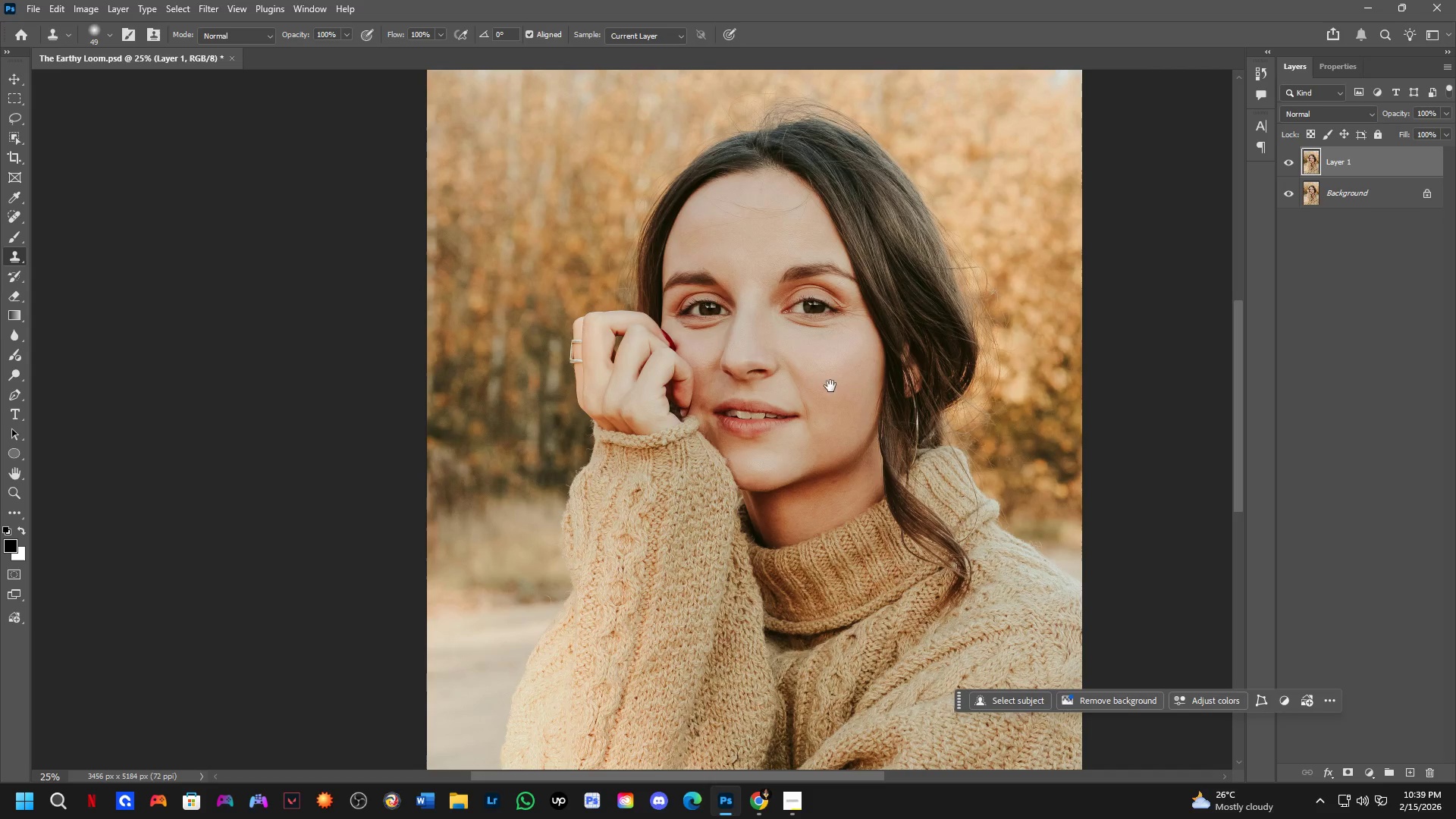 
key(Space)
 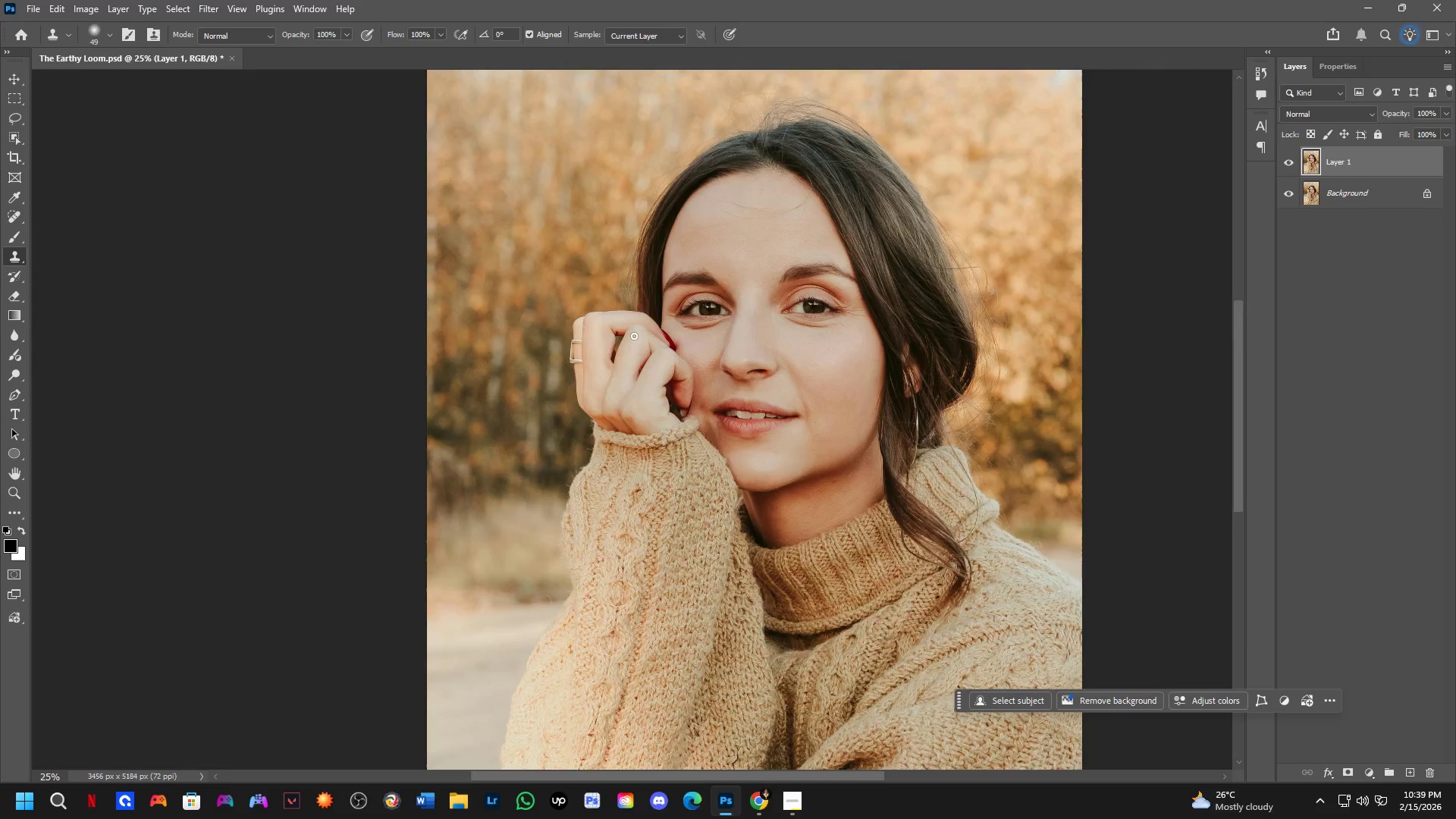 
key(Shift+ShiftLeft)
 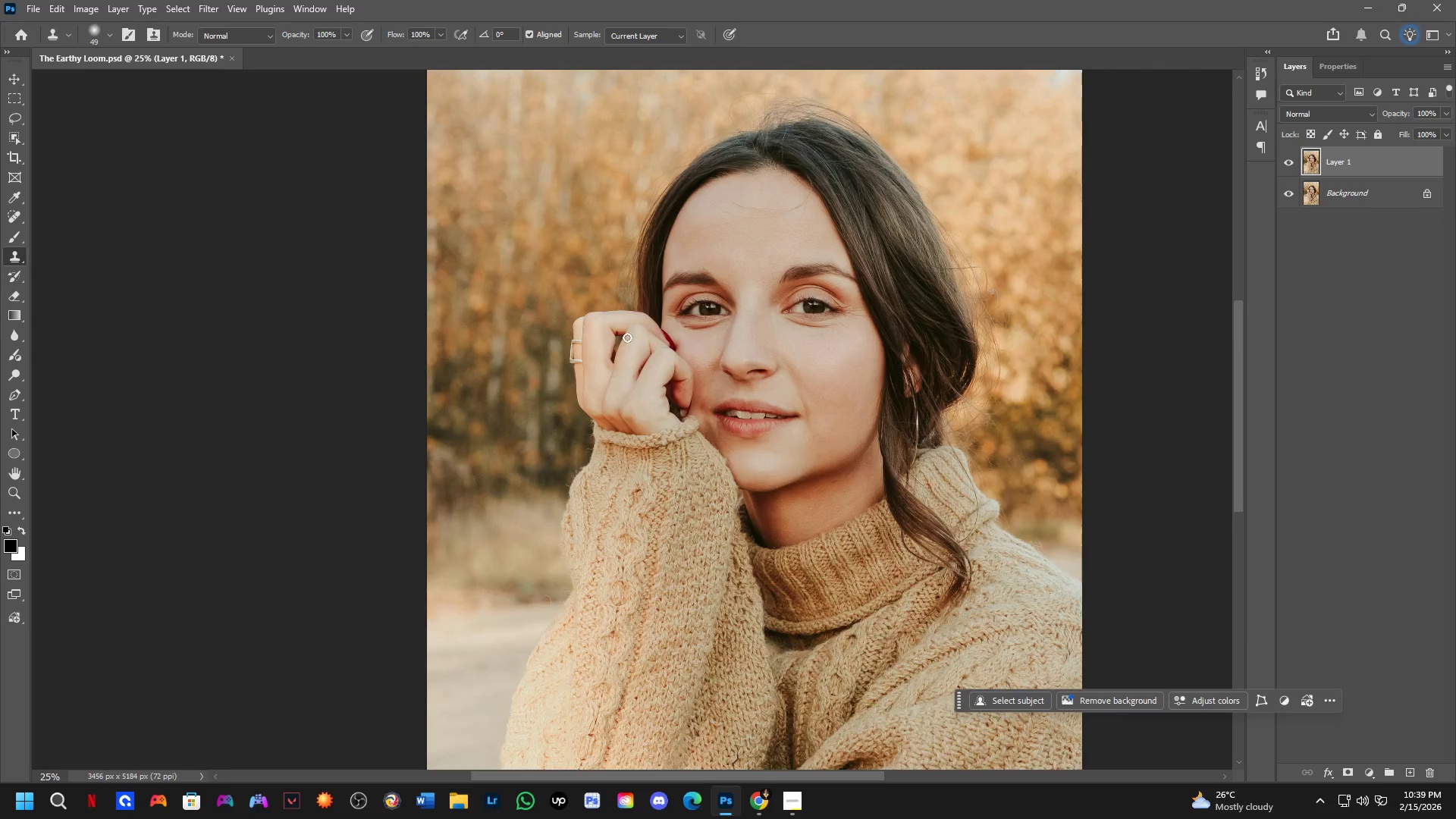 
hold_key(key=Space, duration=1.0)
 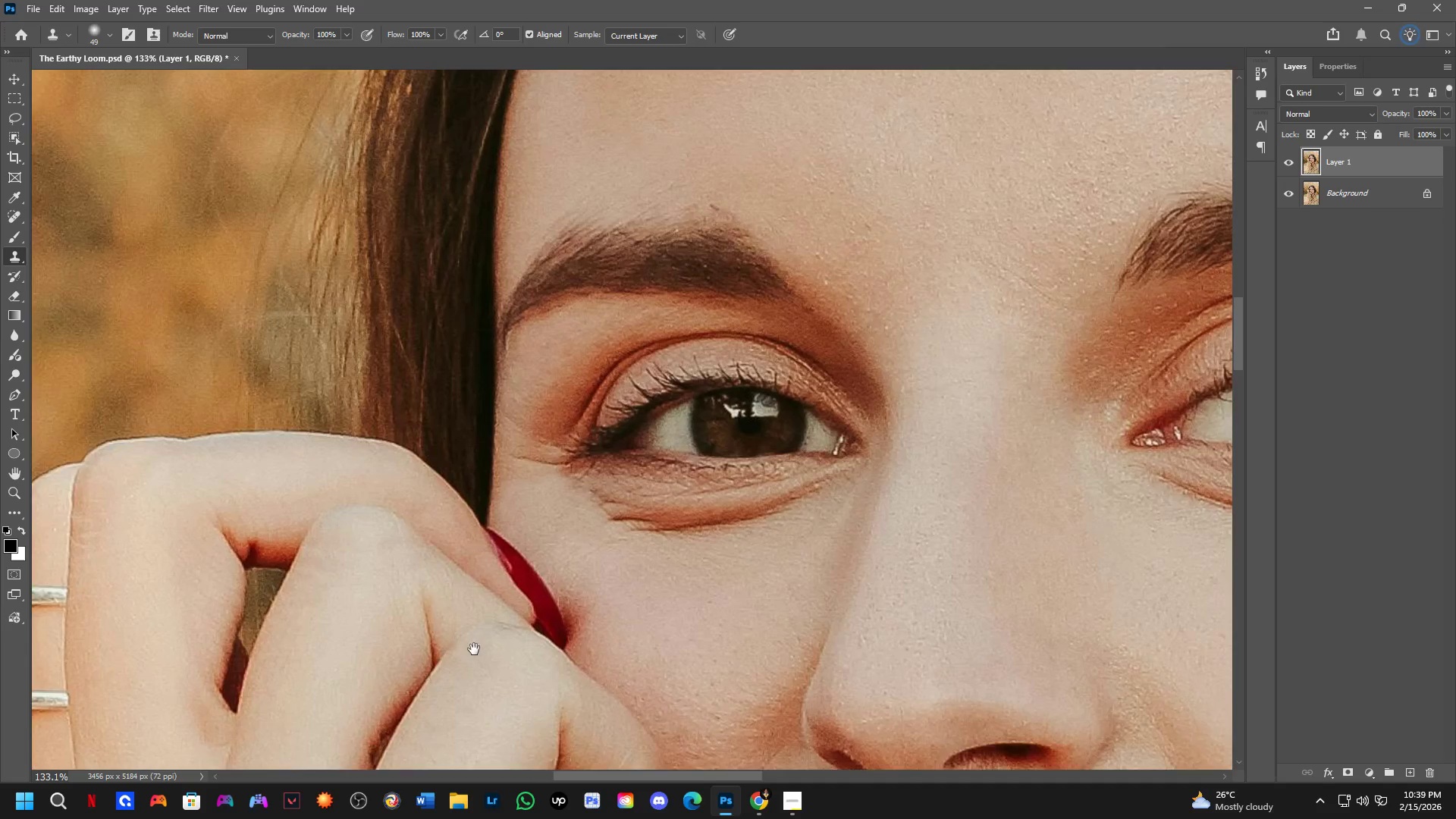 
scroll: coordinate [598, 418], scroll_direction: up, amount: 7.0
 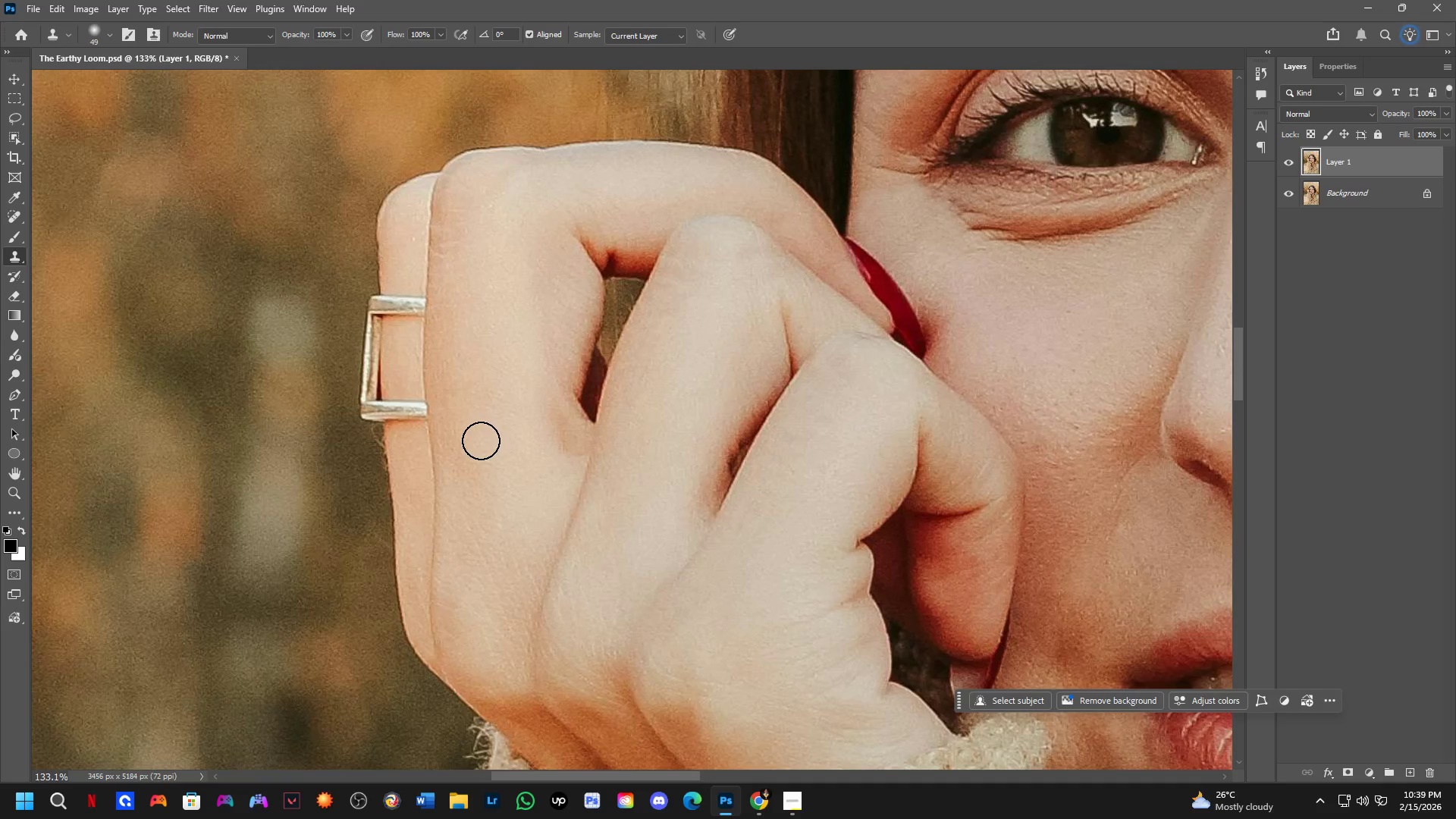 
left_click_drag(start_coordinate=[480, 441], to_coordinate=[428, 592])
 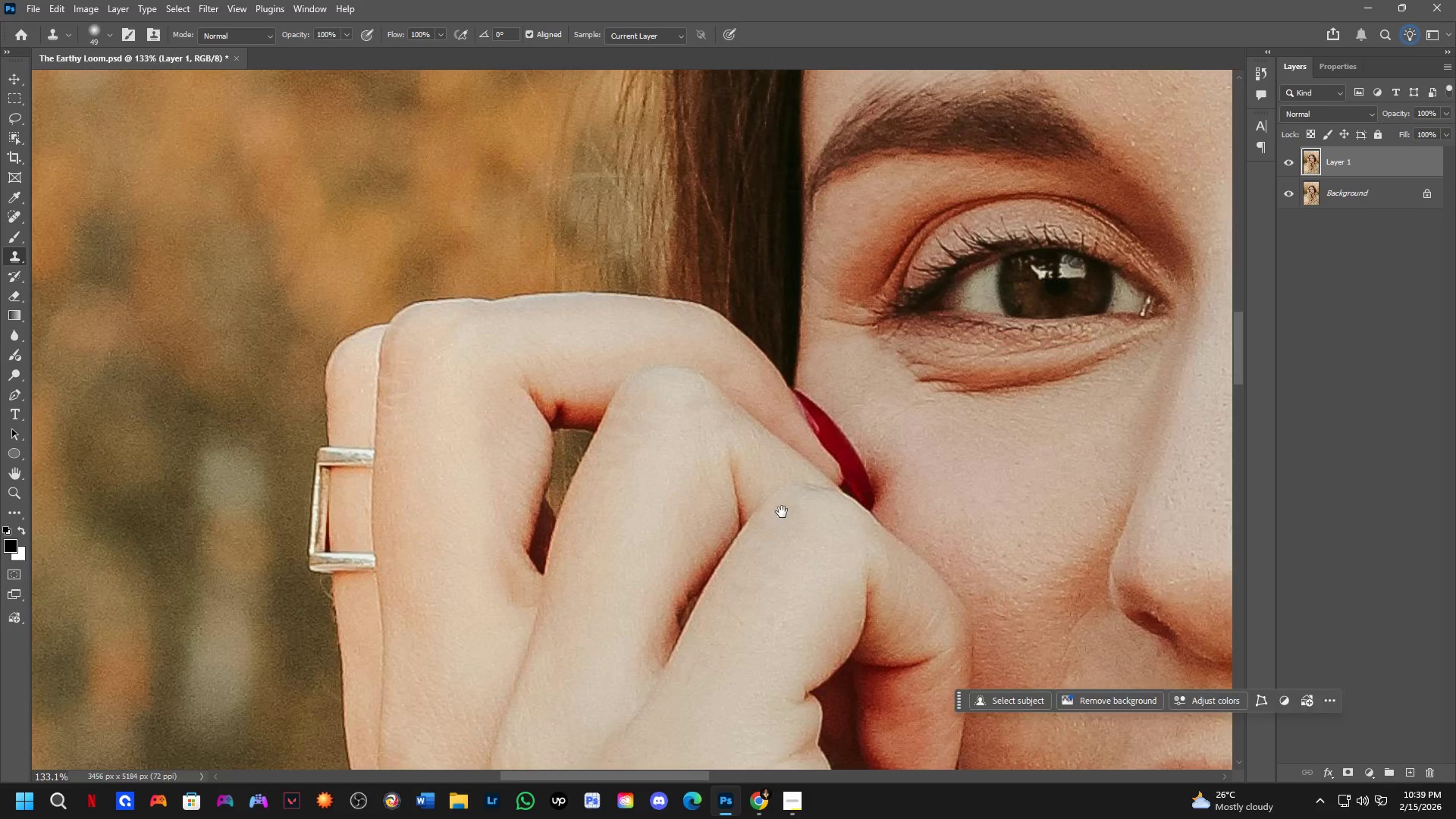 
hold_key(key=Space, duration=0.86)
 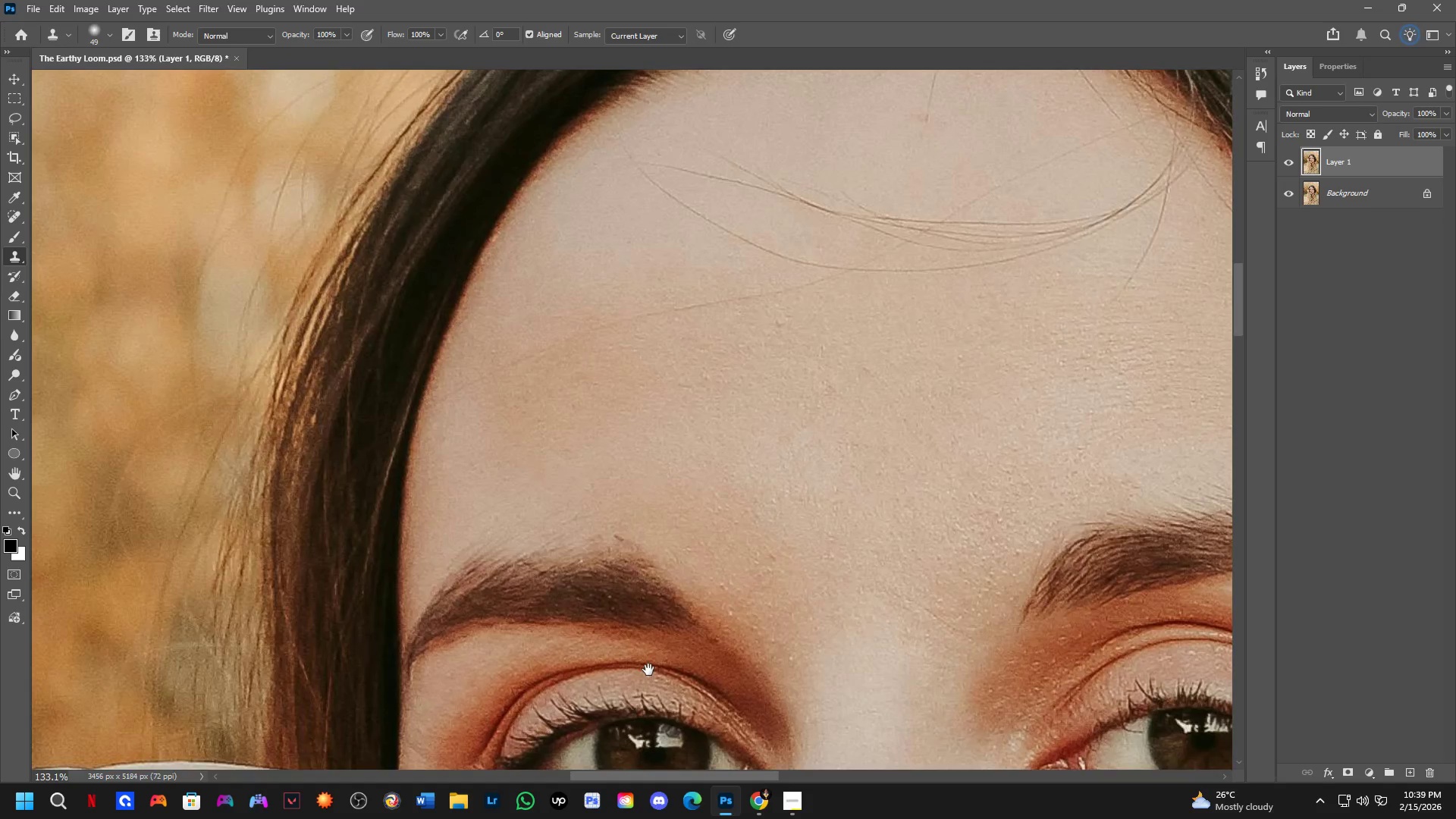 
left_click_drag(start_coordinate=[783, 510], to_coordinate=[437, 700])
 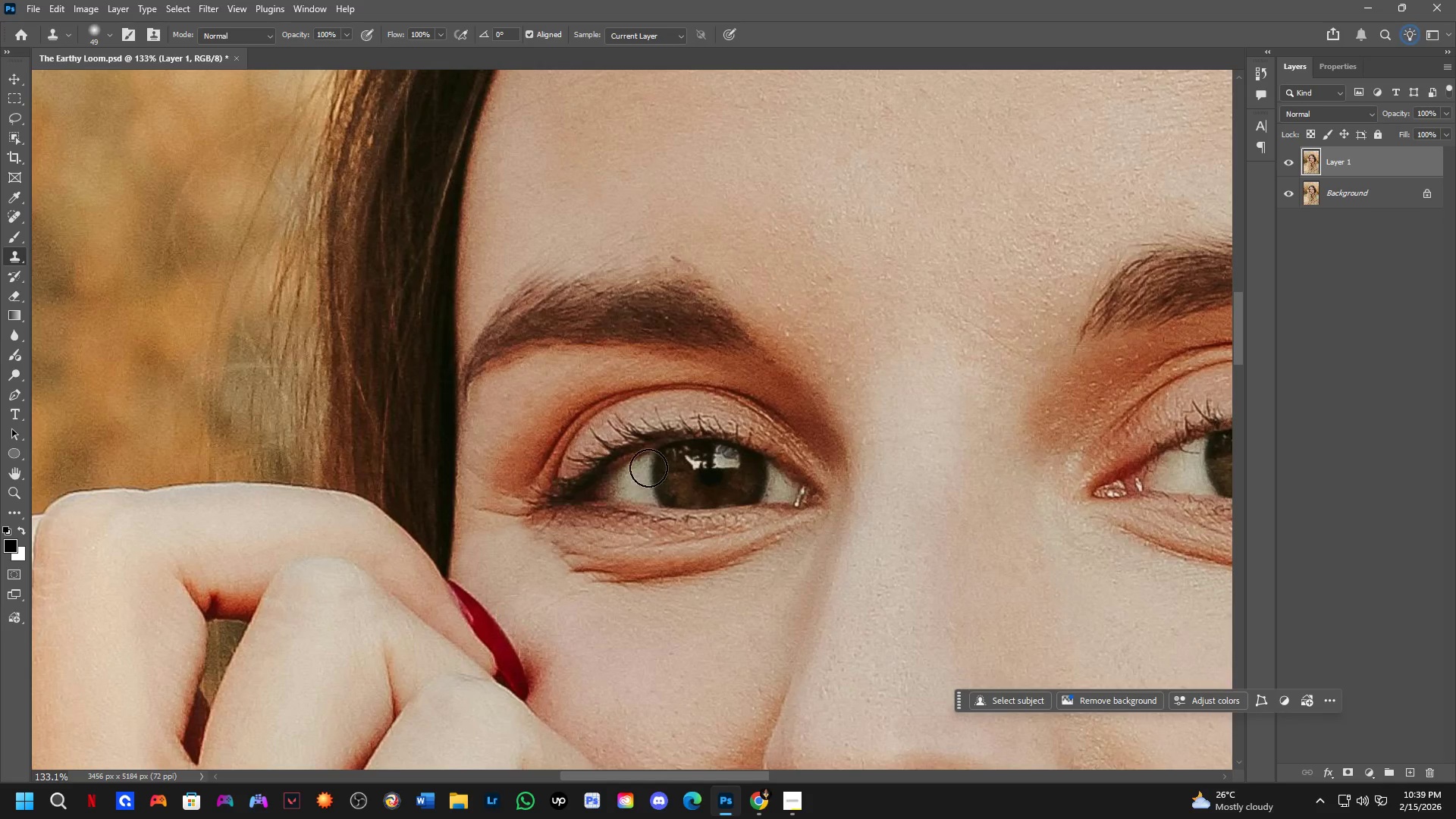 
hold_key(key=Space, duration=0.61)
 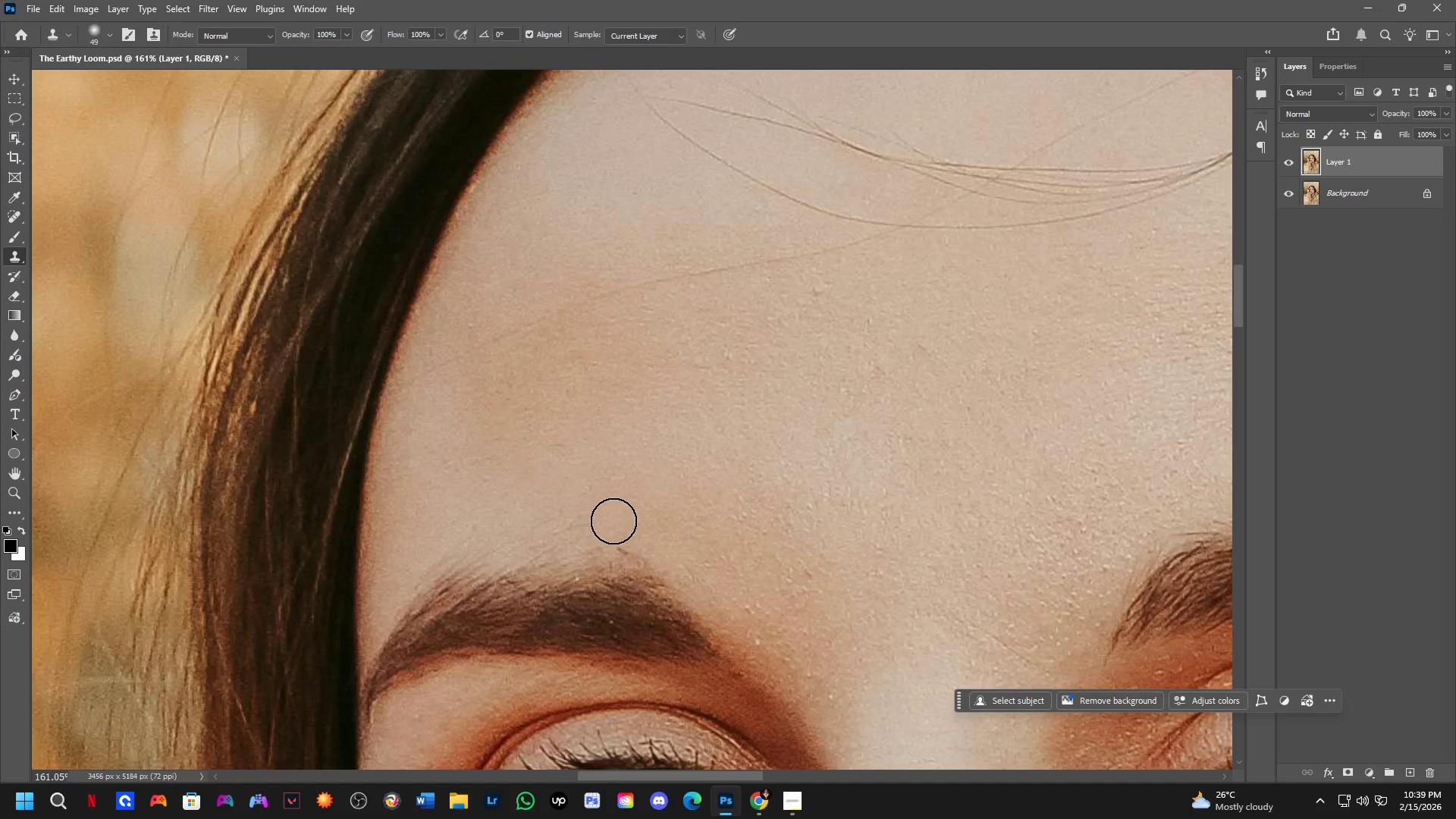 
left_click_drag(start_coordinate=[705, 390], to_coordinate=[648, 670])
 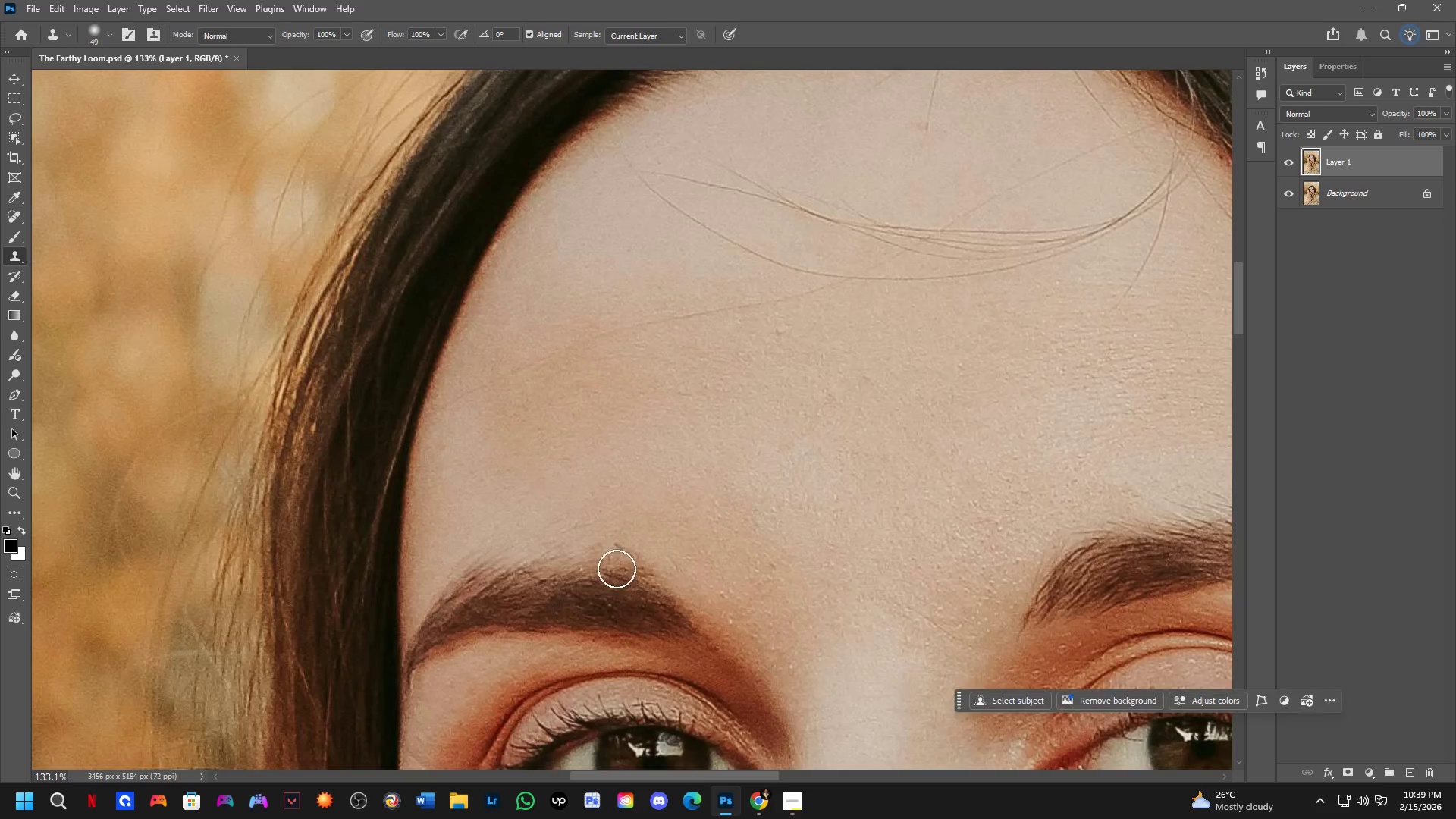 
hold_key(key=AltLeft, duration=0.48)
 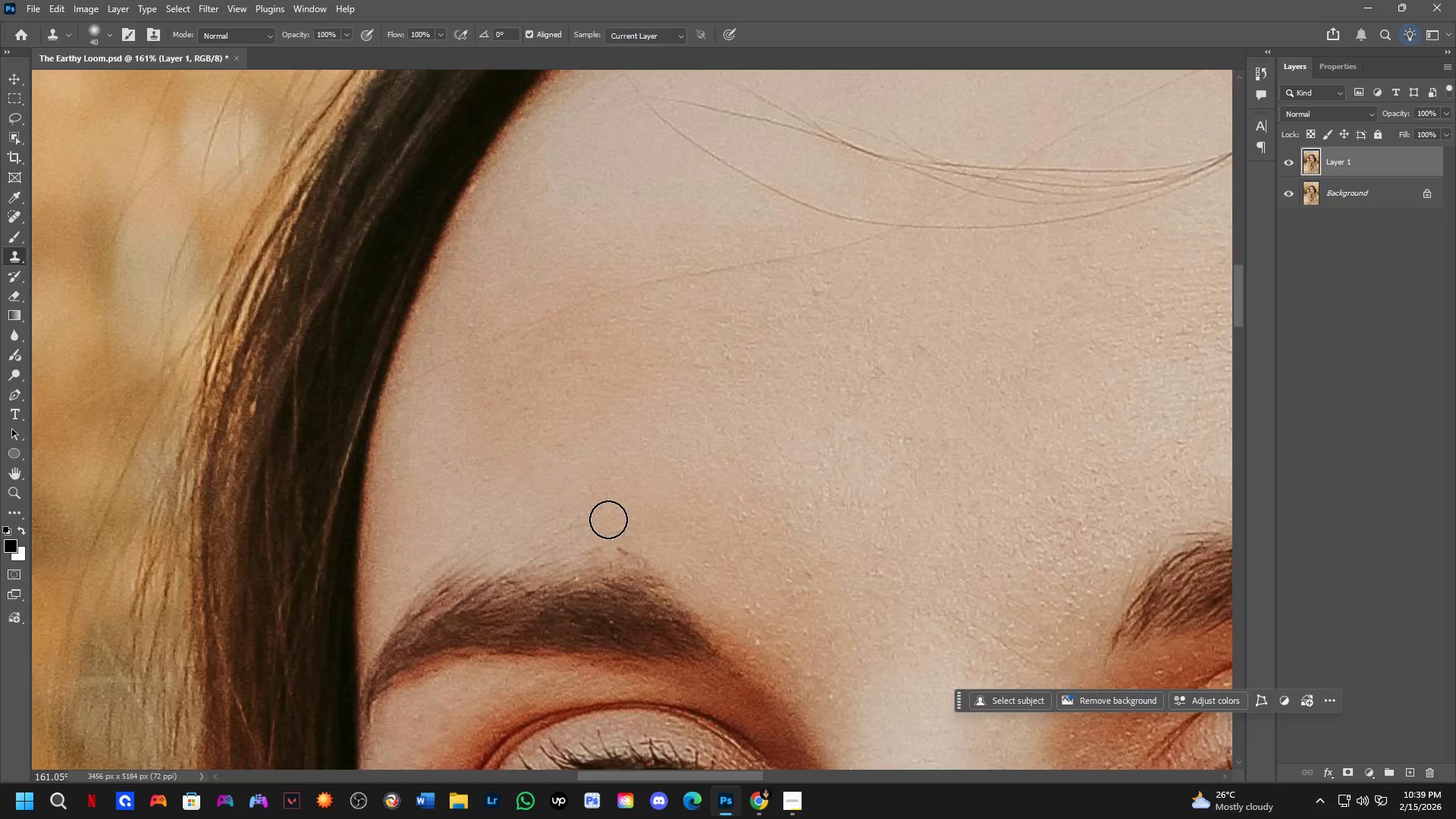 
scroll: coordinate [600, 517], scroll_direction: up, amount: 2.0
 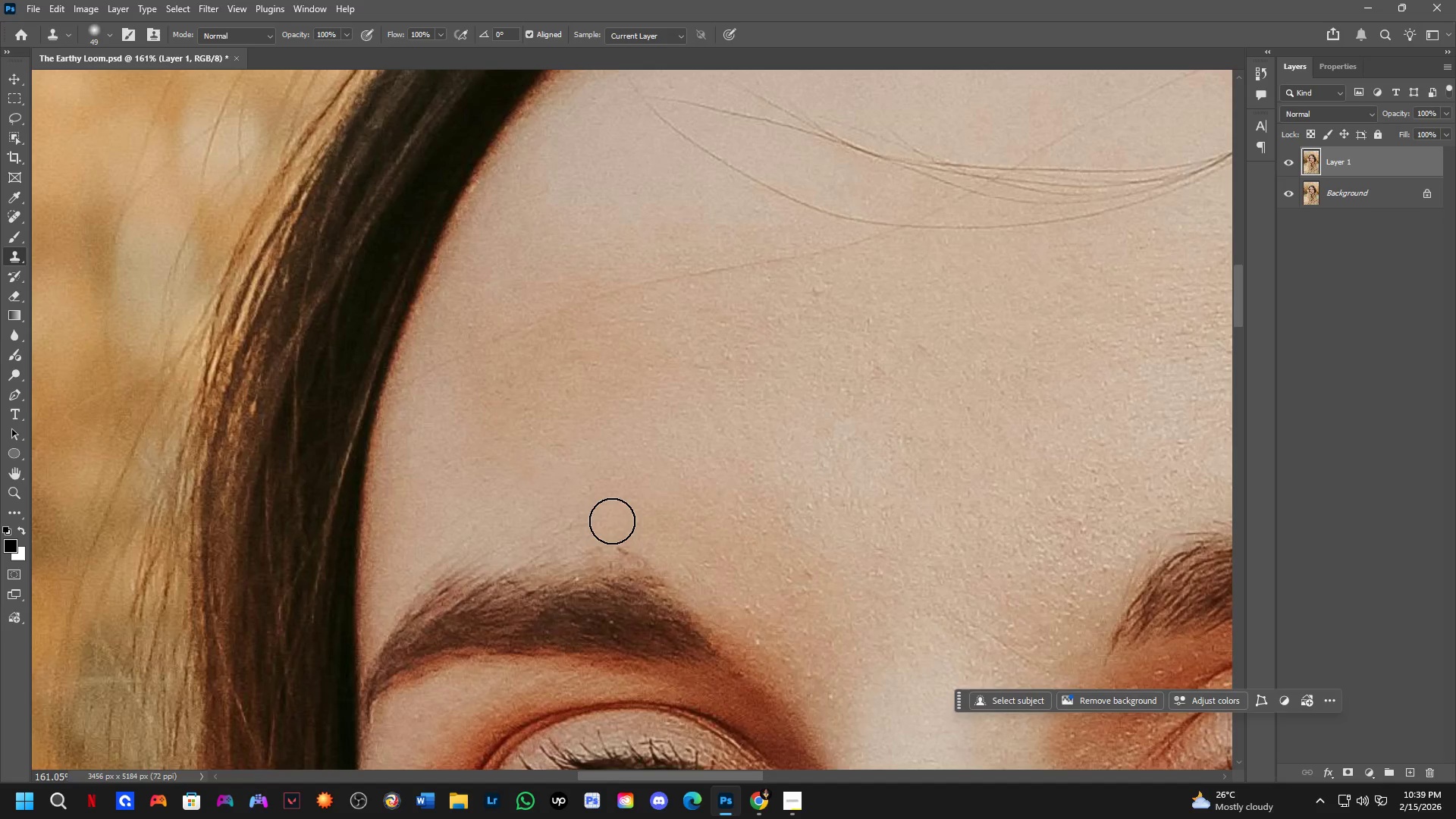 
hold_key(key=AltLeft, duration=0.38)
left_click([613, 513])
 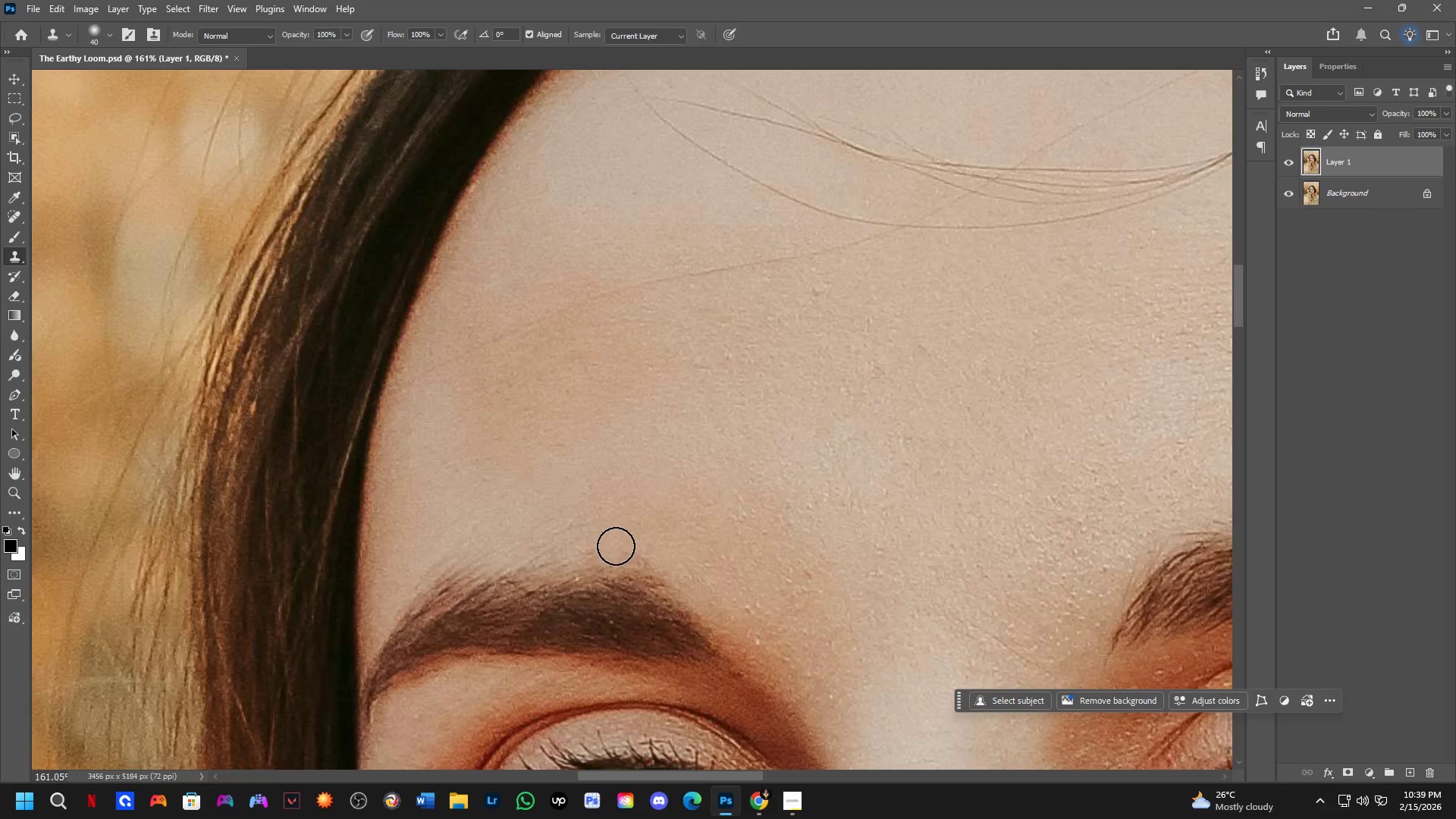 
double_click([616, 546])
 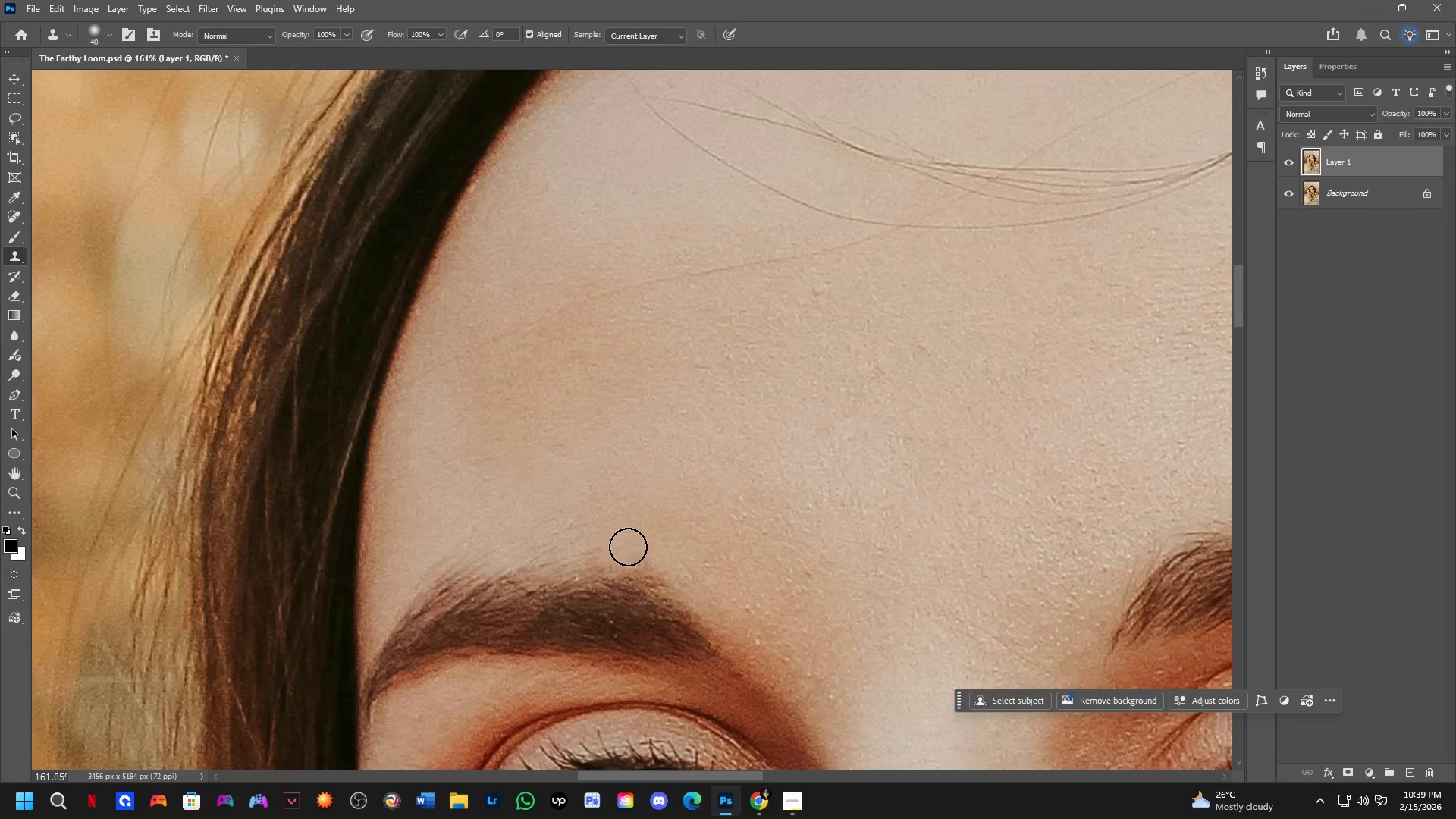 
left_click([631, 547])
 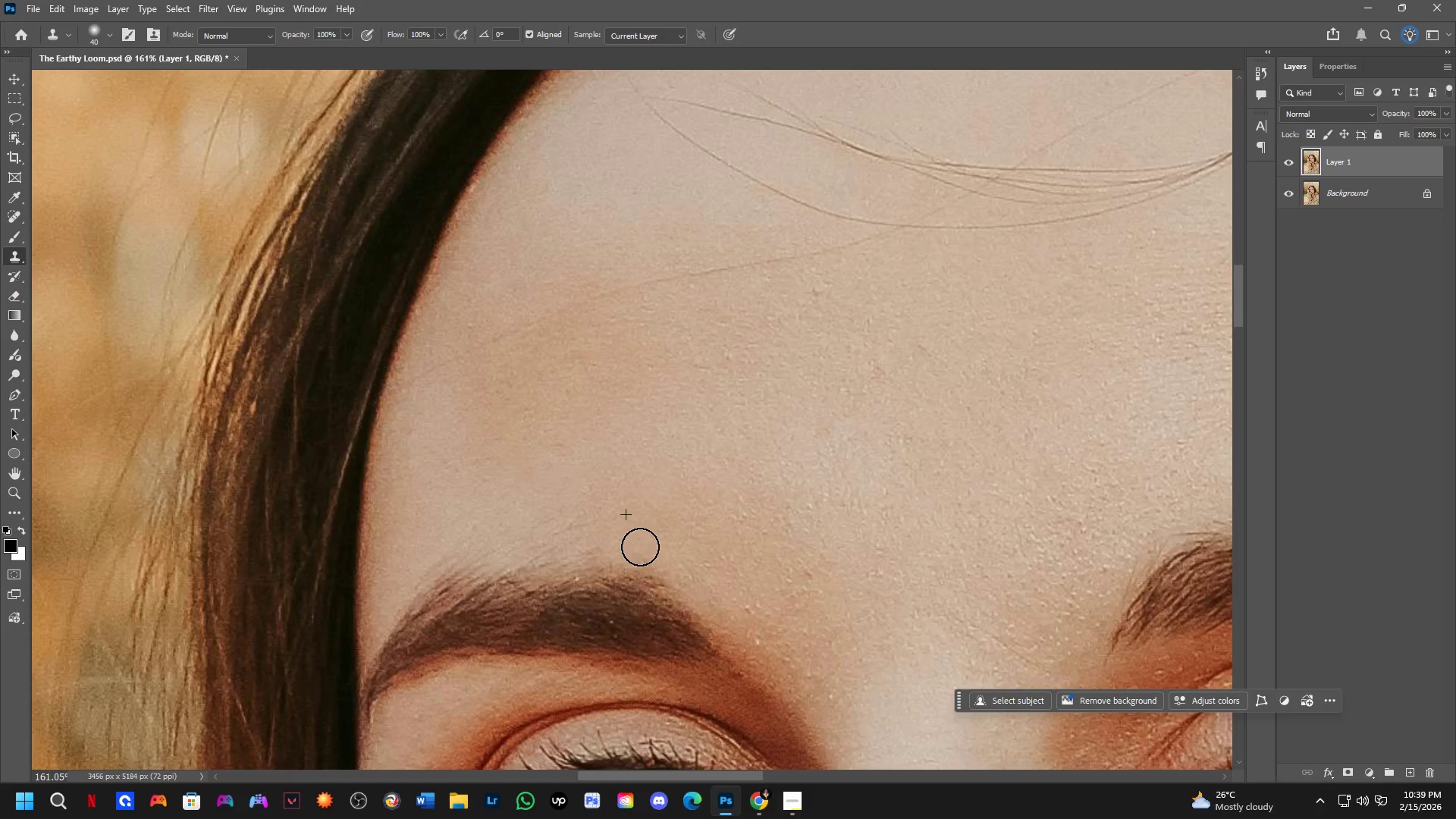 
key(Shift+ShiftLeft)
 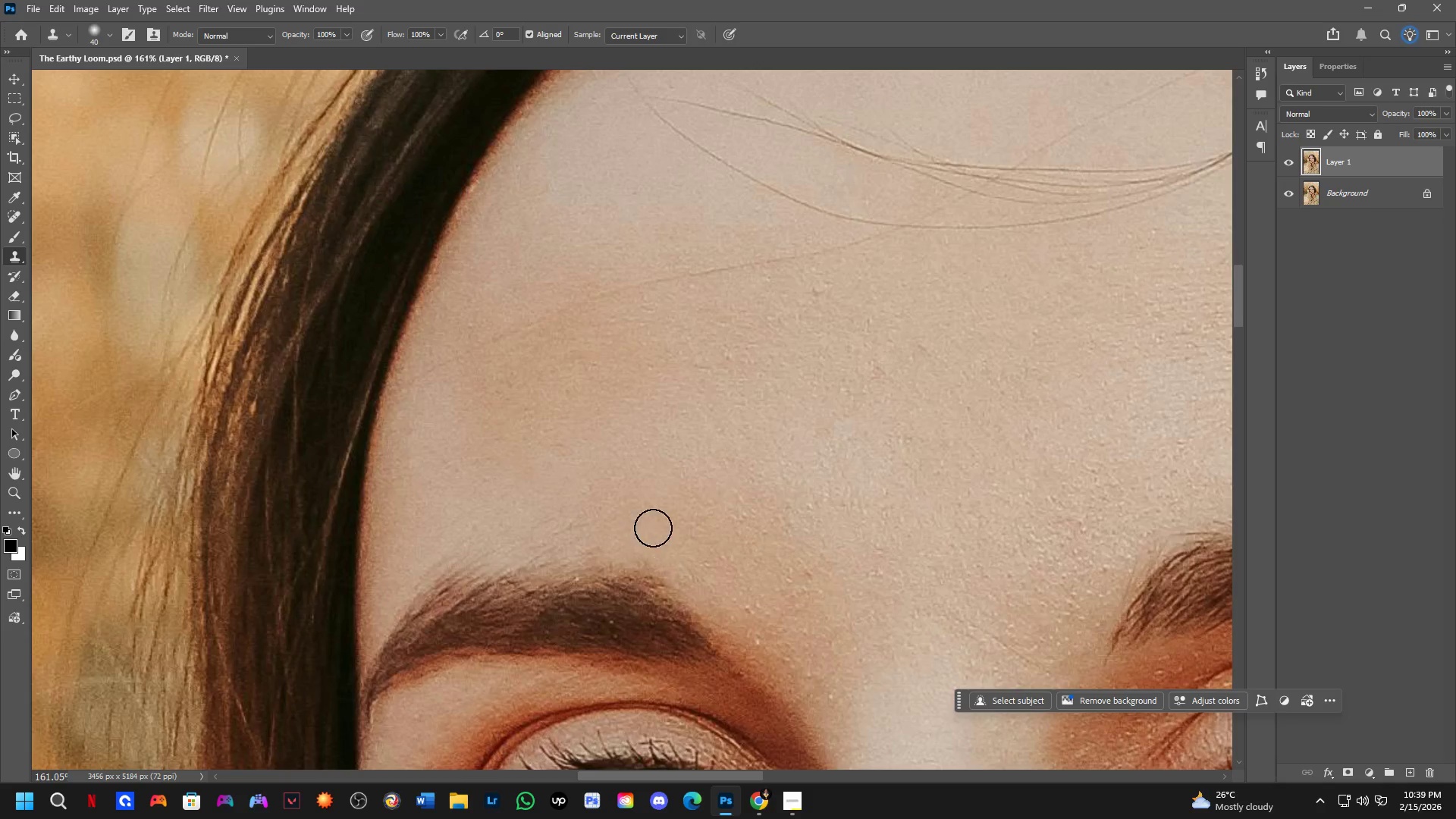 
hold_key(key=Space, duration=0.78)
 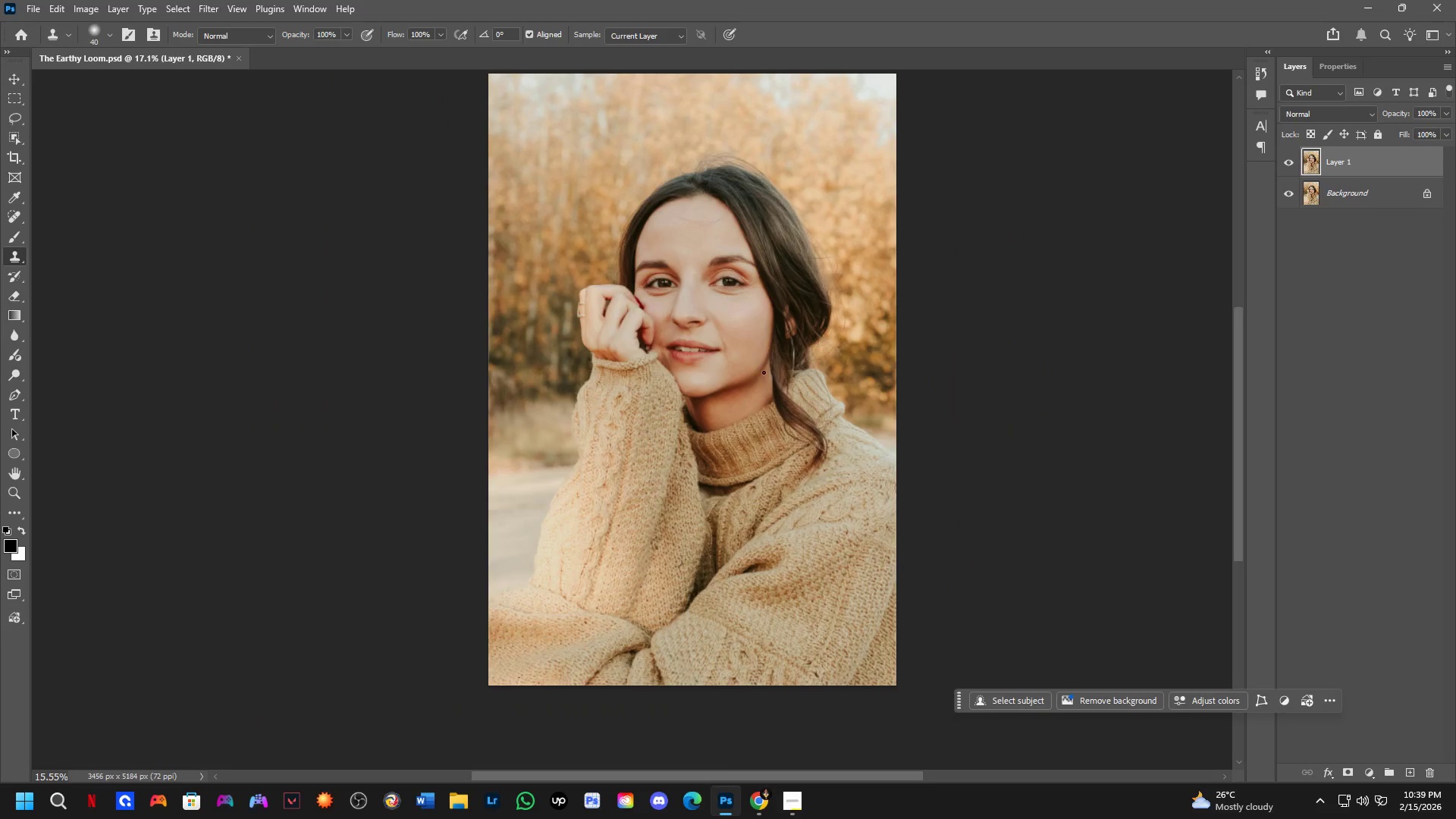 
left_click_drag(start_coordinate=[801, 558], to_coordinate=[728, 216])
 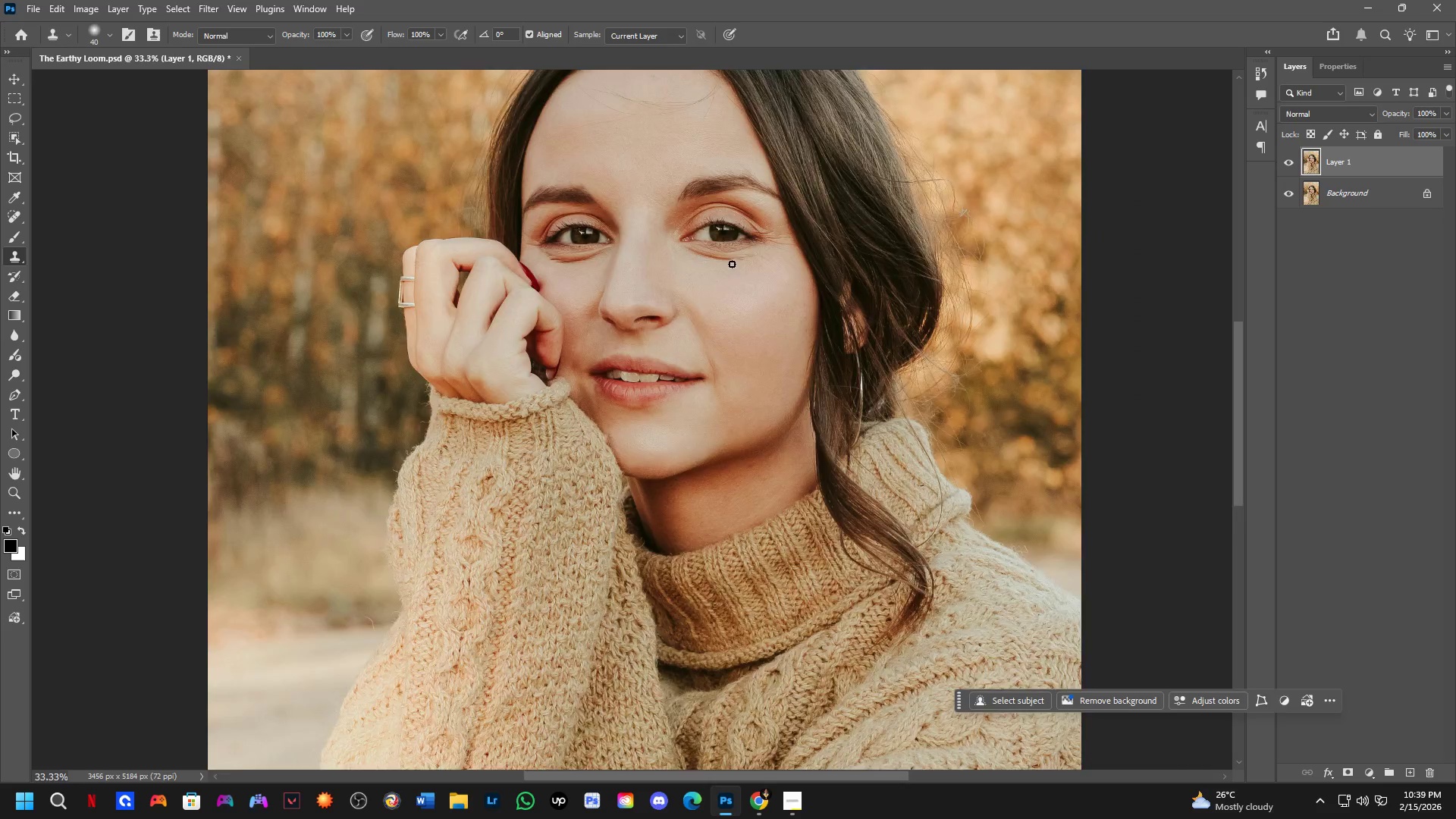 
scroll: coordinate [656, 516], scroll_direction: down, amount: 4.0
 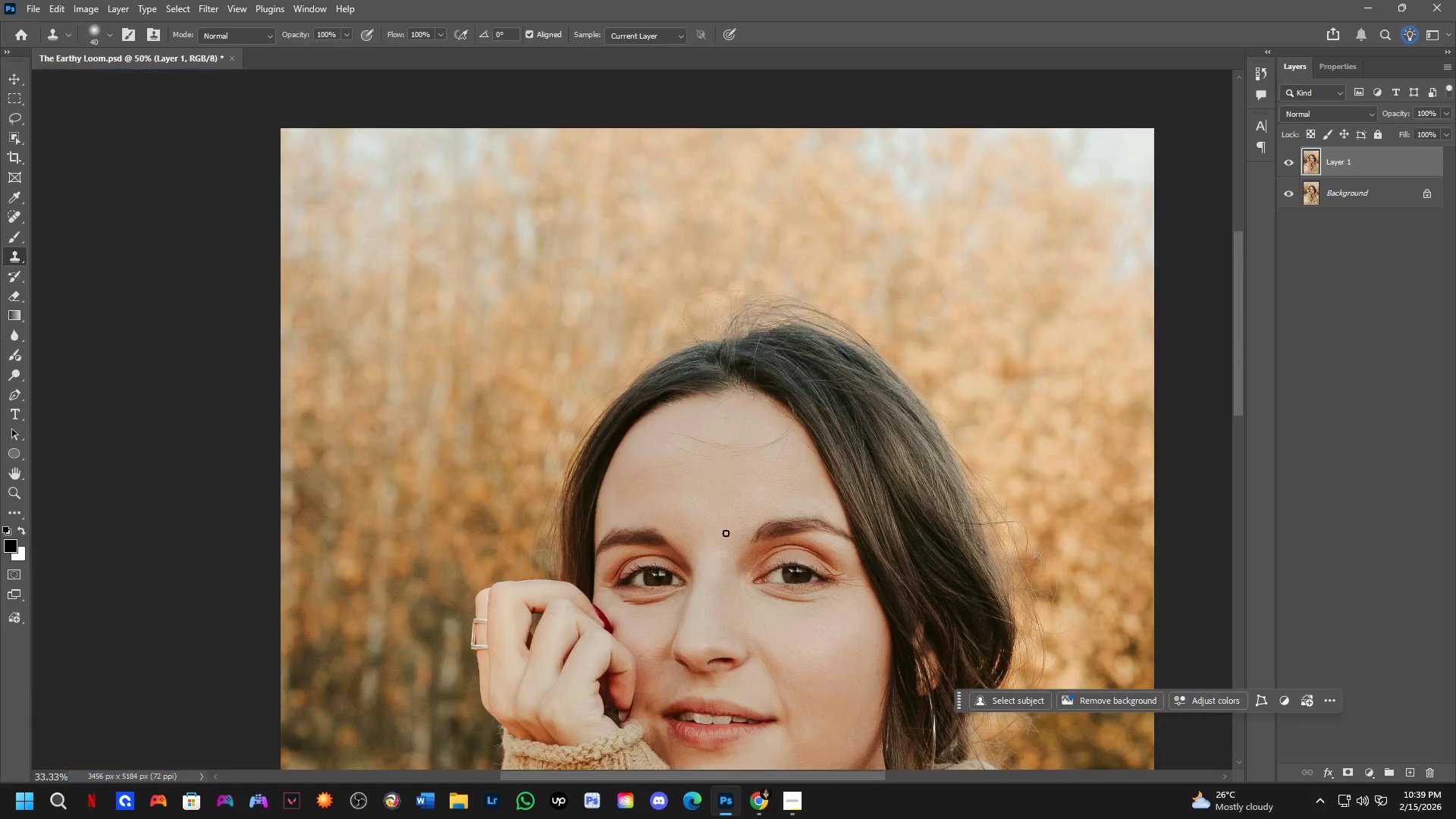 
hold_key(key=Space, duration=0.45)
 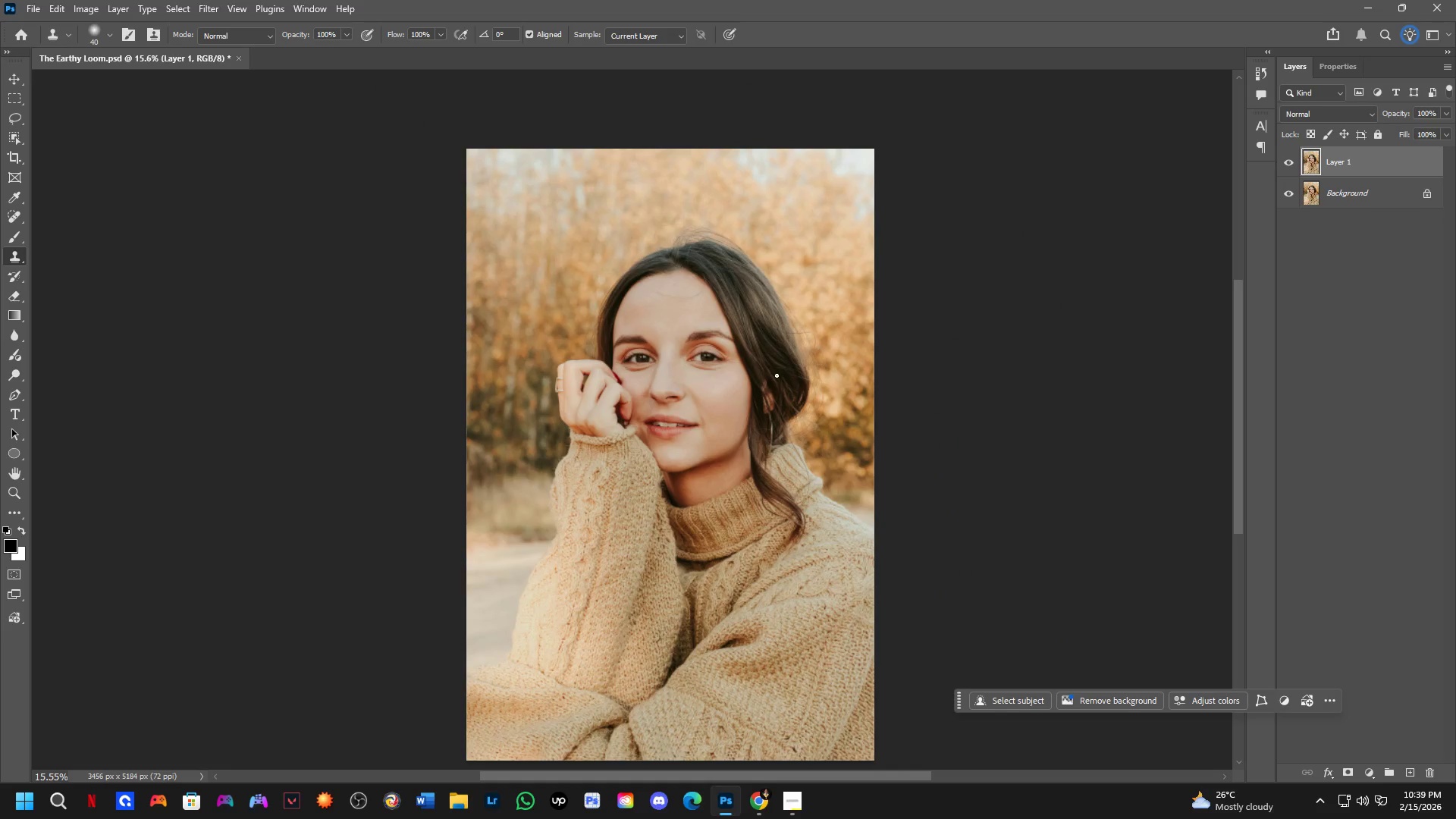 
left_click_drag(start_coordinate=[805, 350], to_coordinate=[792, 394])
 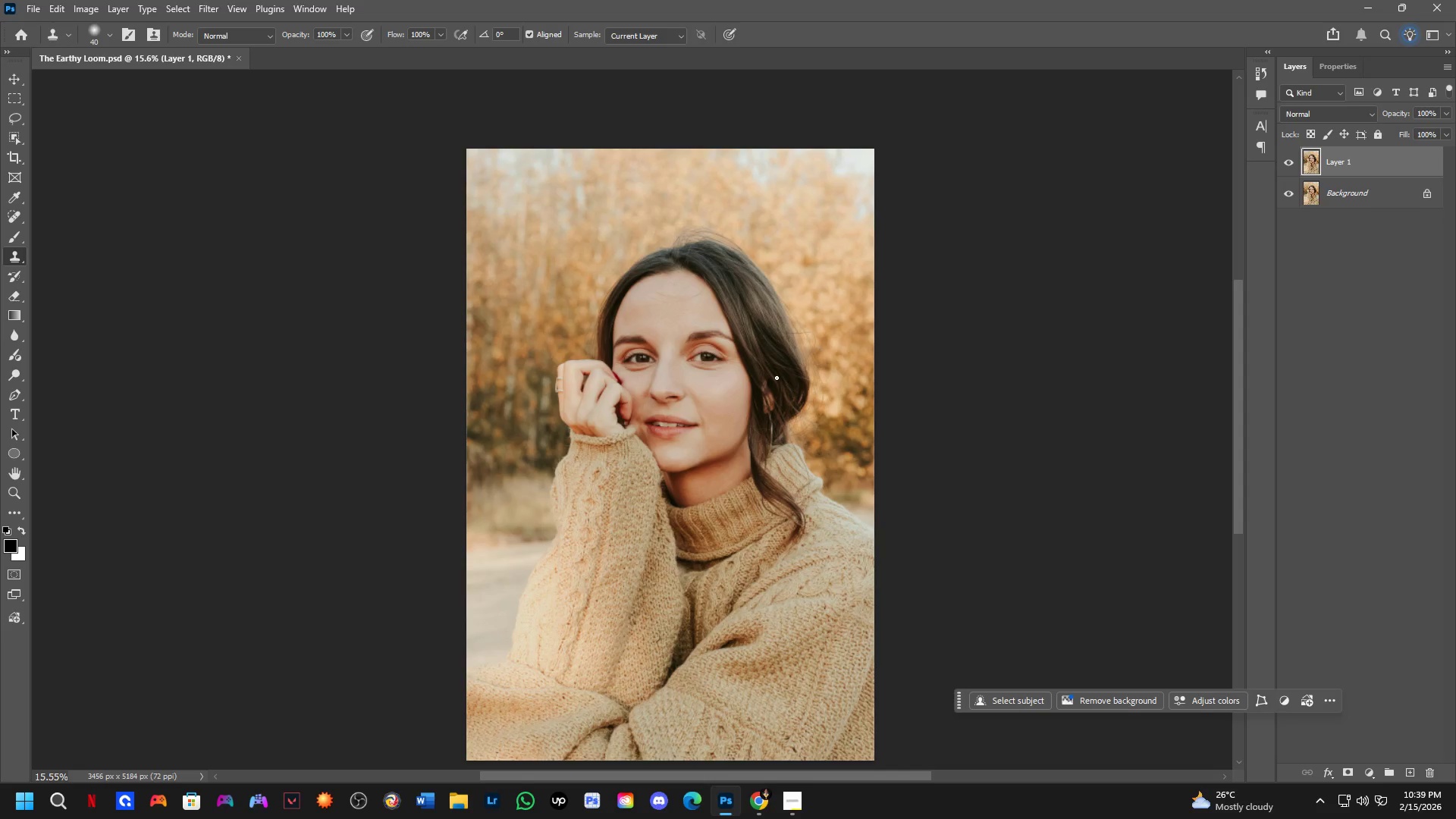 
scroll: coordinate [739, 354], scroll_direction: down, amount: 8.0
 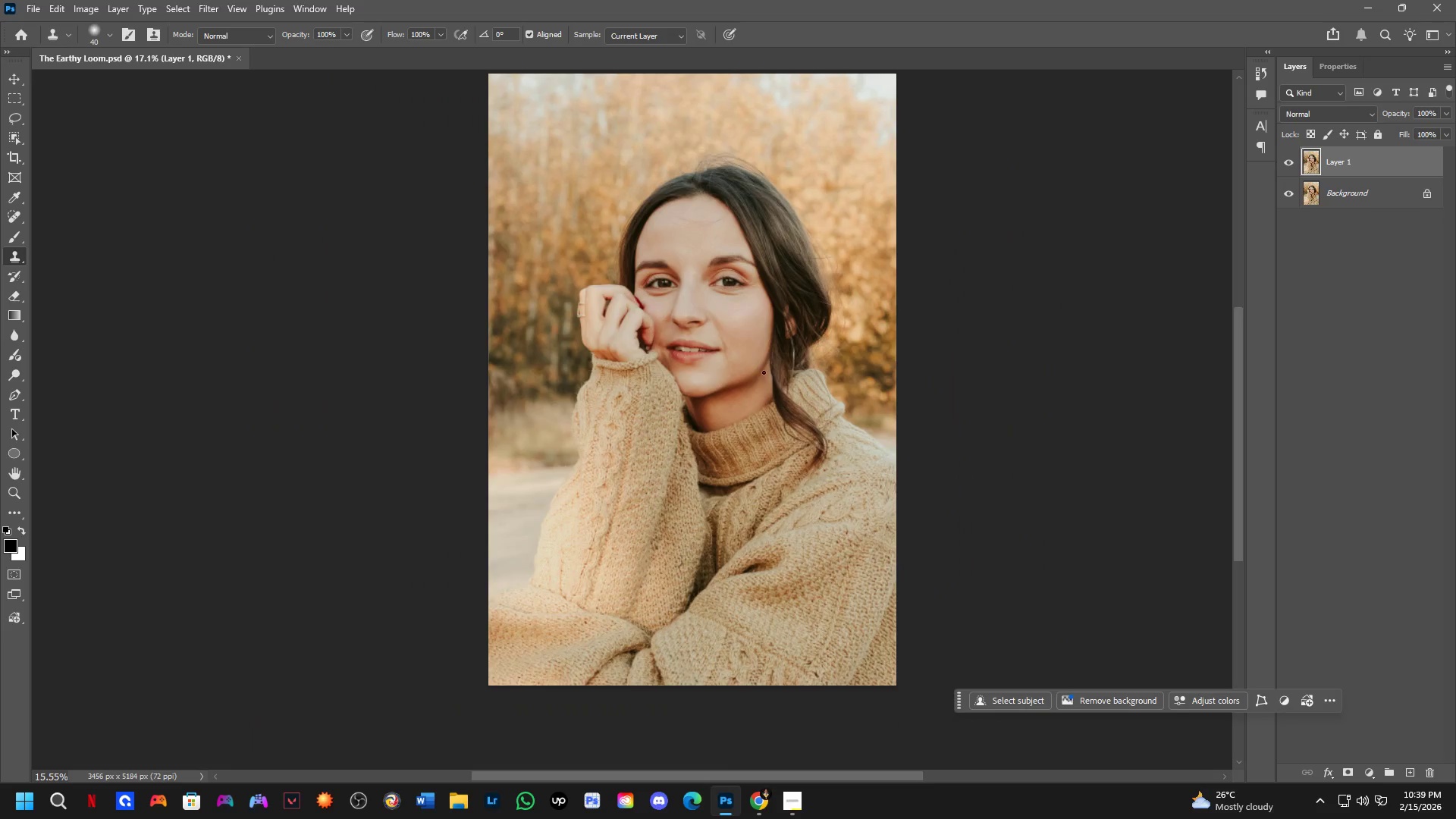 
wait(44.38)
 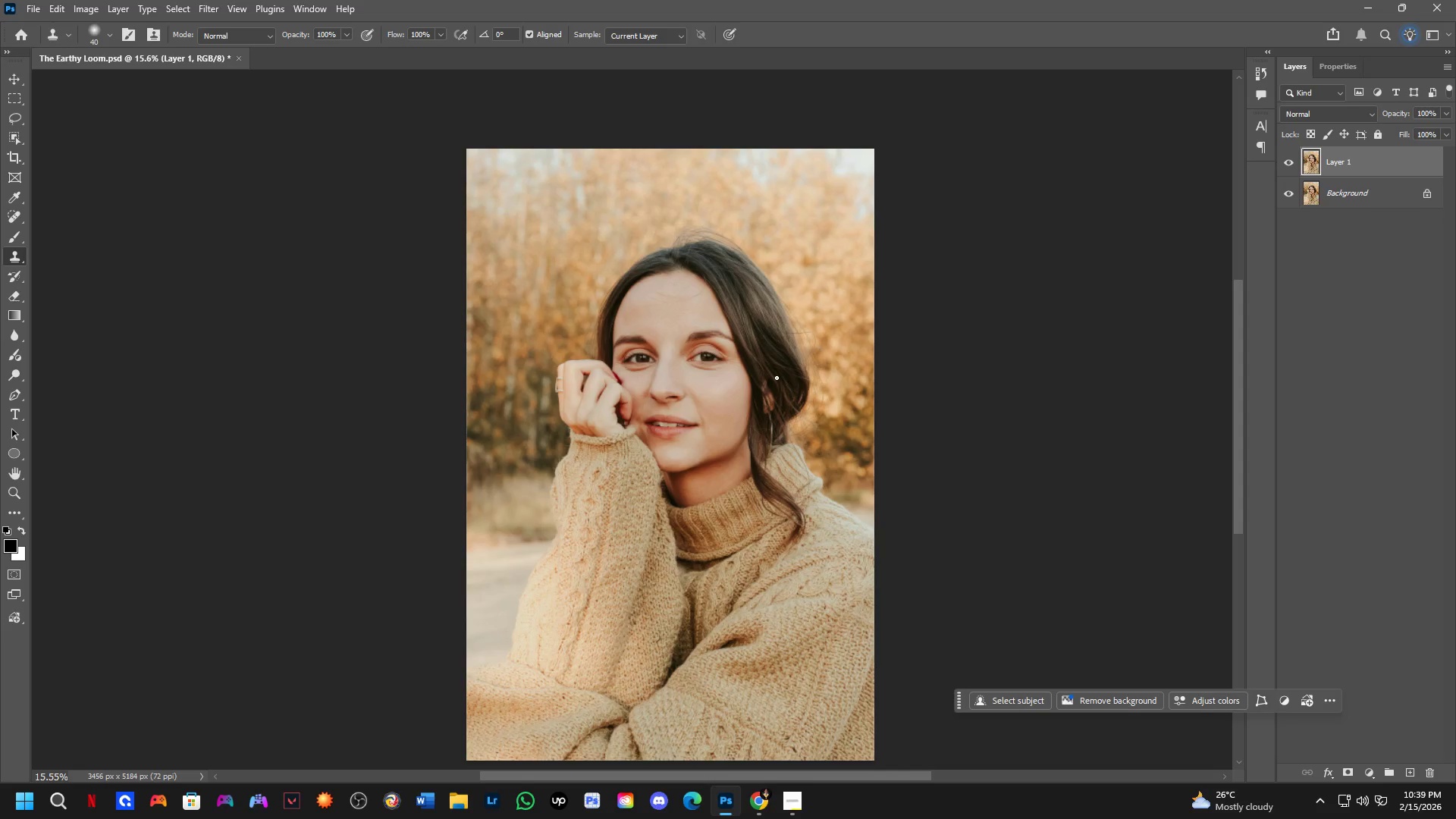 
scroll: coordinate [645, 366], scroll_direction: up, amount: 20.0
 